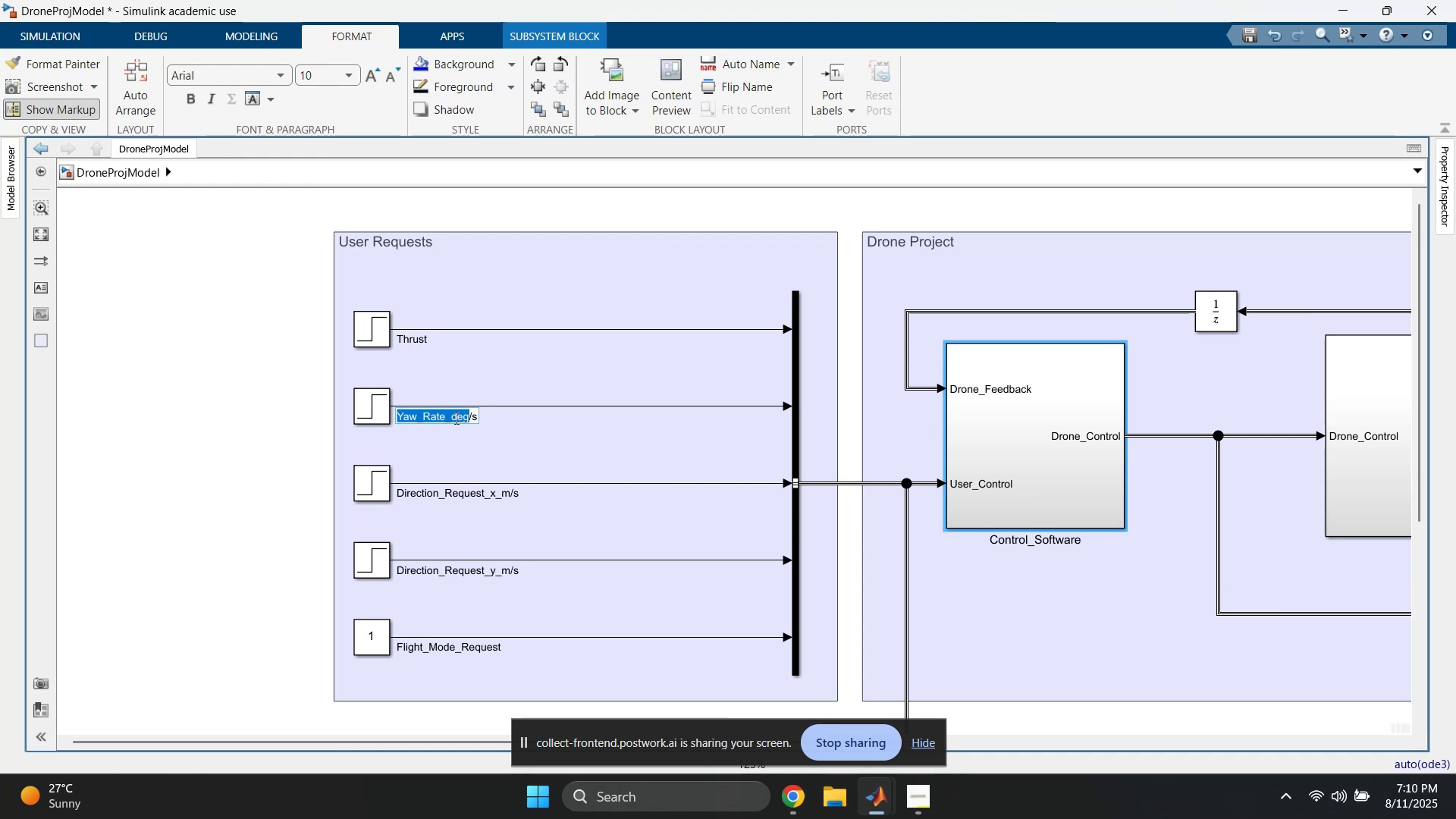 
triple_click([455, 418])
 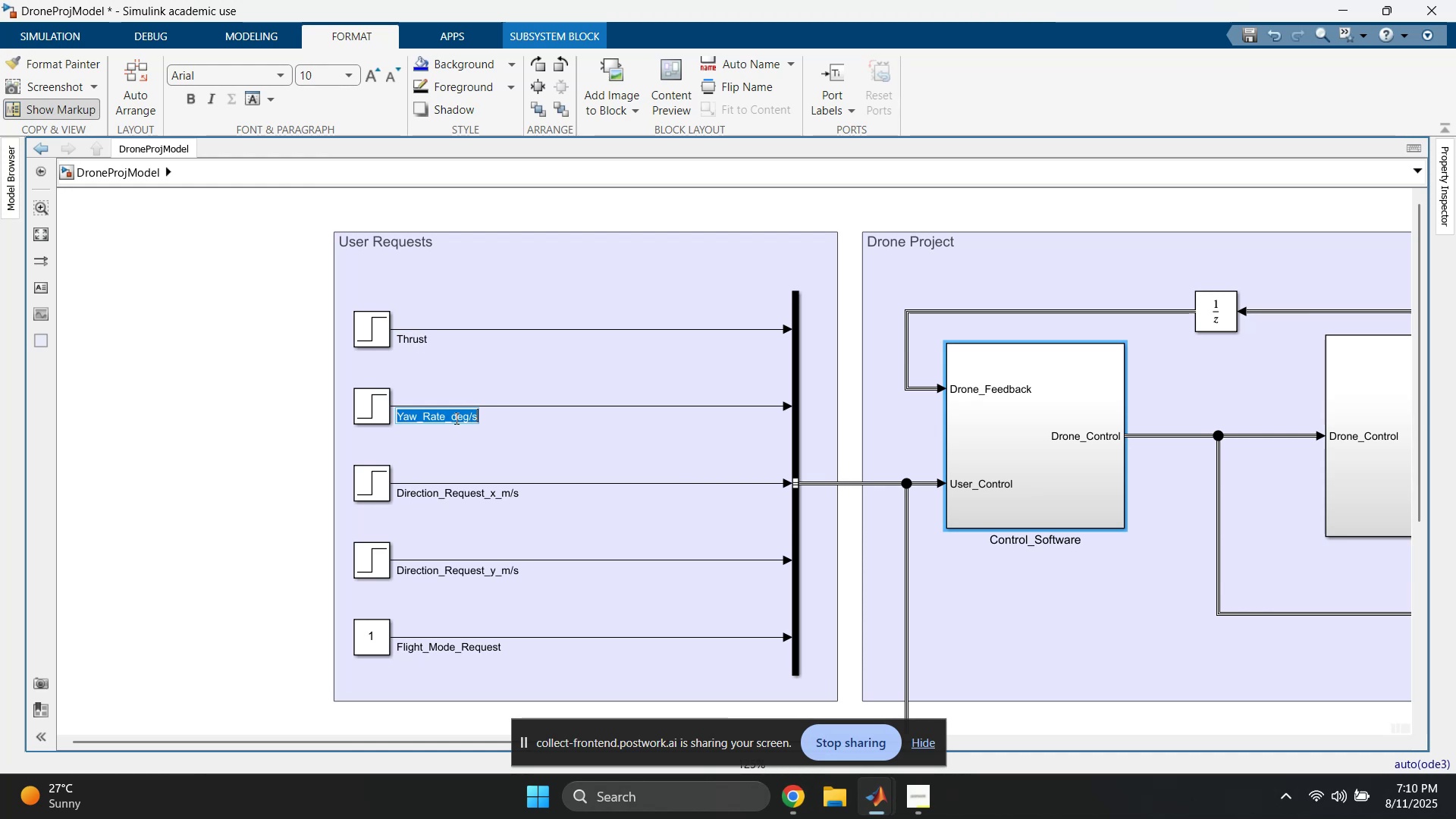 
type(Ywa)
key(Backspace)
key(Backspace)
type(aw)
 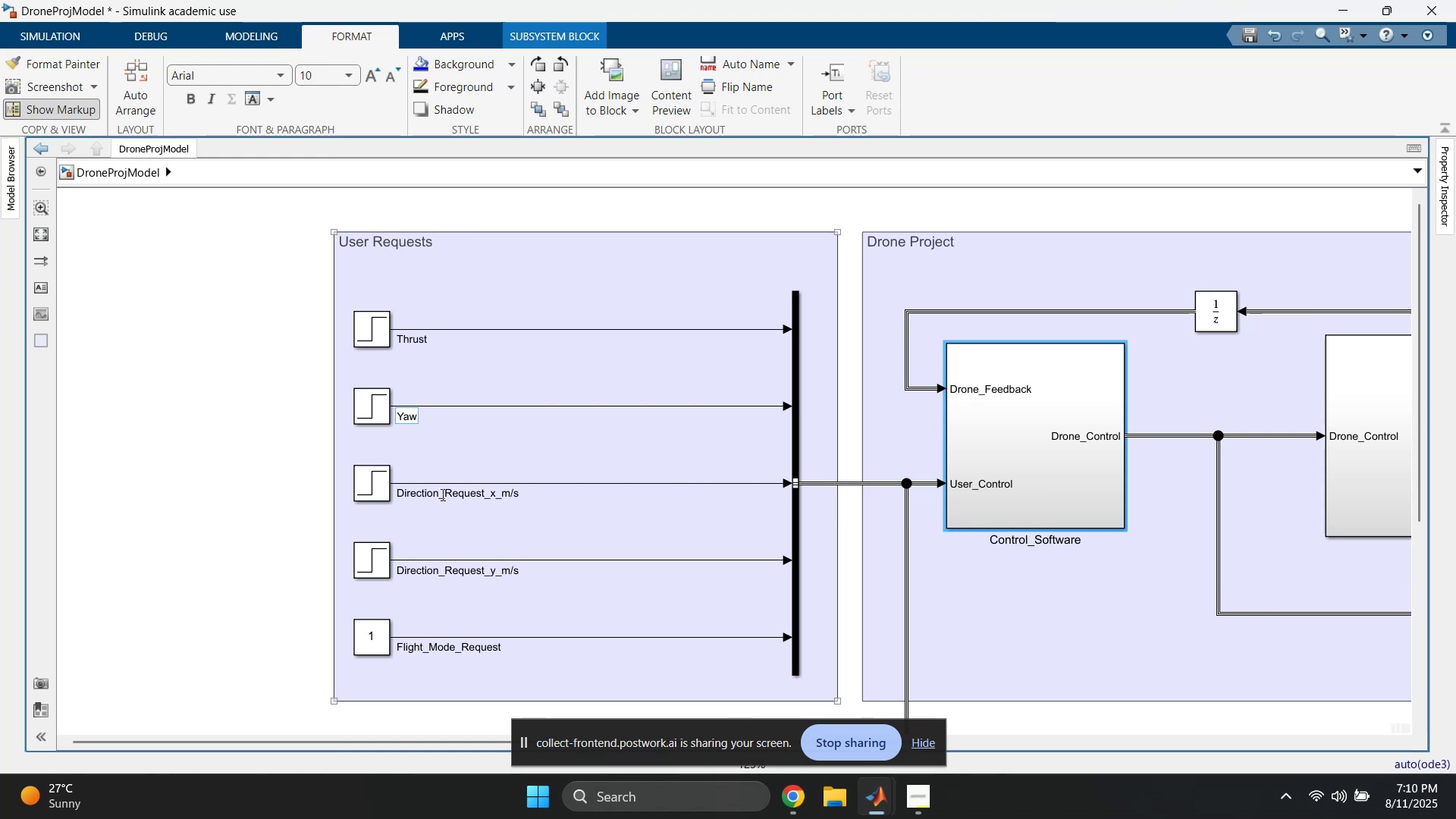 
double_click([441, 494])
 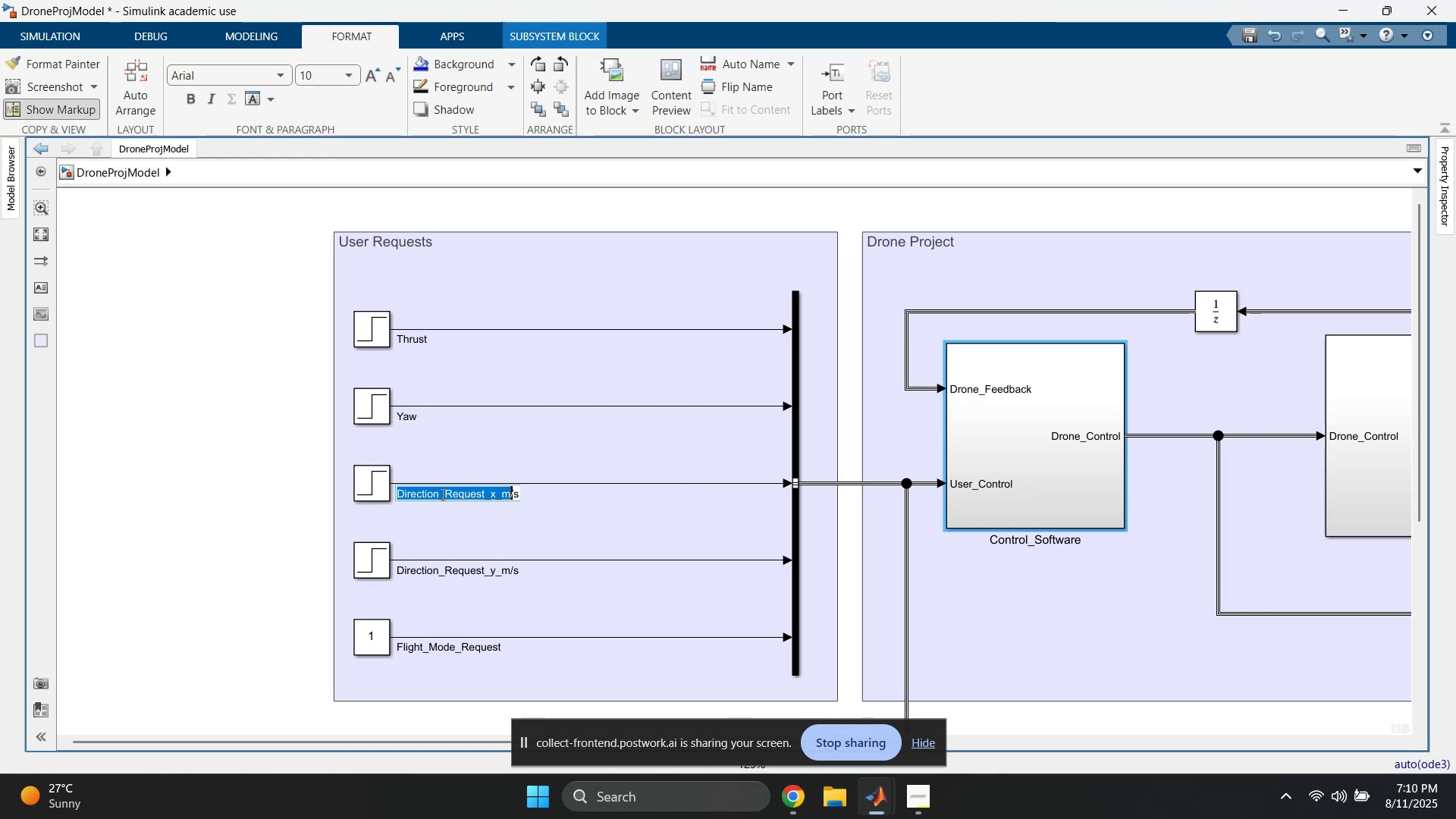 
triple_click([441, 494])
 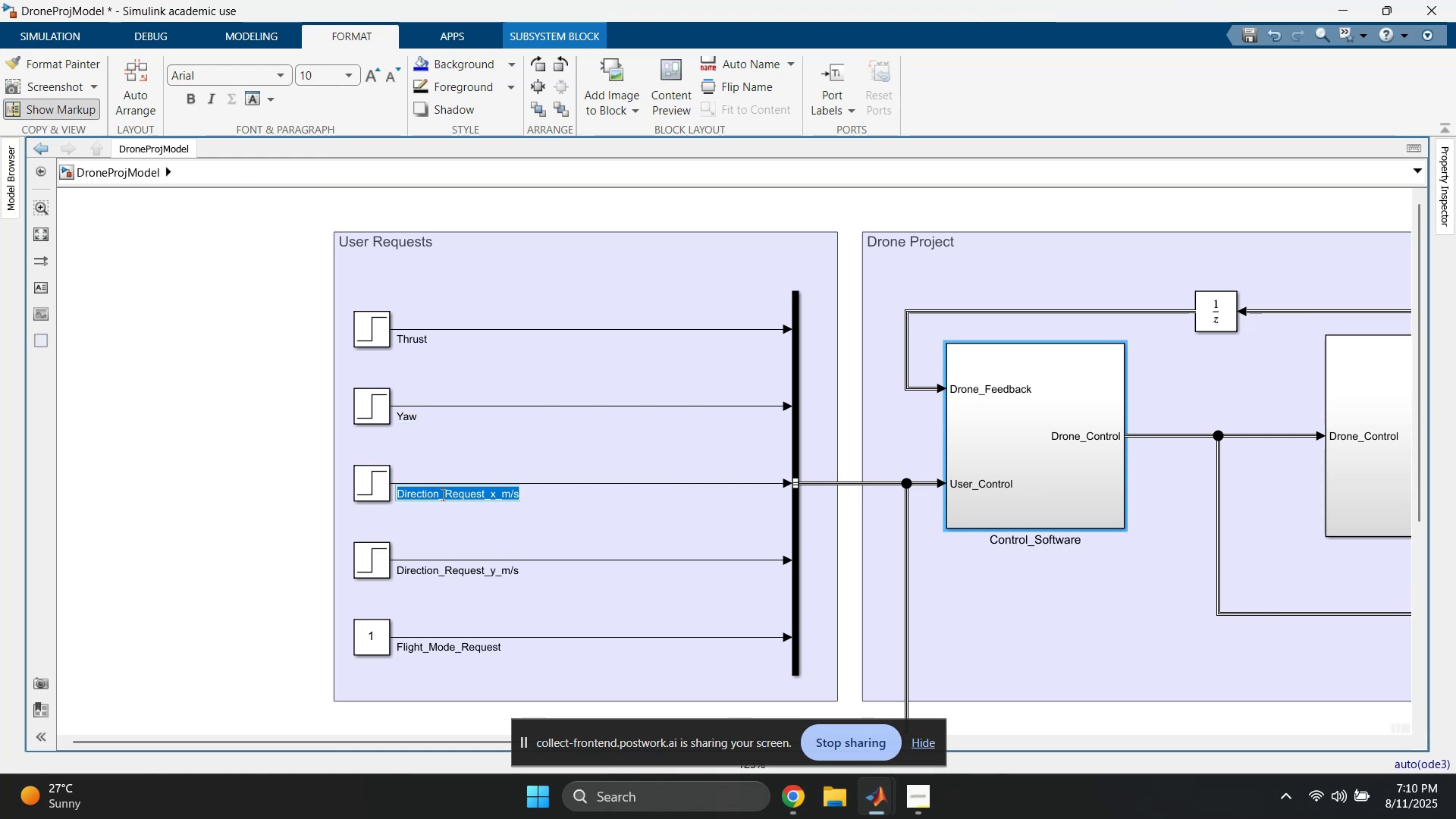 
hold_key(key=ShiftLeft, duration=1.52)
 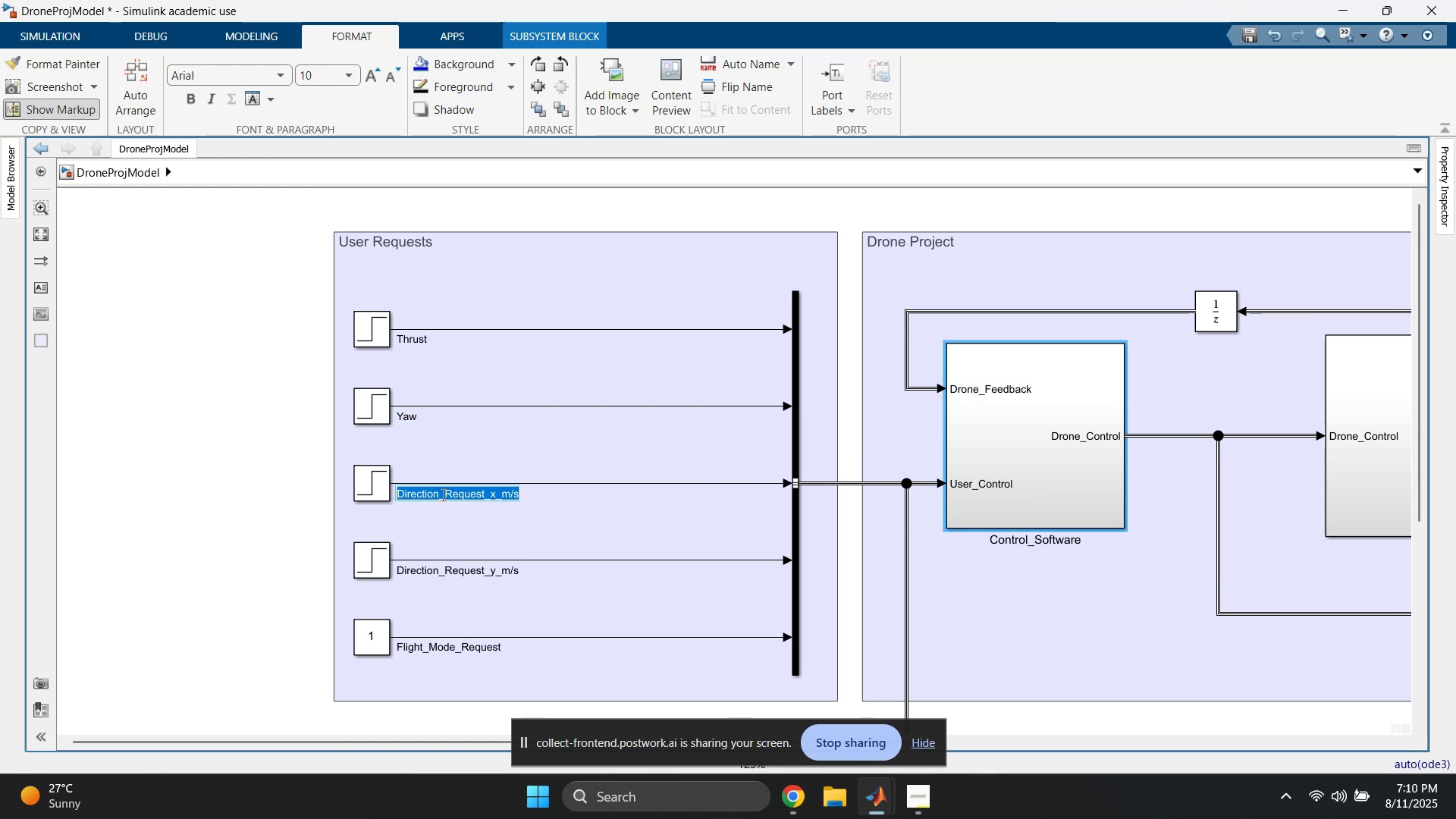 
type(Pitch)
 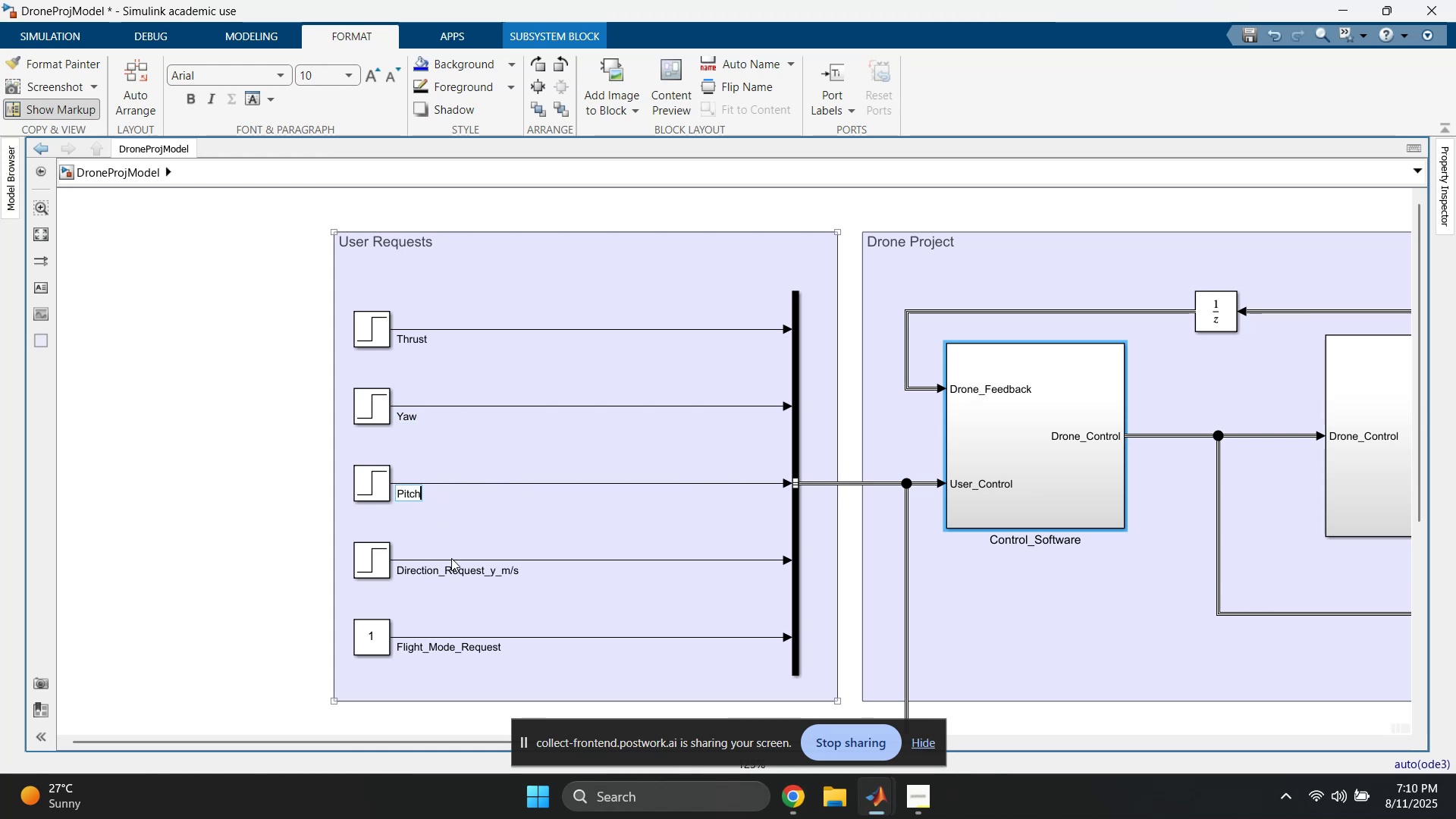 
double_click([452, 567])
 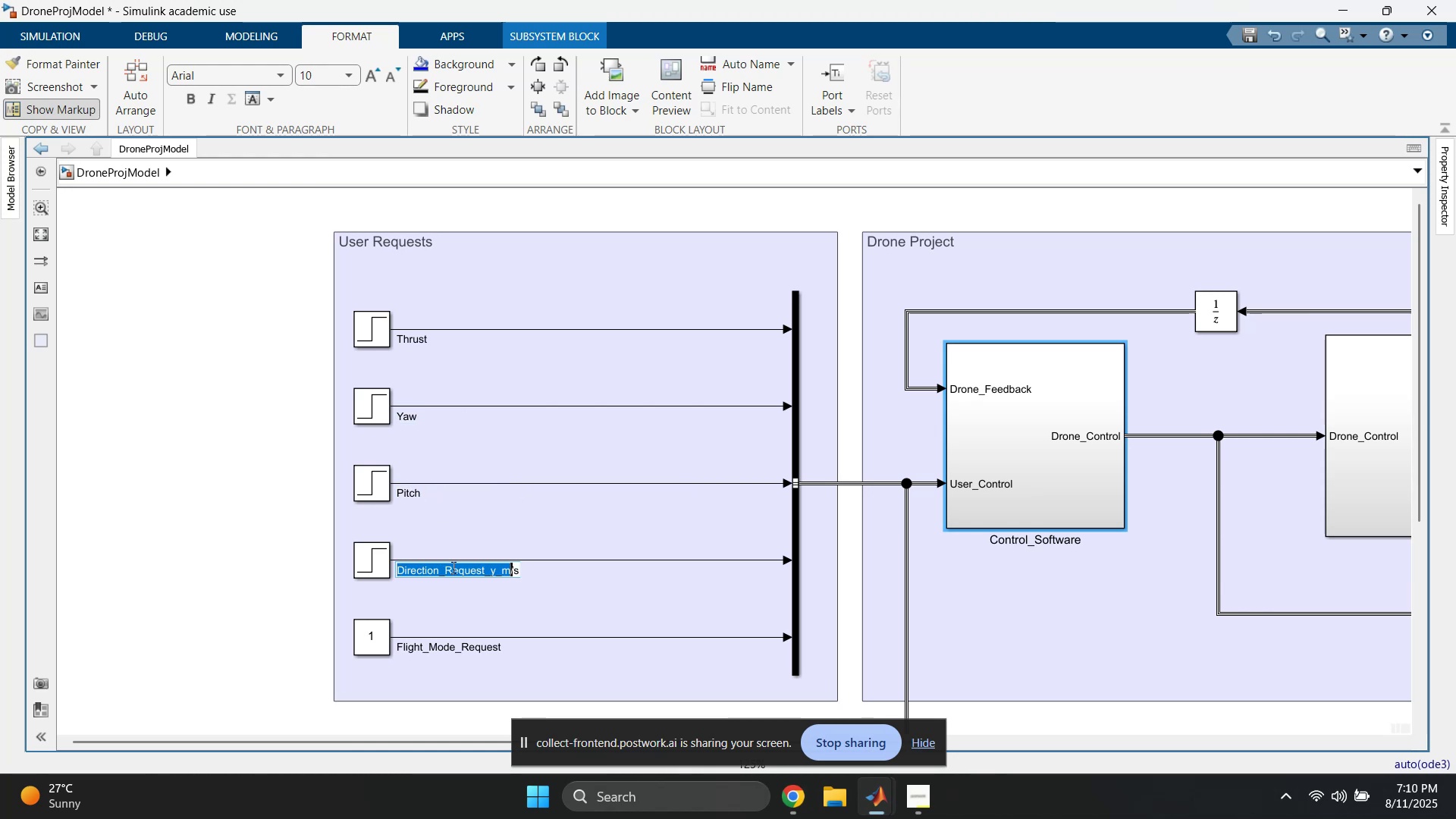 
triple_click([452, 567])
 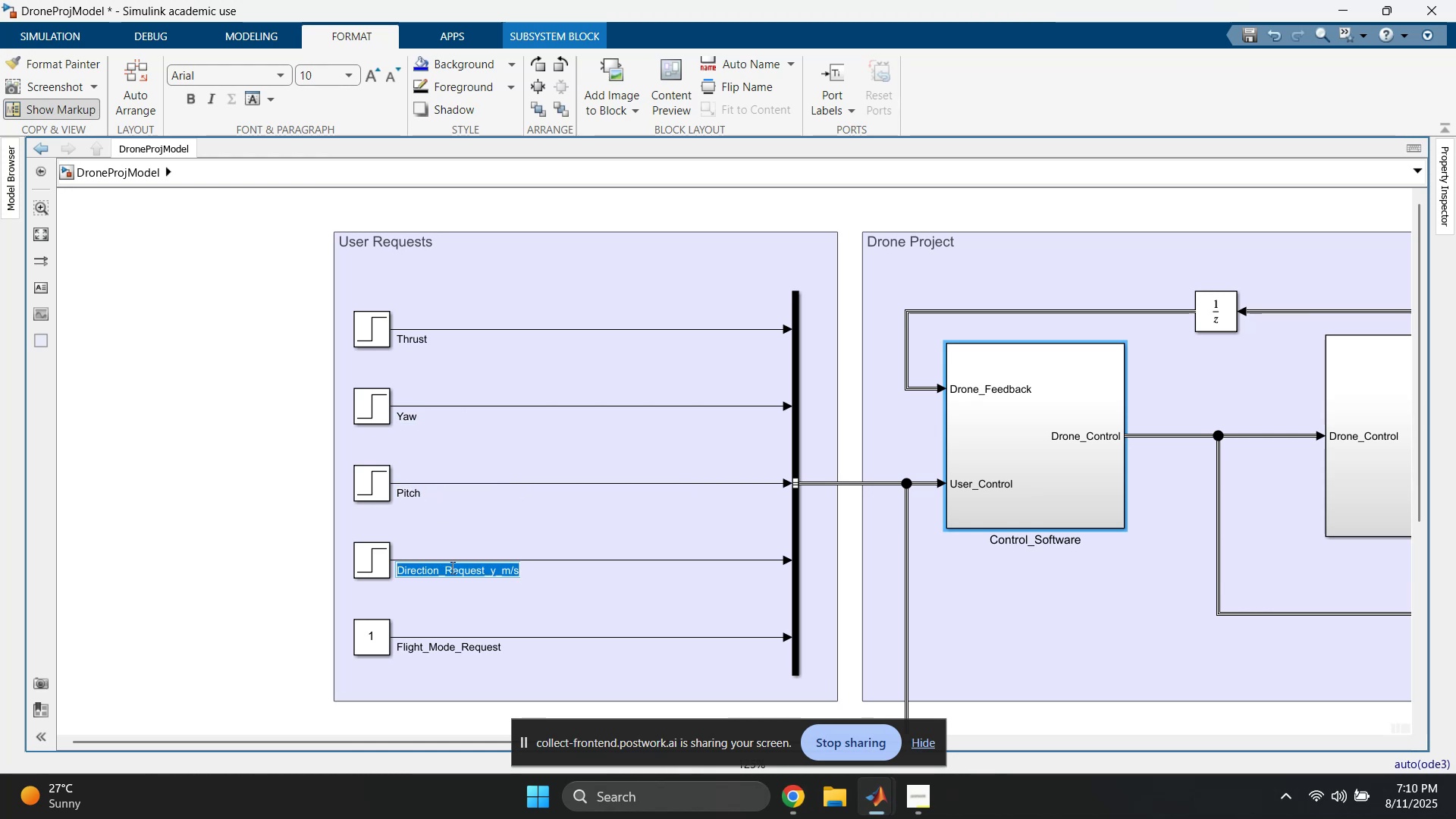 
type(Roll)
 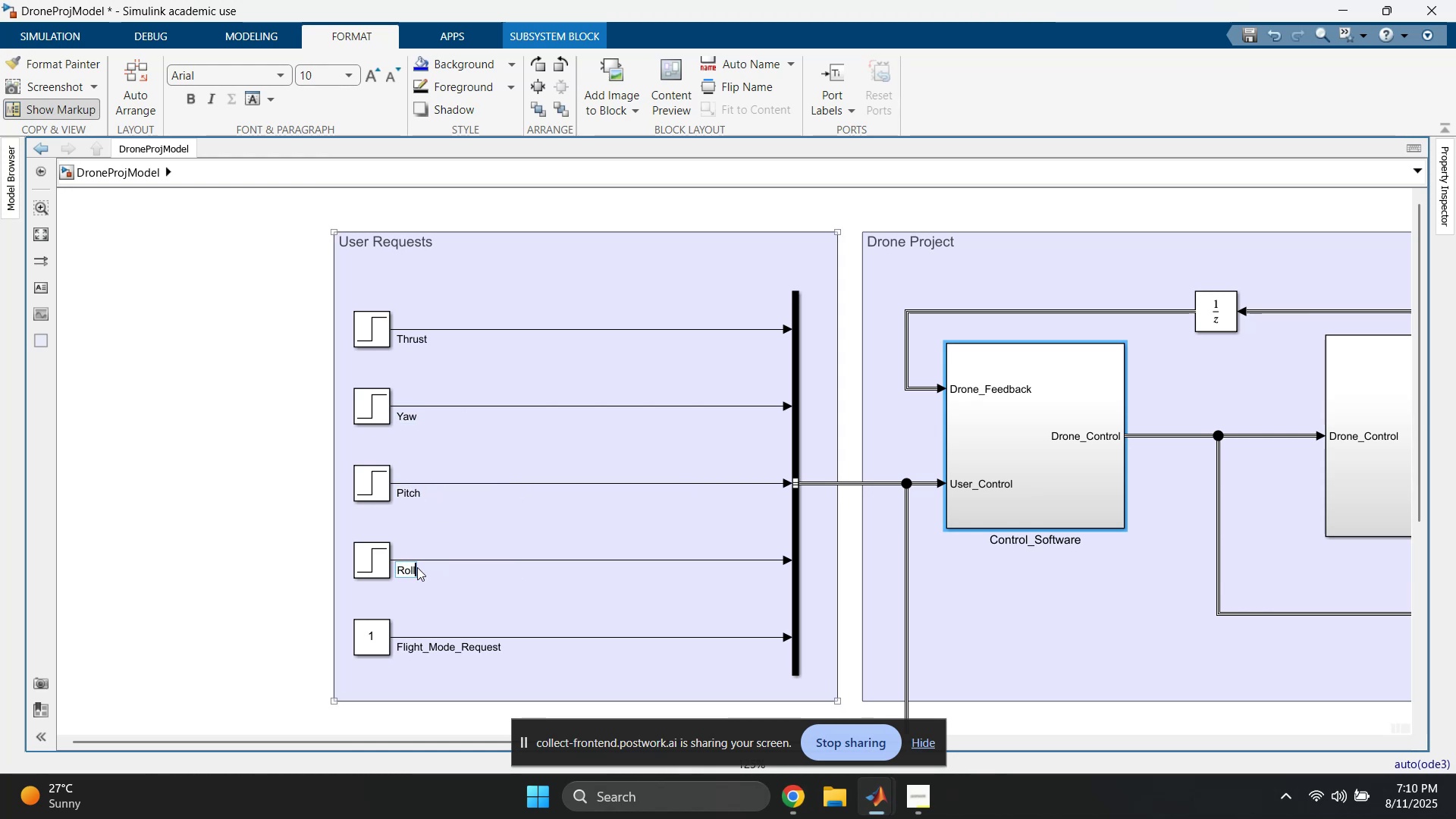 
left_click([234, 491])
 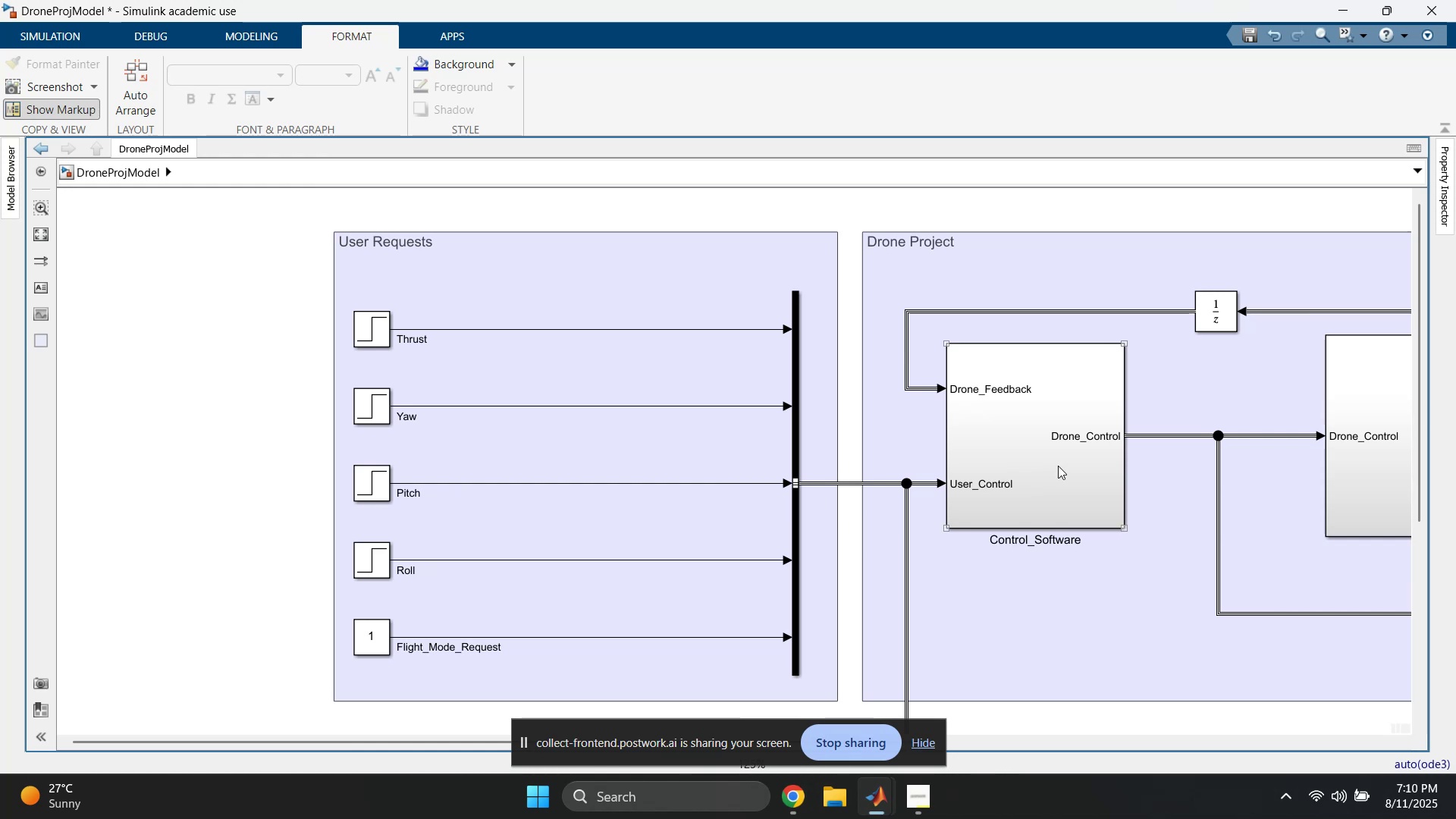 
double_click([1050, 461])
 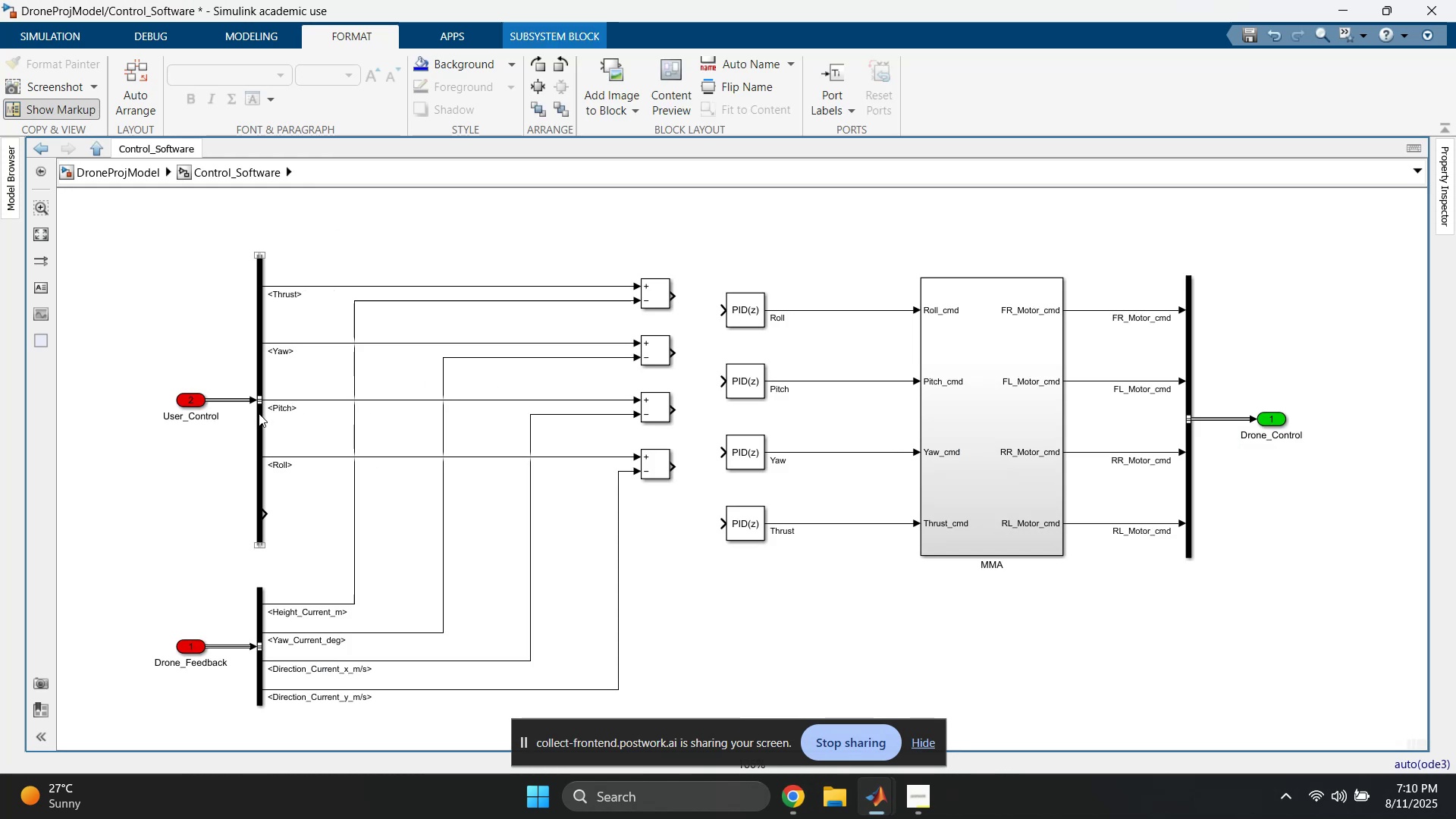 
double_click([259, 416])
 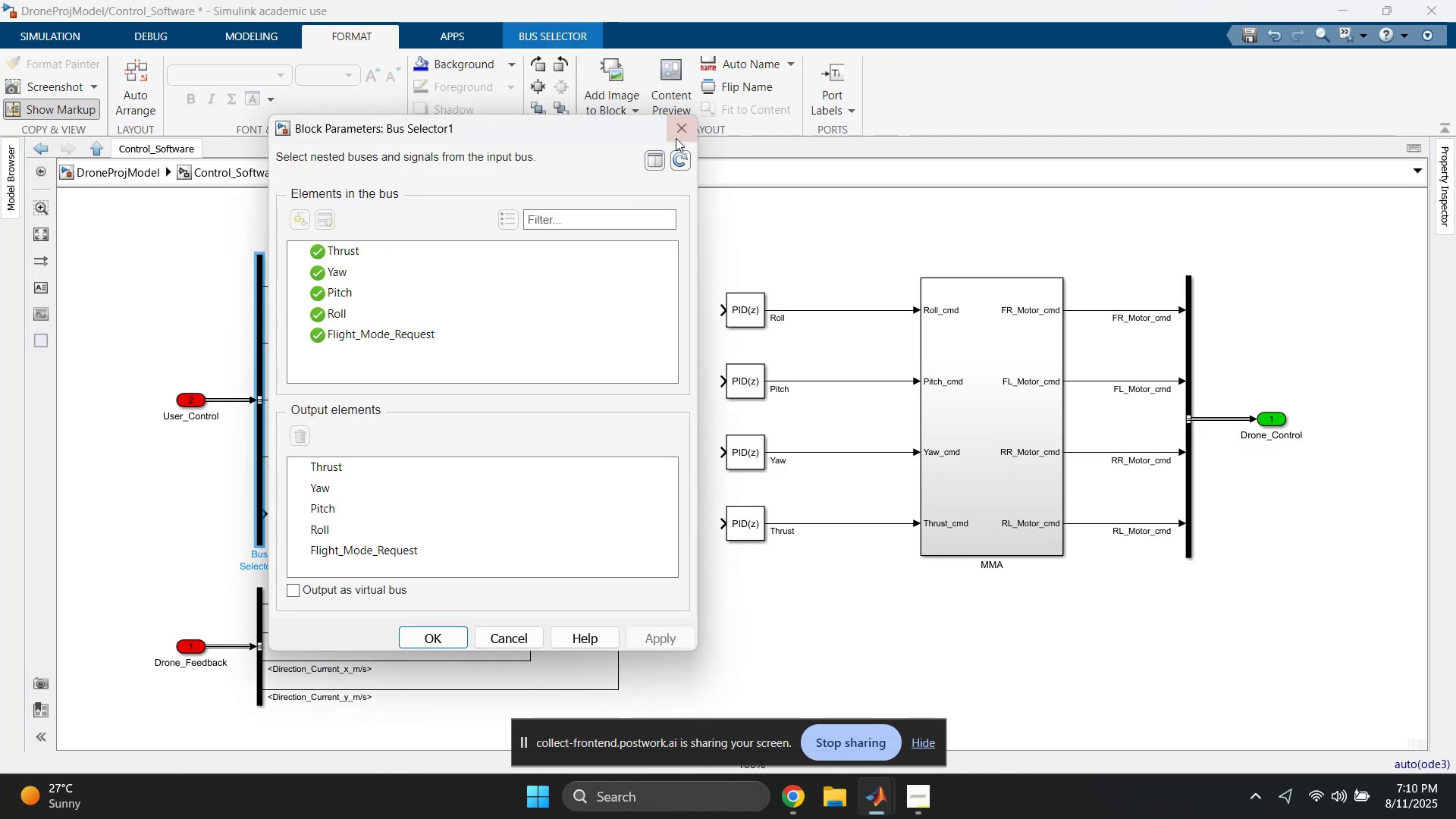 
left_click([677, 133])
 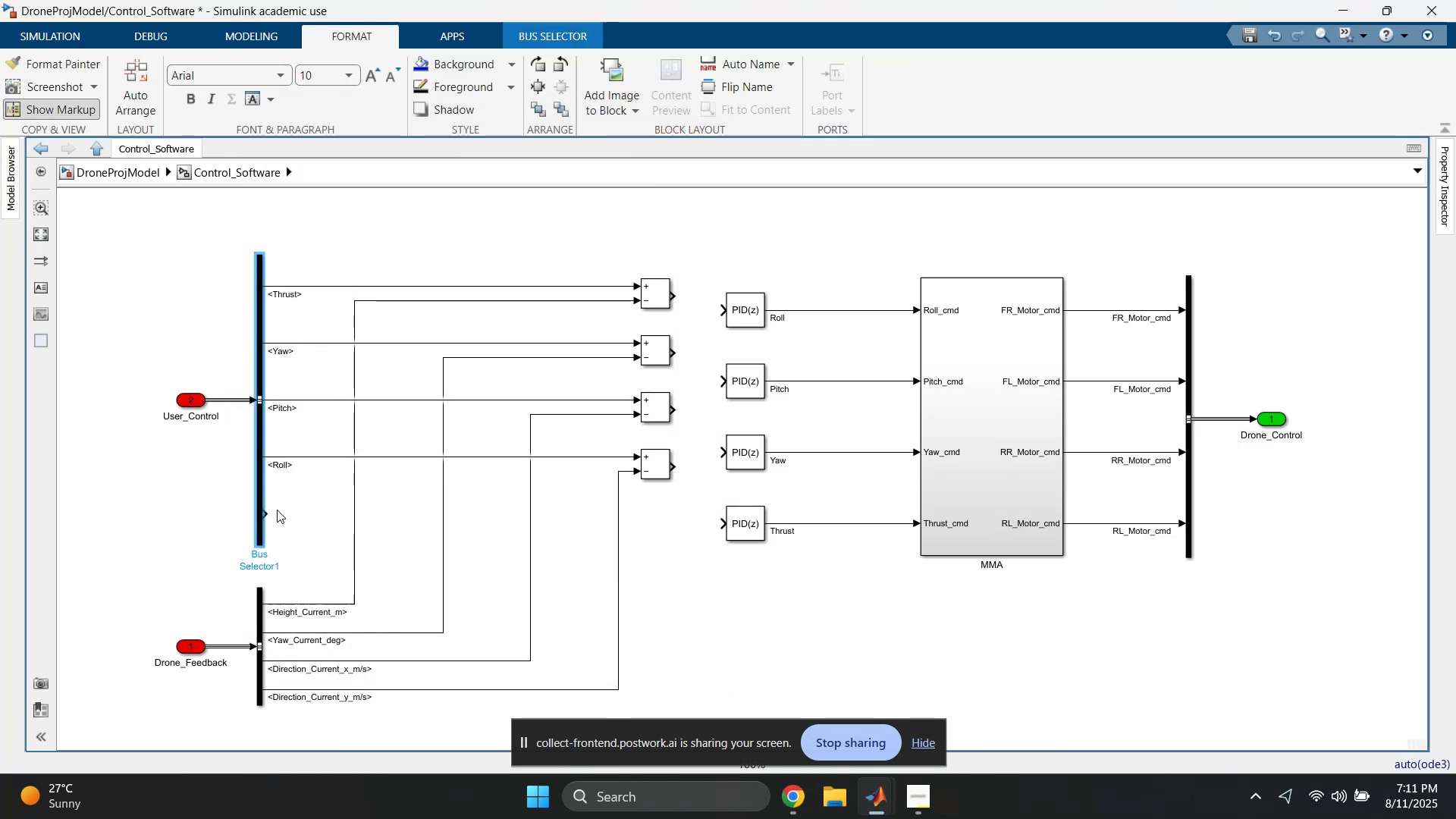 
left_click_drag(start_coordinate=[265, 513], to_coordinate=[312, 513])
 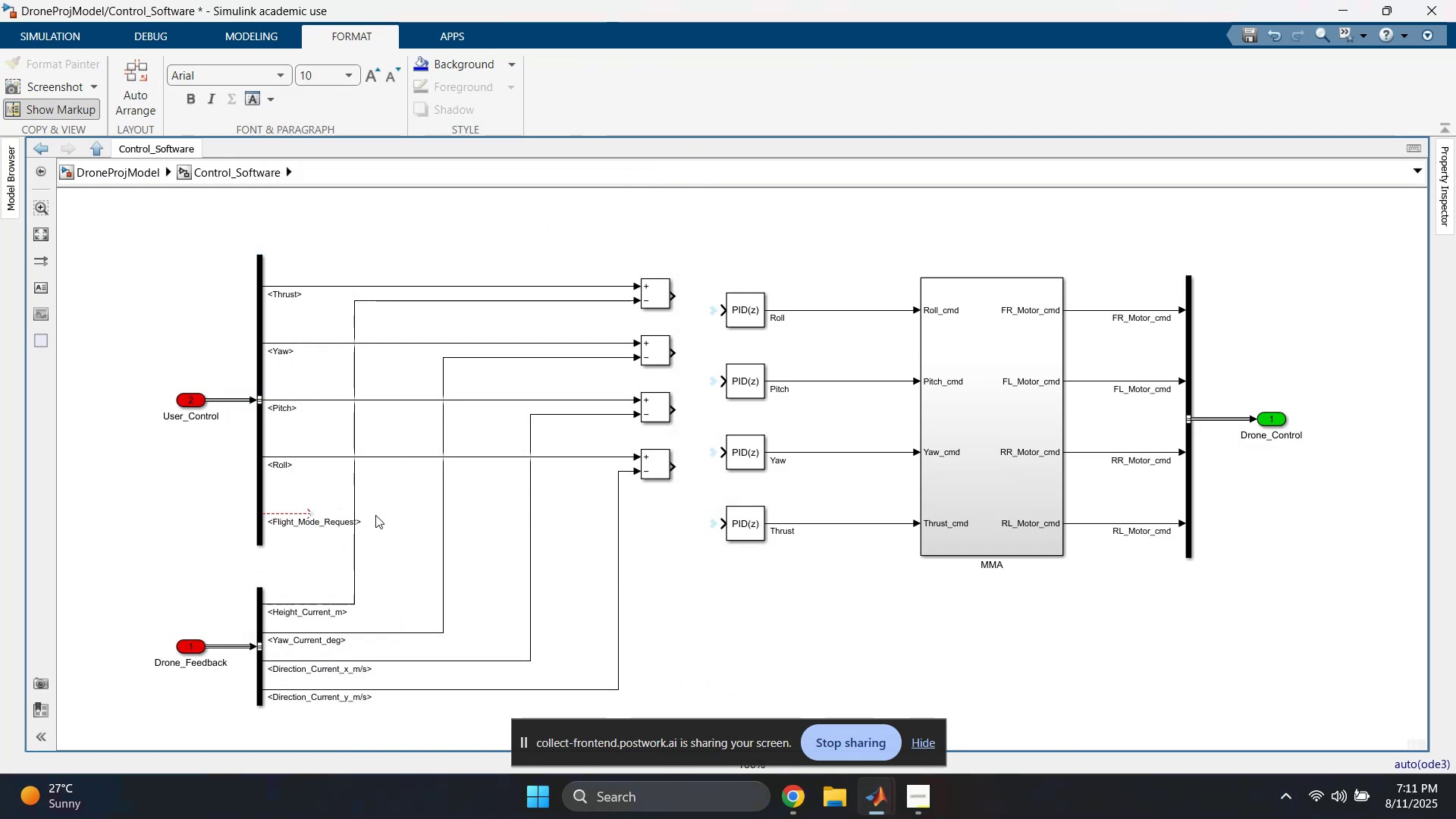 
double_click([427, 512])
 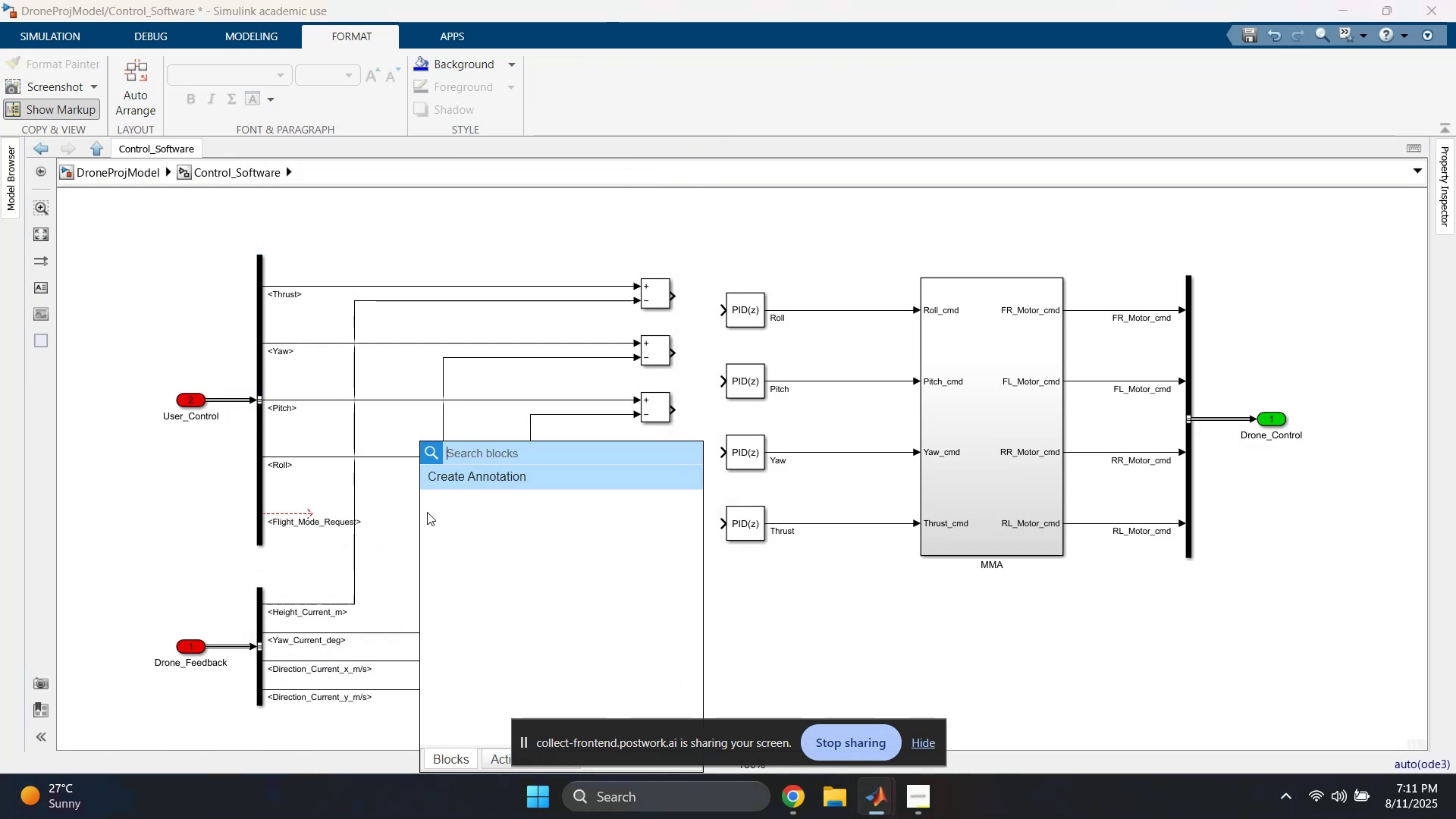 
type(termi)
 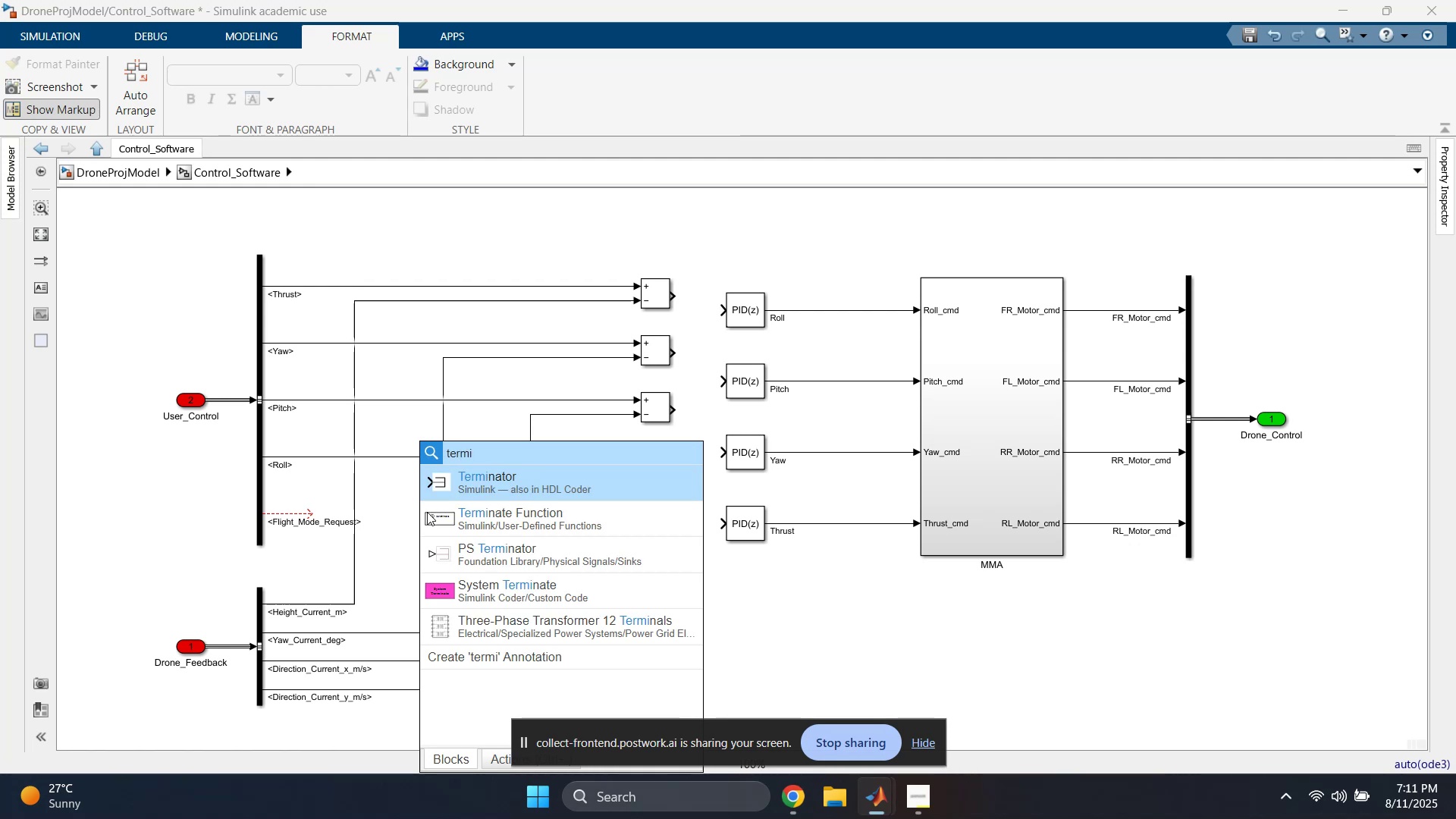 
key(Enter)
 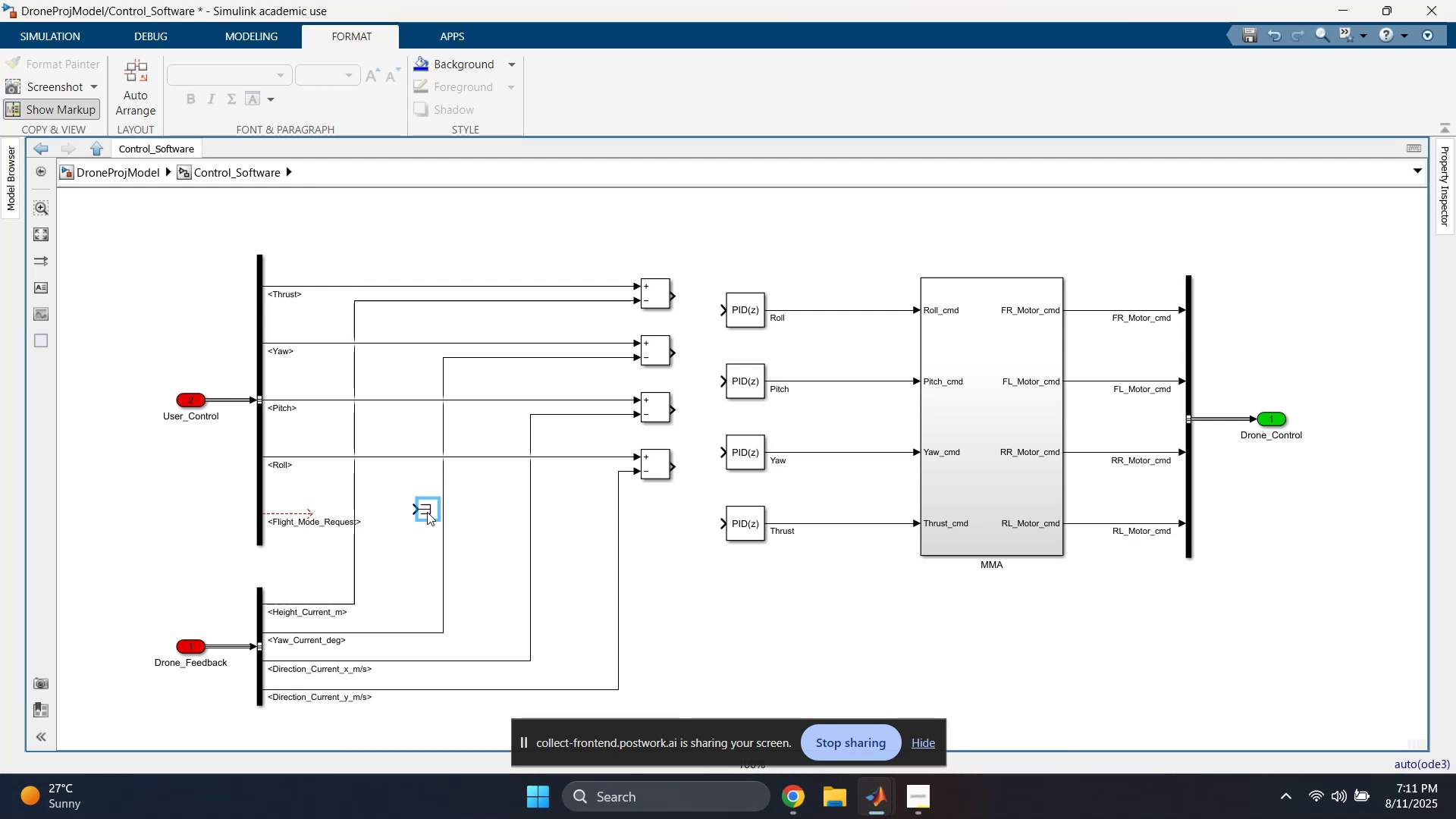 
left_click_drag(start_coordinate=[427, 512], to_coordinate=[318, 515])
 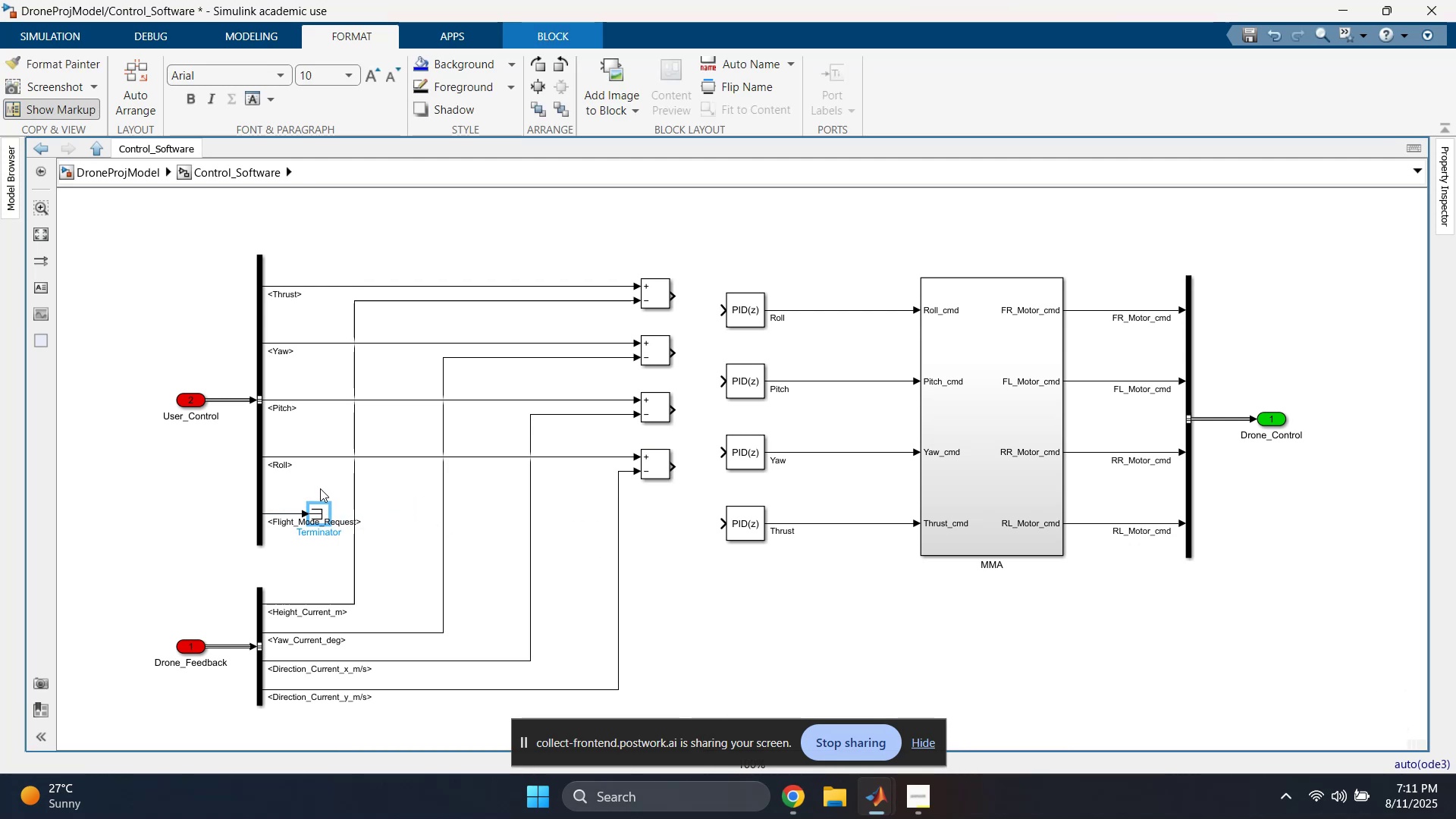 
left_click([320, 482])
 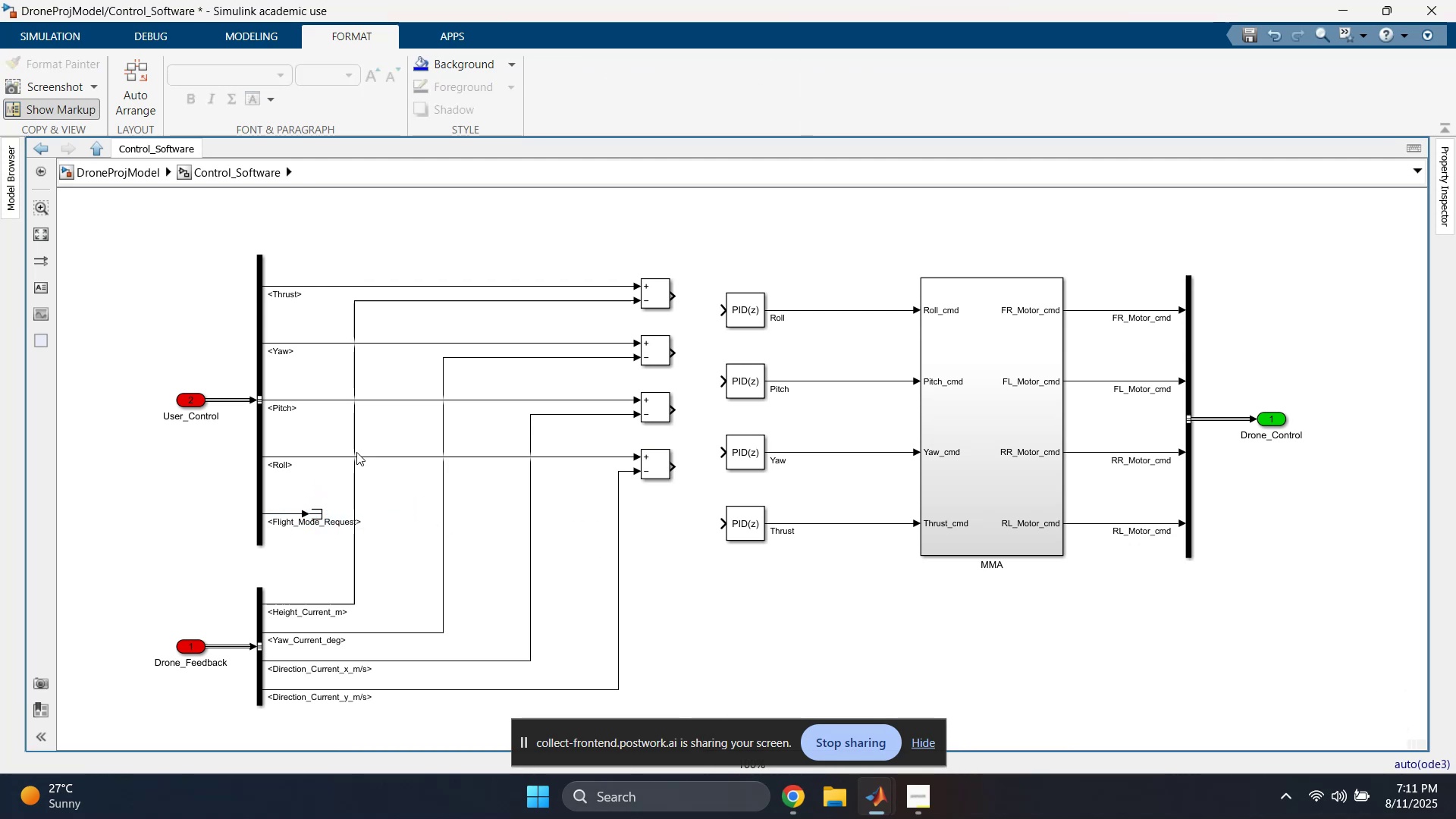 
left_click_drag(start_coordinate=[353, 482], to_coordinate=[412, 487])
 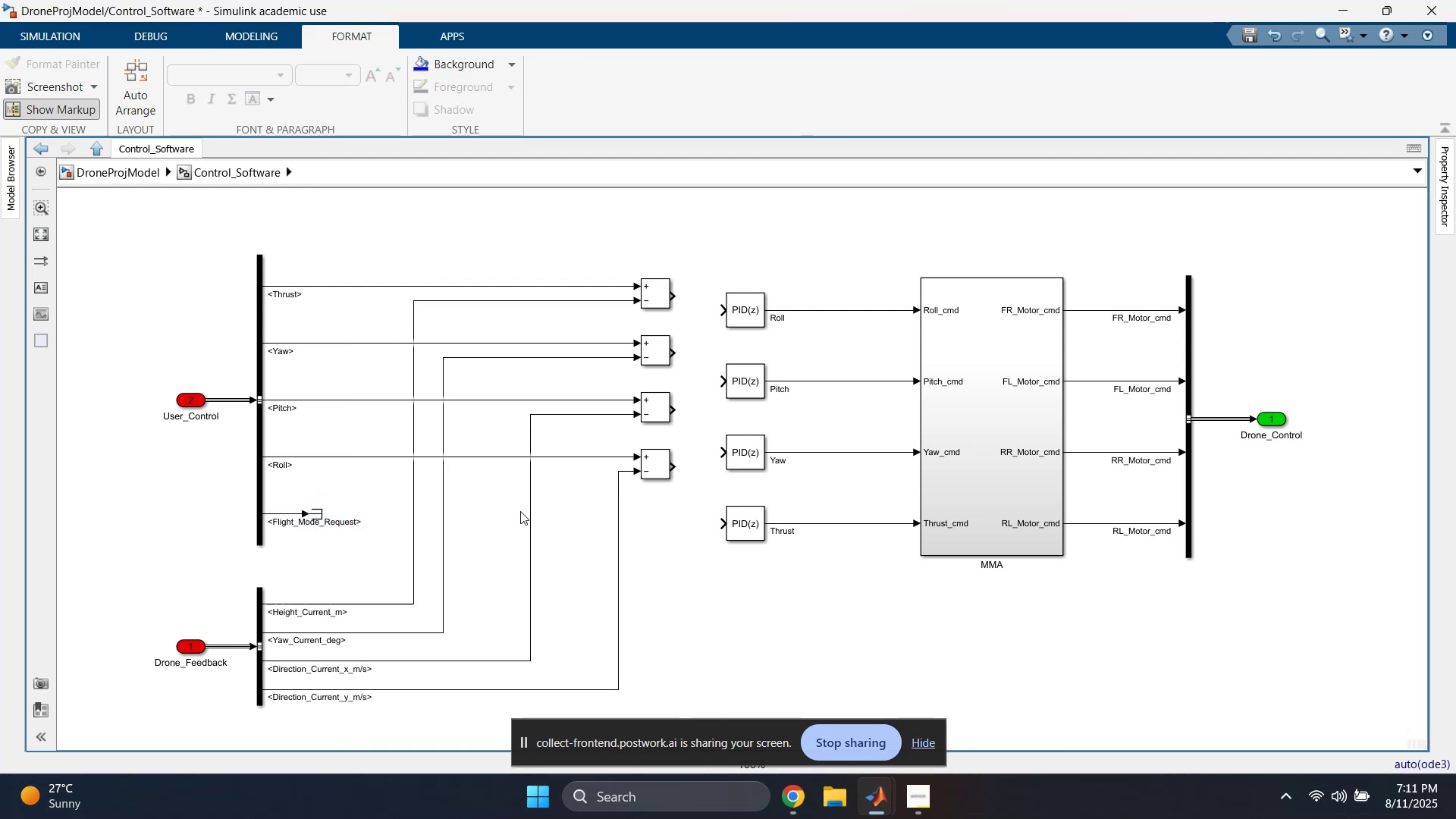 
left_click_drag(start_coordinate=[533, 513], to_coordinate=[477, 512])
 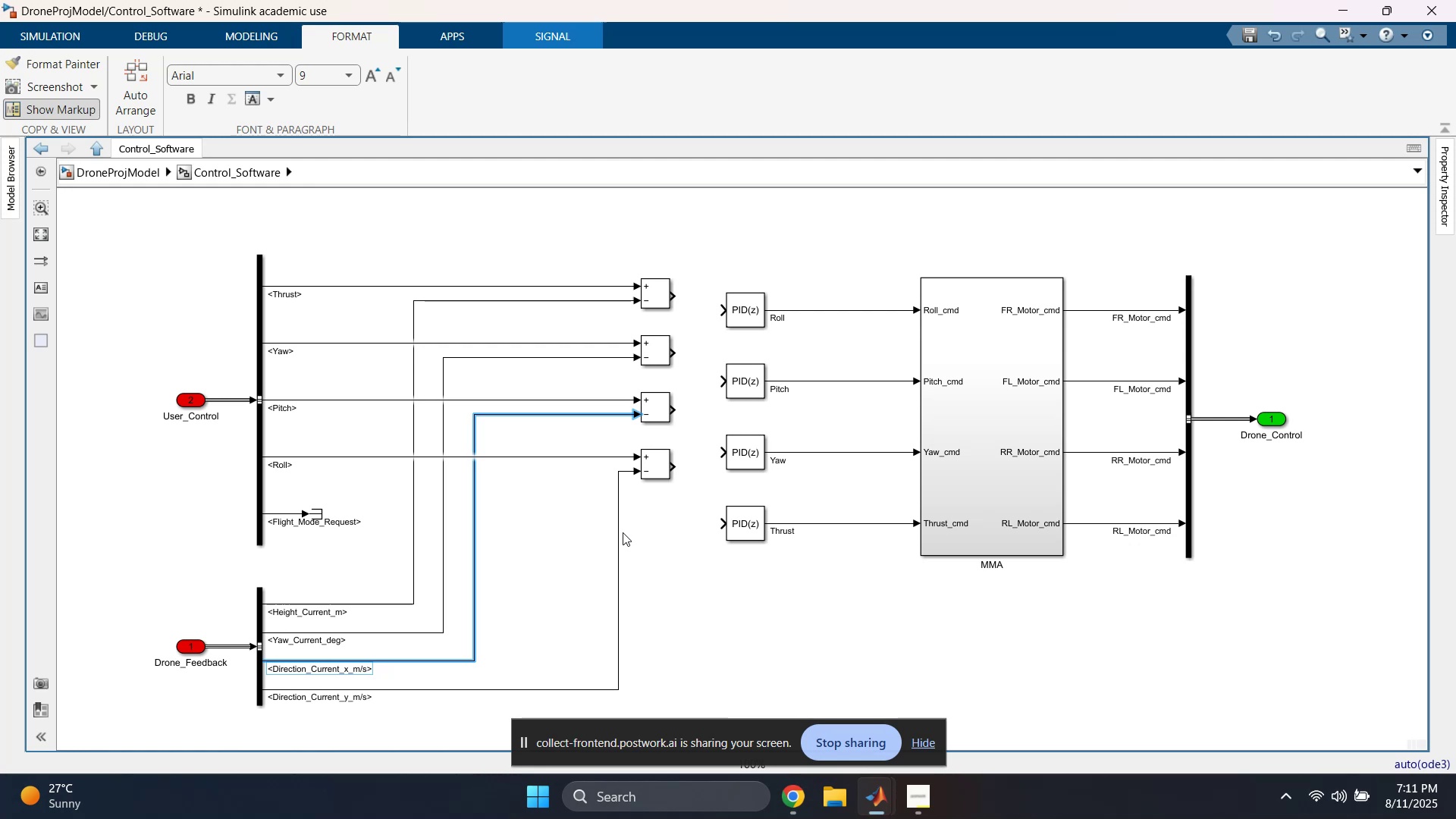 
left_click_drag(start_coordinate=[621, 533], to_coordinate=[510, 532])
 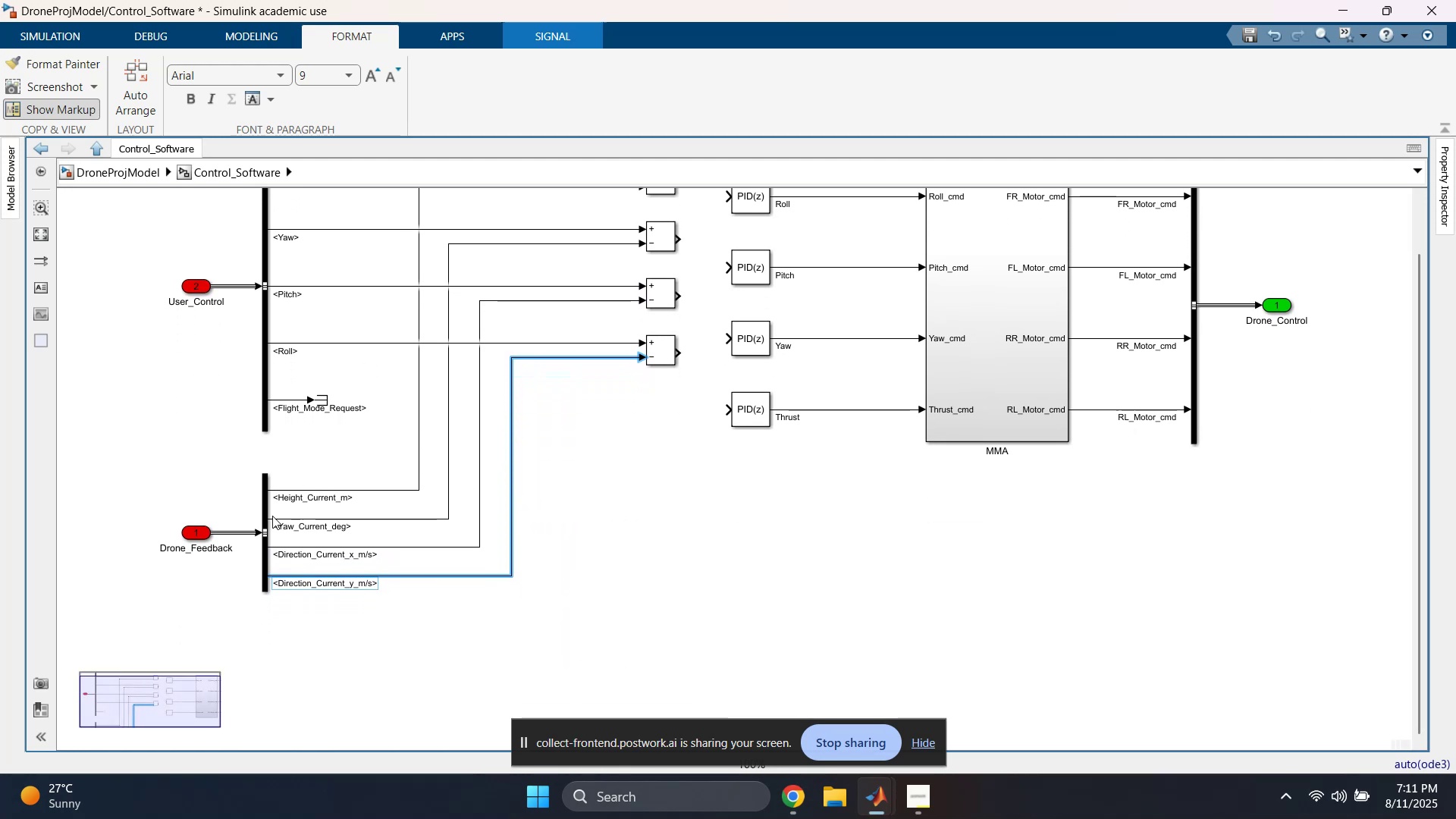 
double_click([264, 510])
 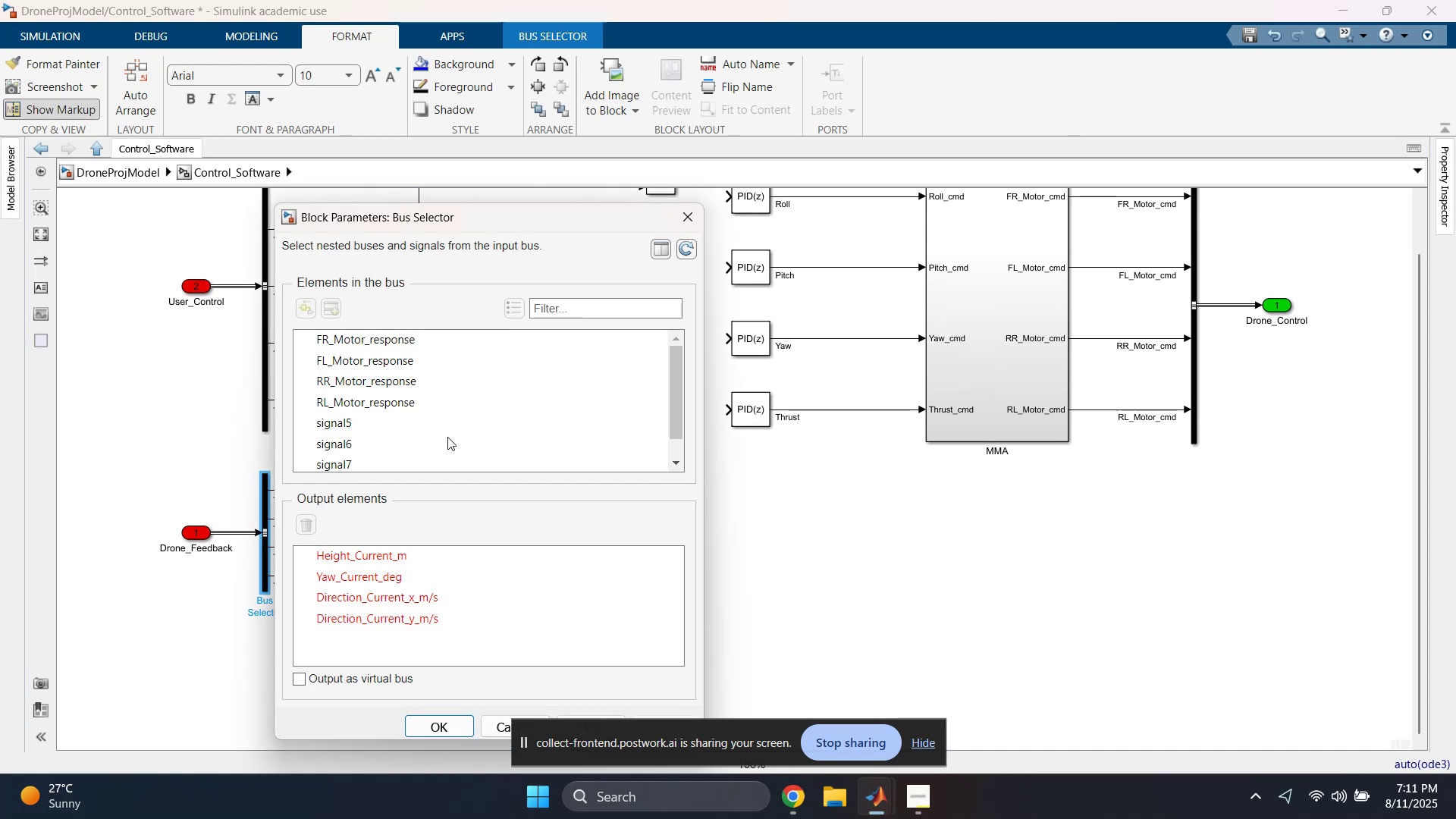 
left_click([372, 340])
 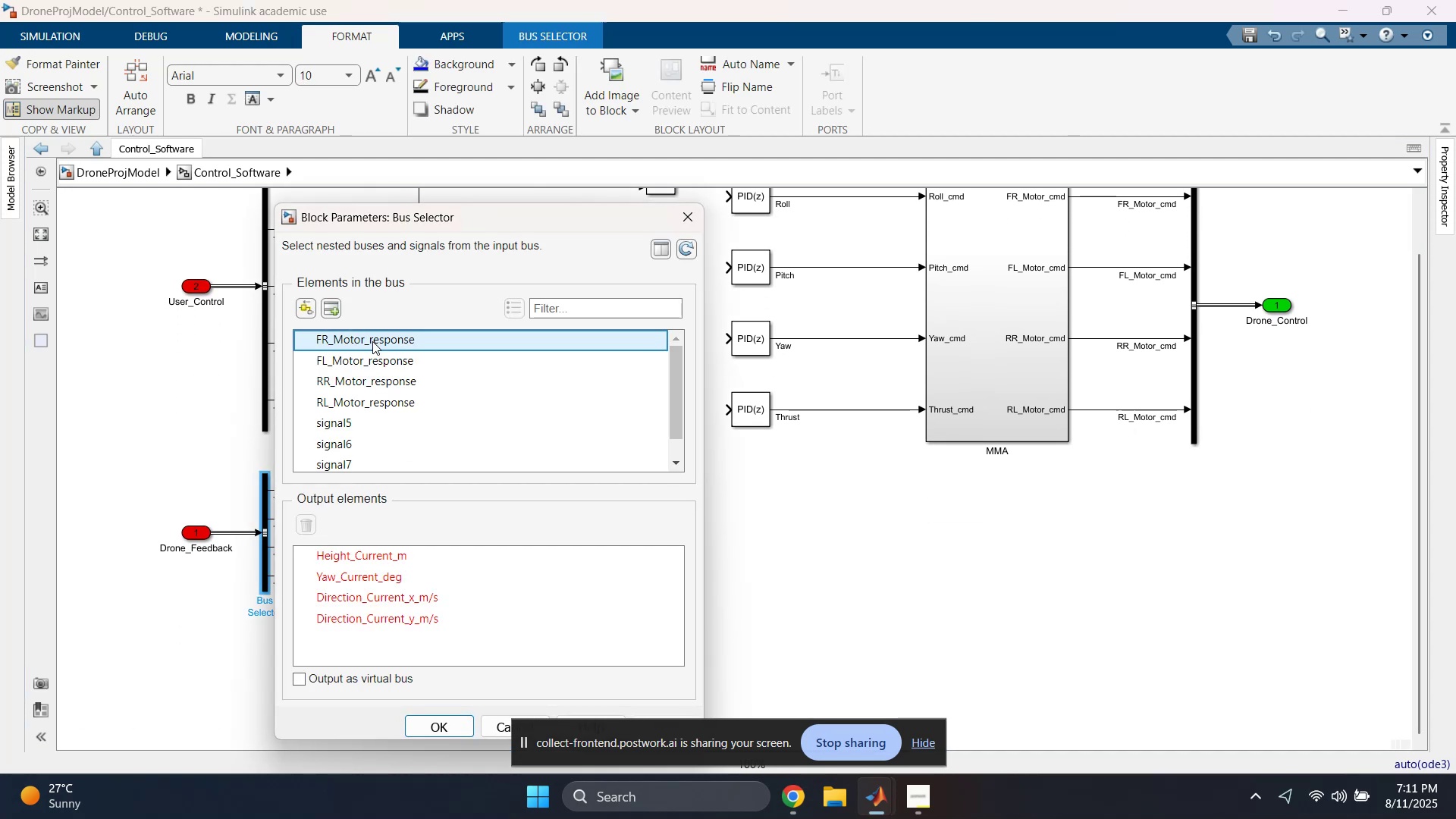 
scroll: coordinate [388, 419], scroll_direction: down, amount: 3.0
 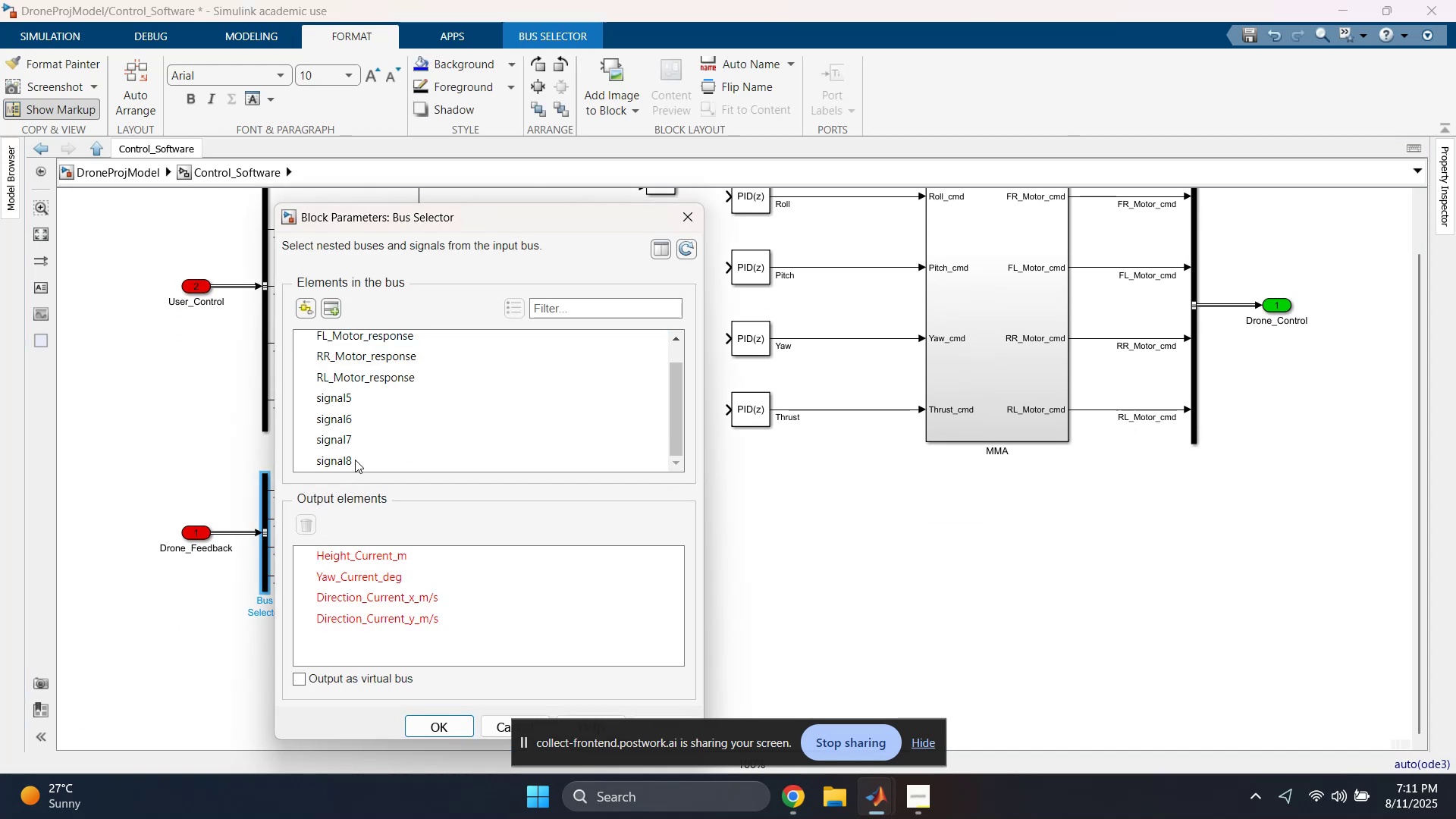 
scroll: coordinate [355, 460], scroll_direction: up, amount: 3.0
 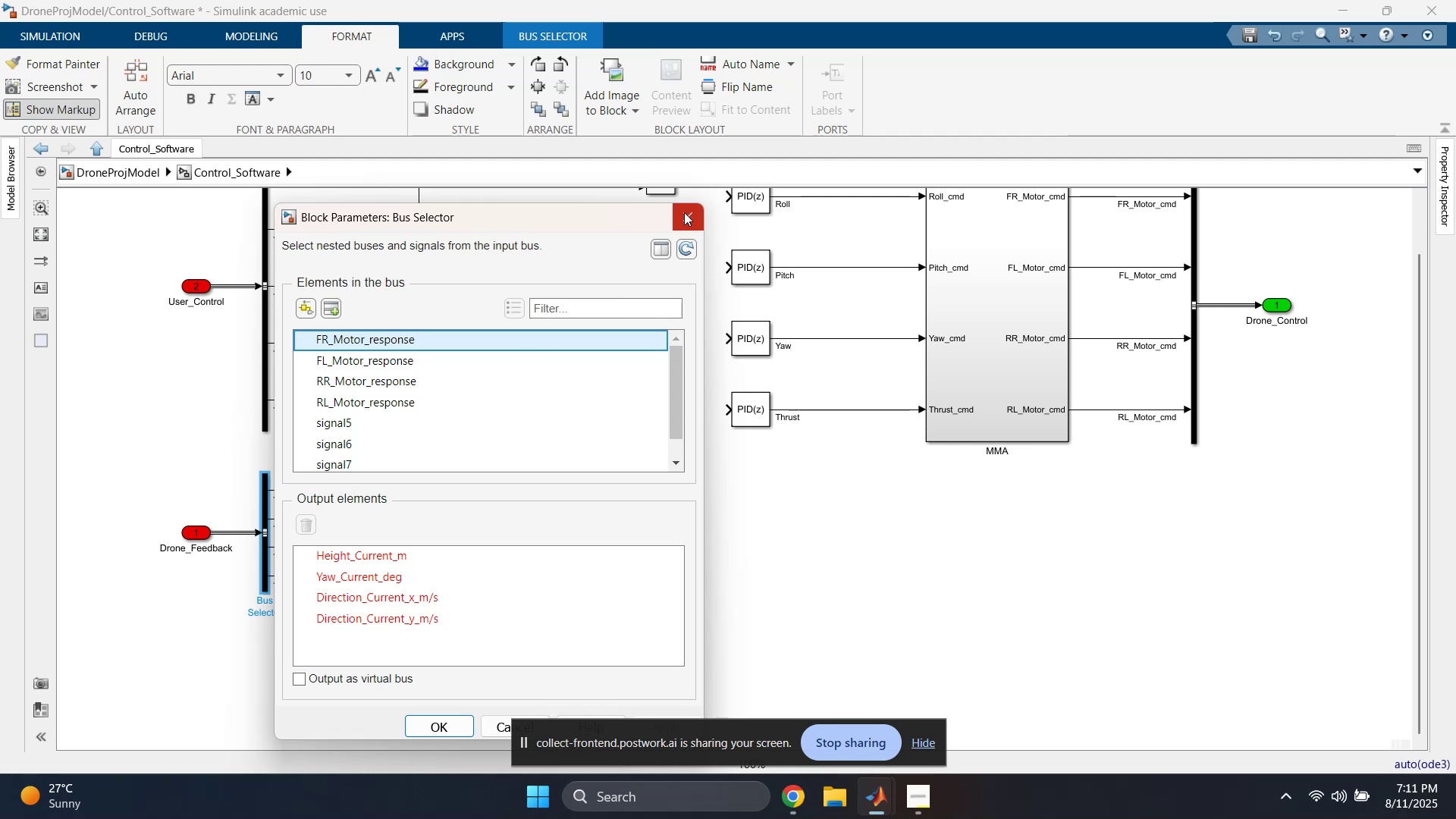 
left_click([685, 213])
 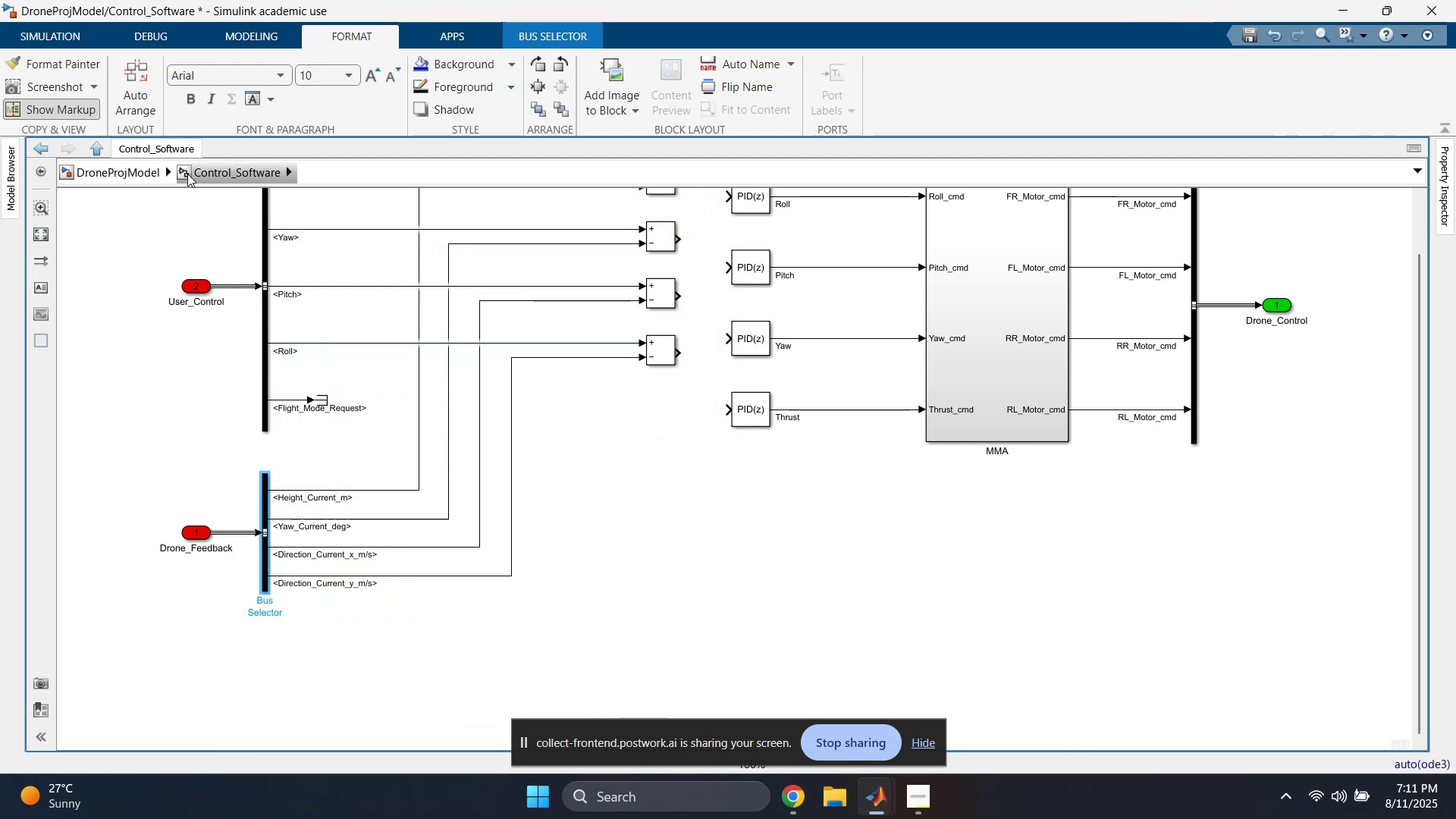 
left_click([151, 174])
 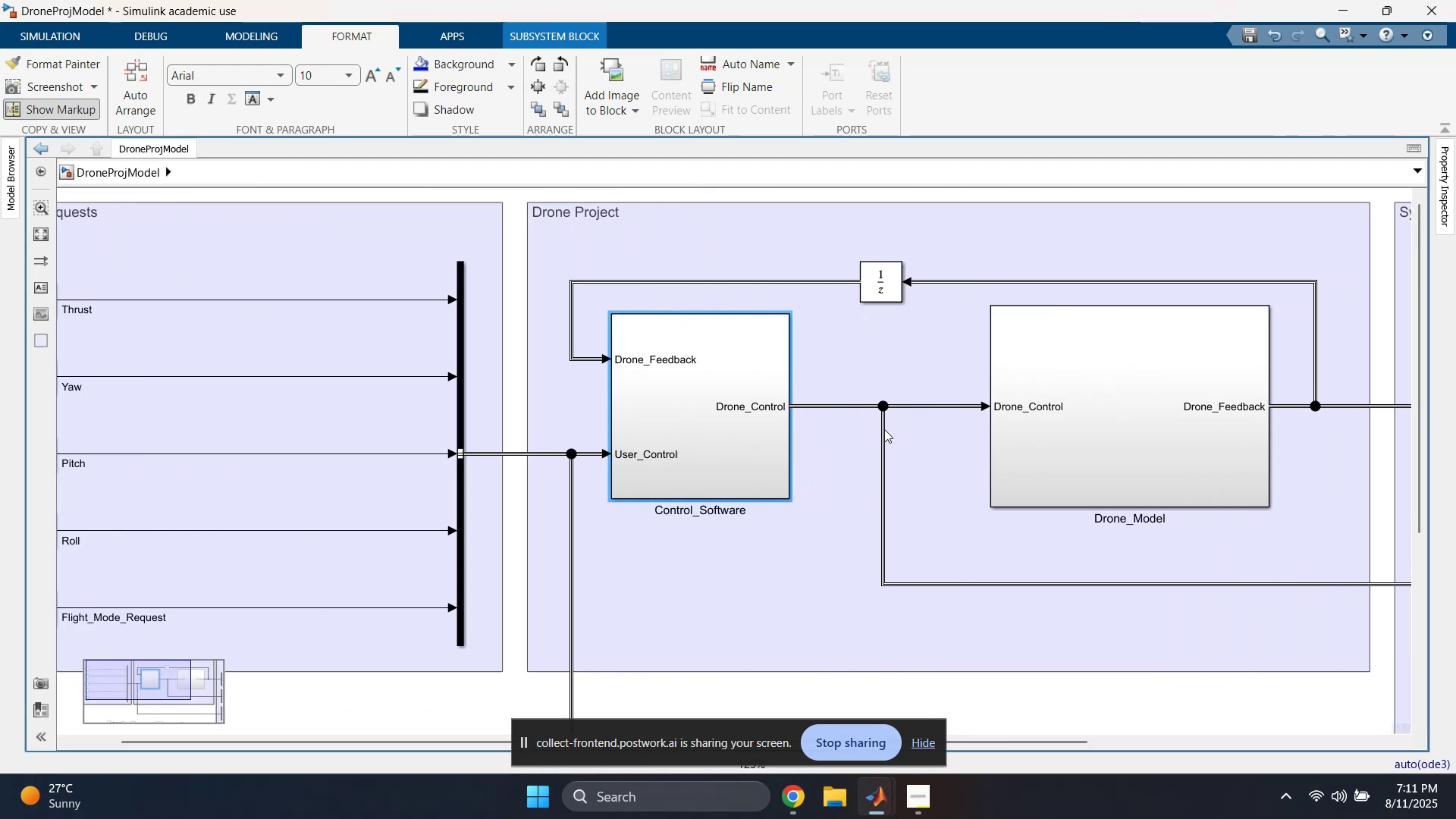 
double_click([993, 435])
 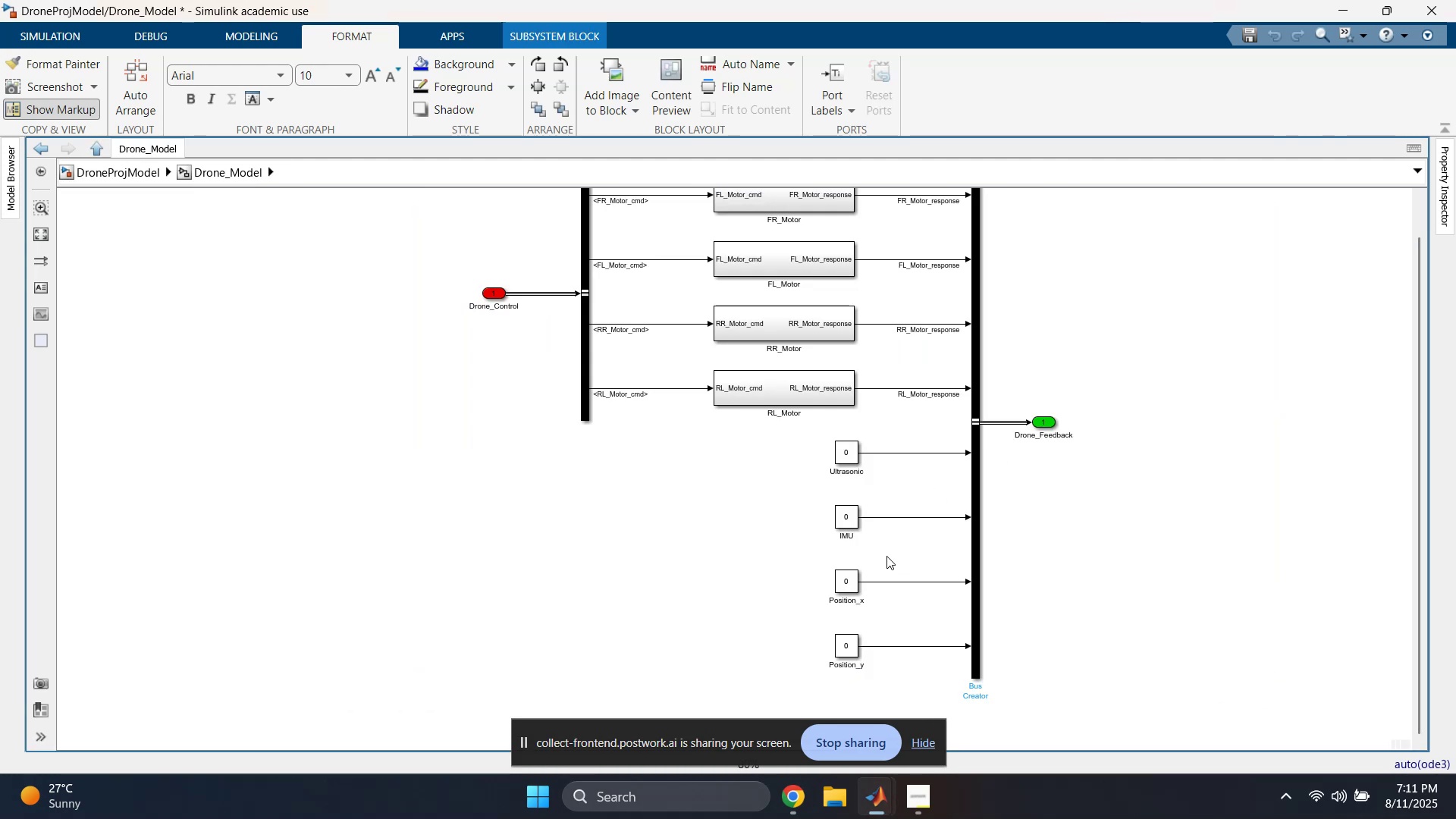 
left_click([893, 526])
 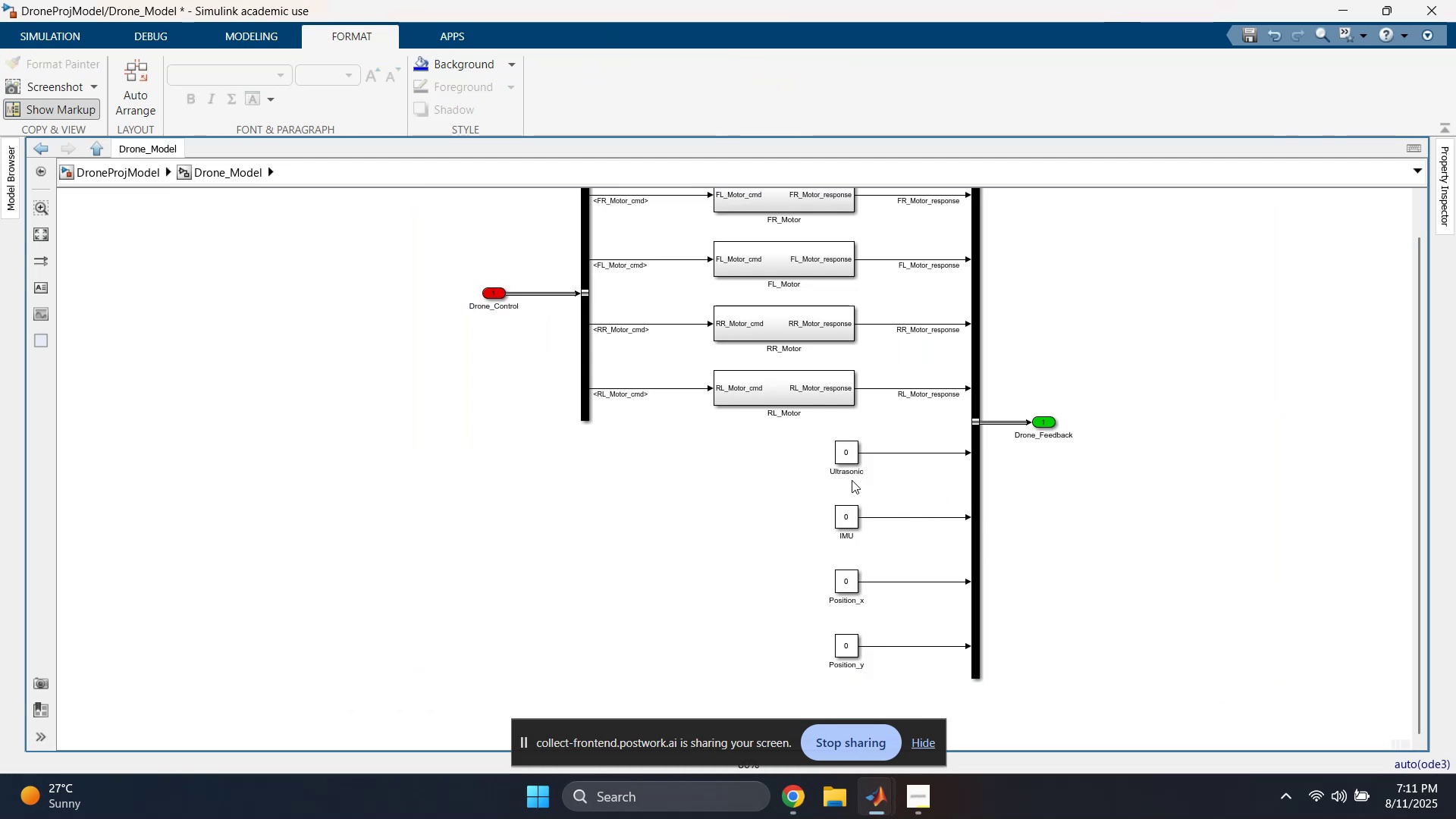 
double_click([848, 474])
 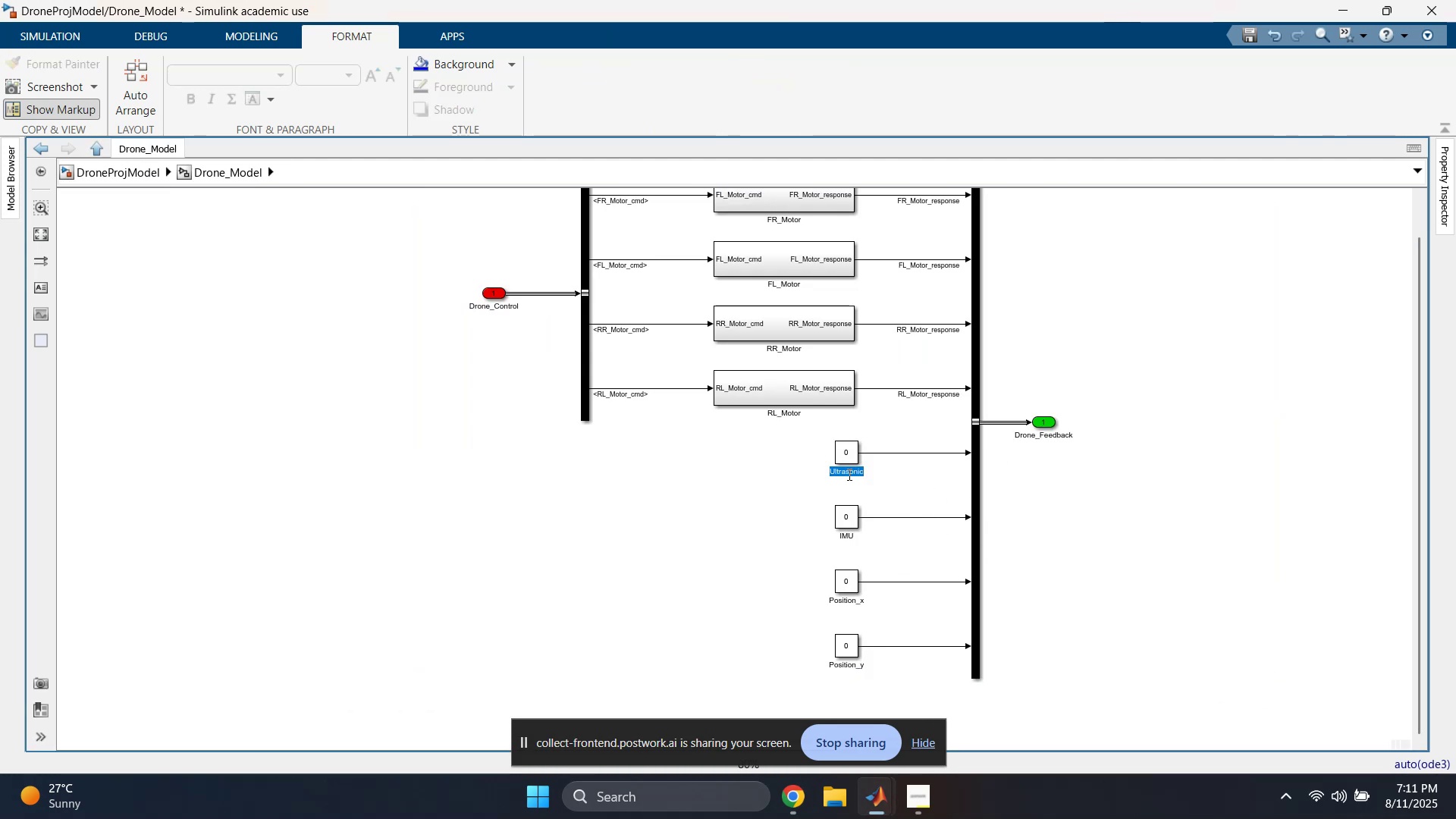 
key(Control+C)
 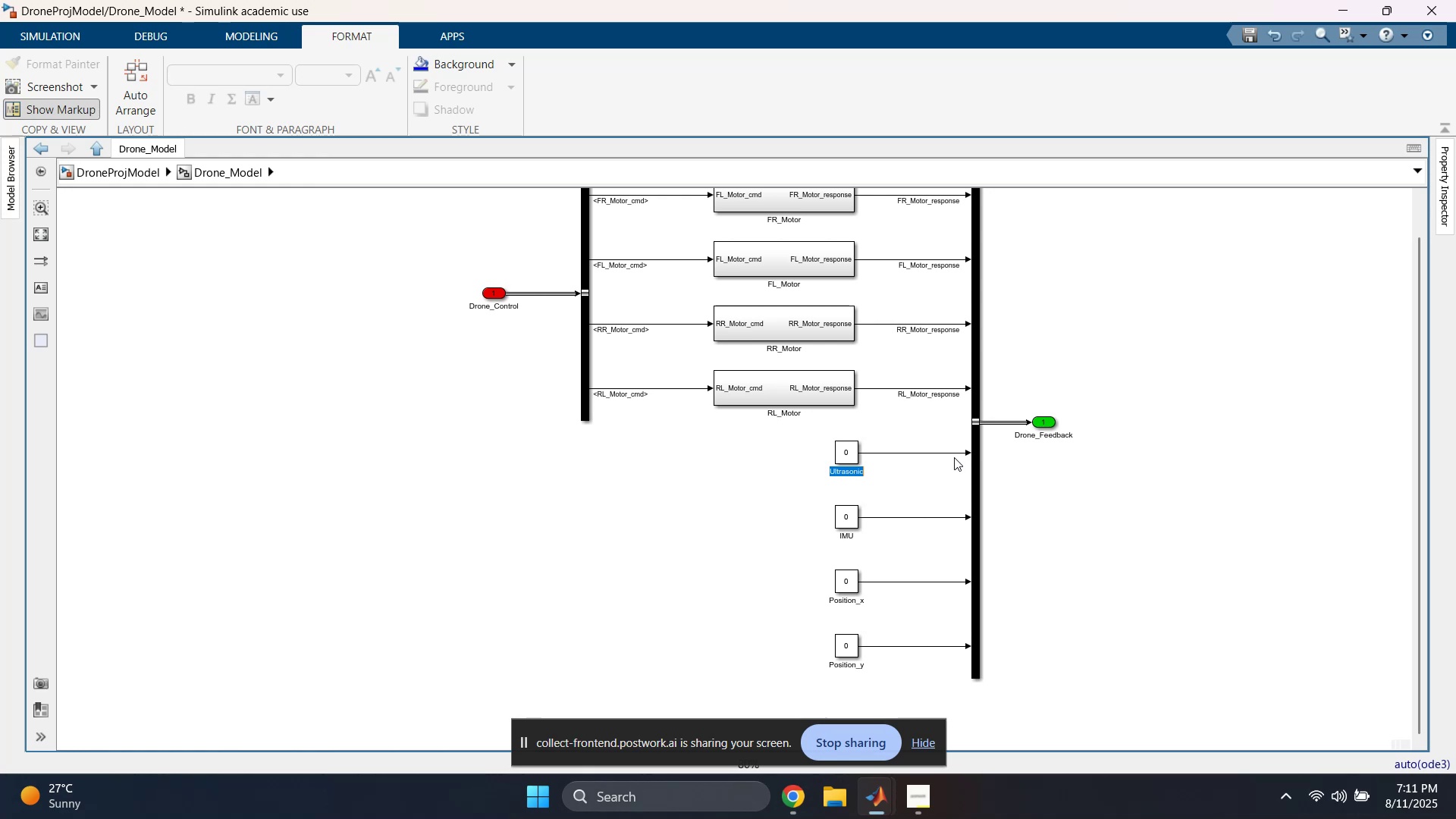 
double_click([952, 454])
 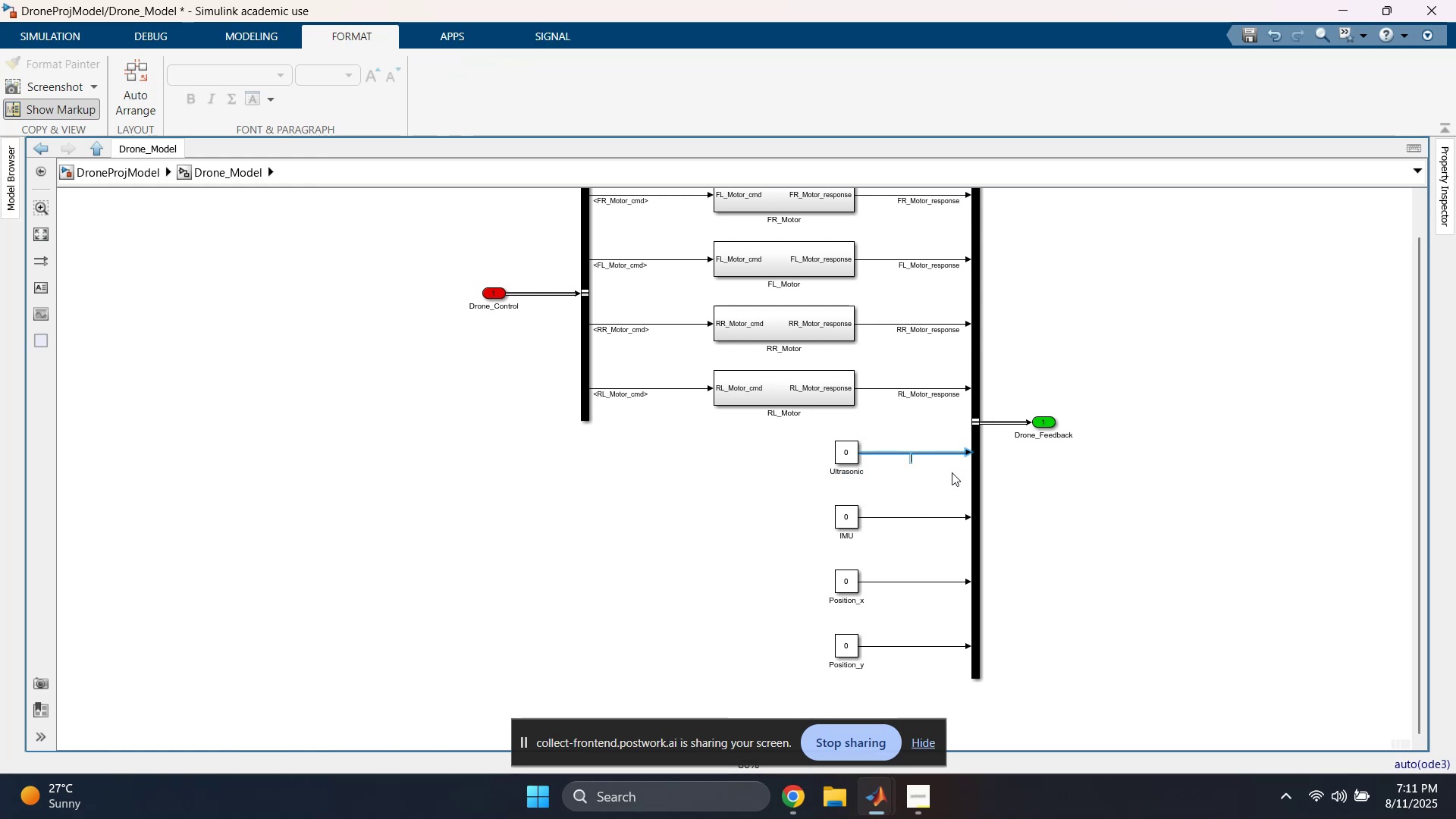 
key(Control+ControlLeft)
 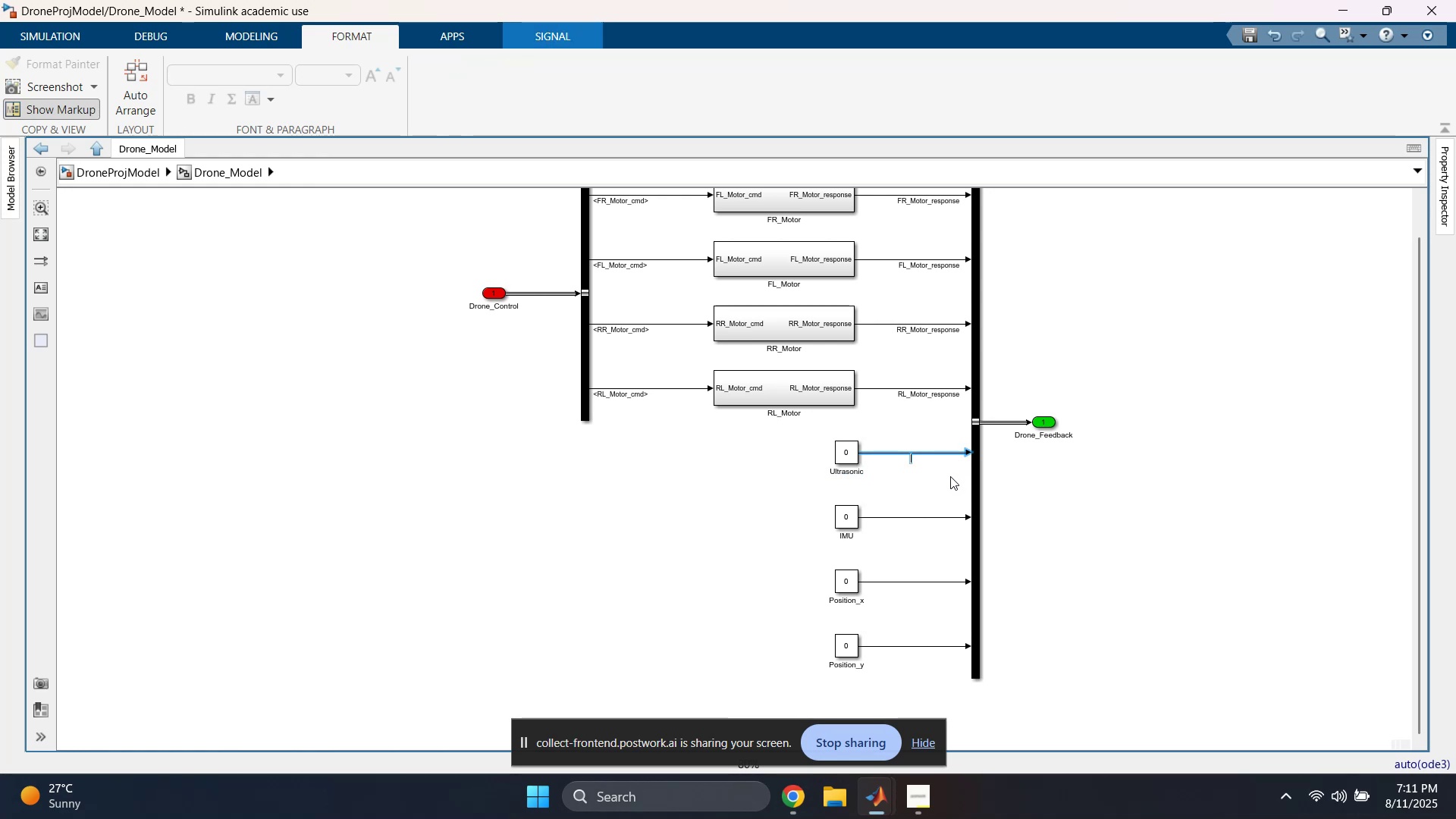 
key(Control+V)
 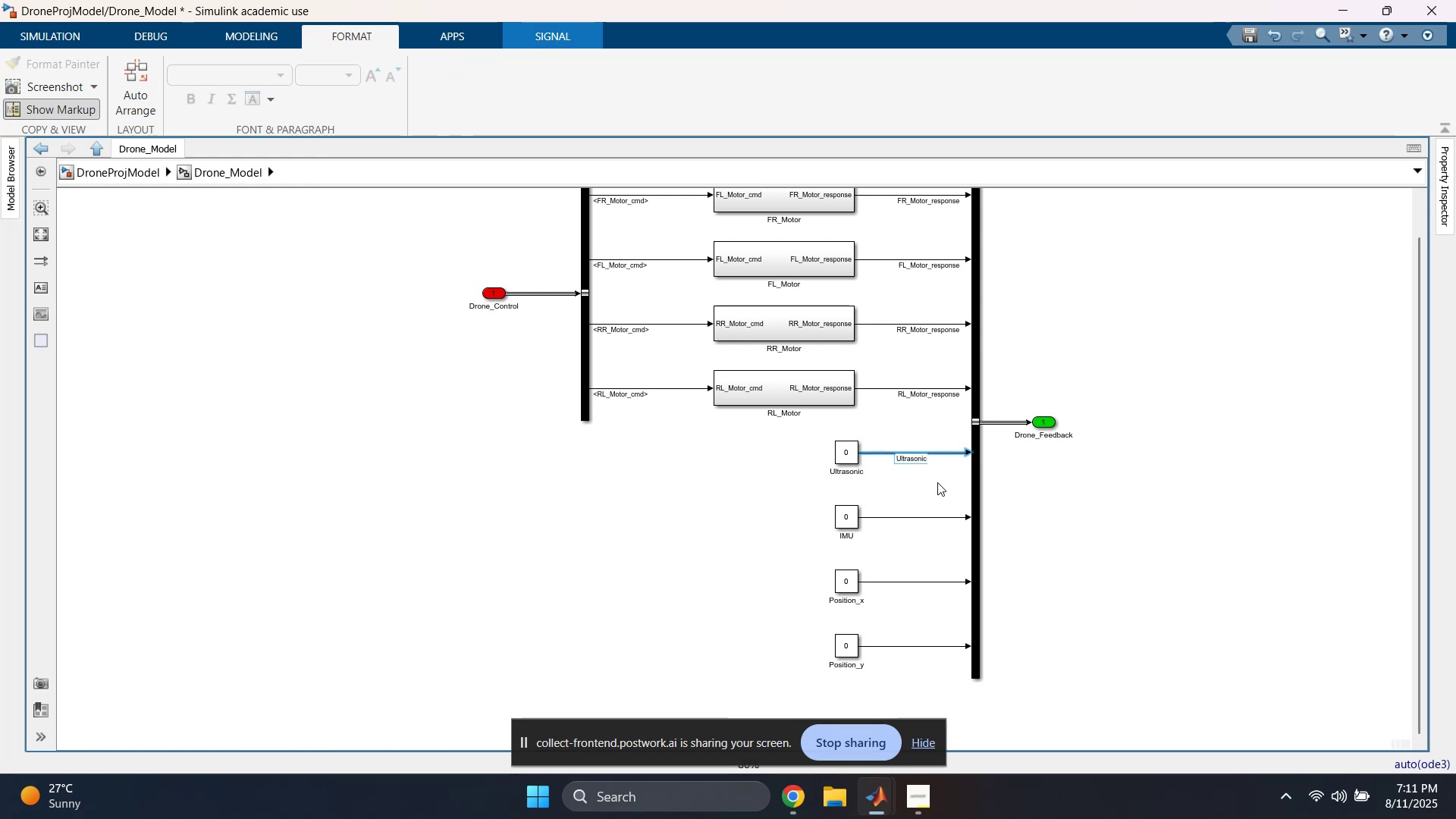 
left_click([936, 485])
 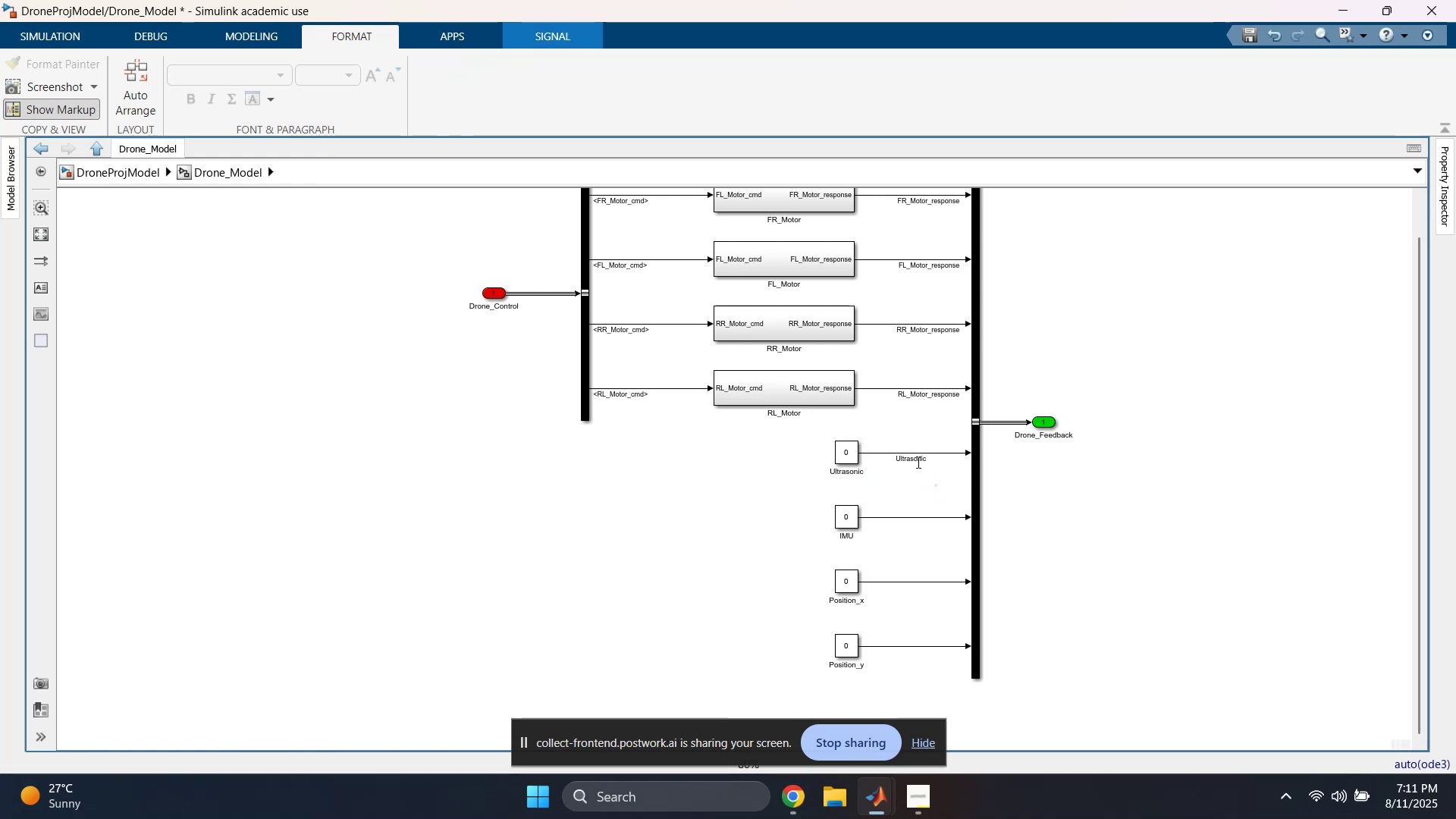 
left_click_drag(start_coordinate=[915, 460], to_coordinate=[948, 460])
 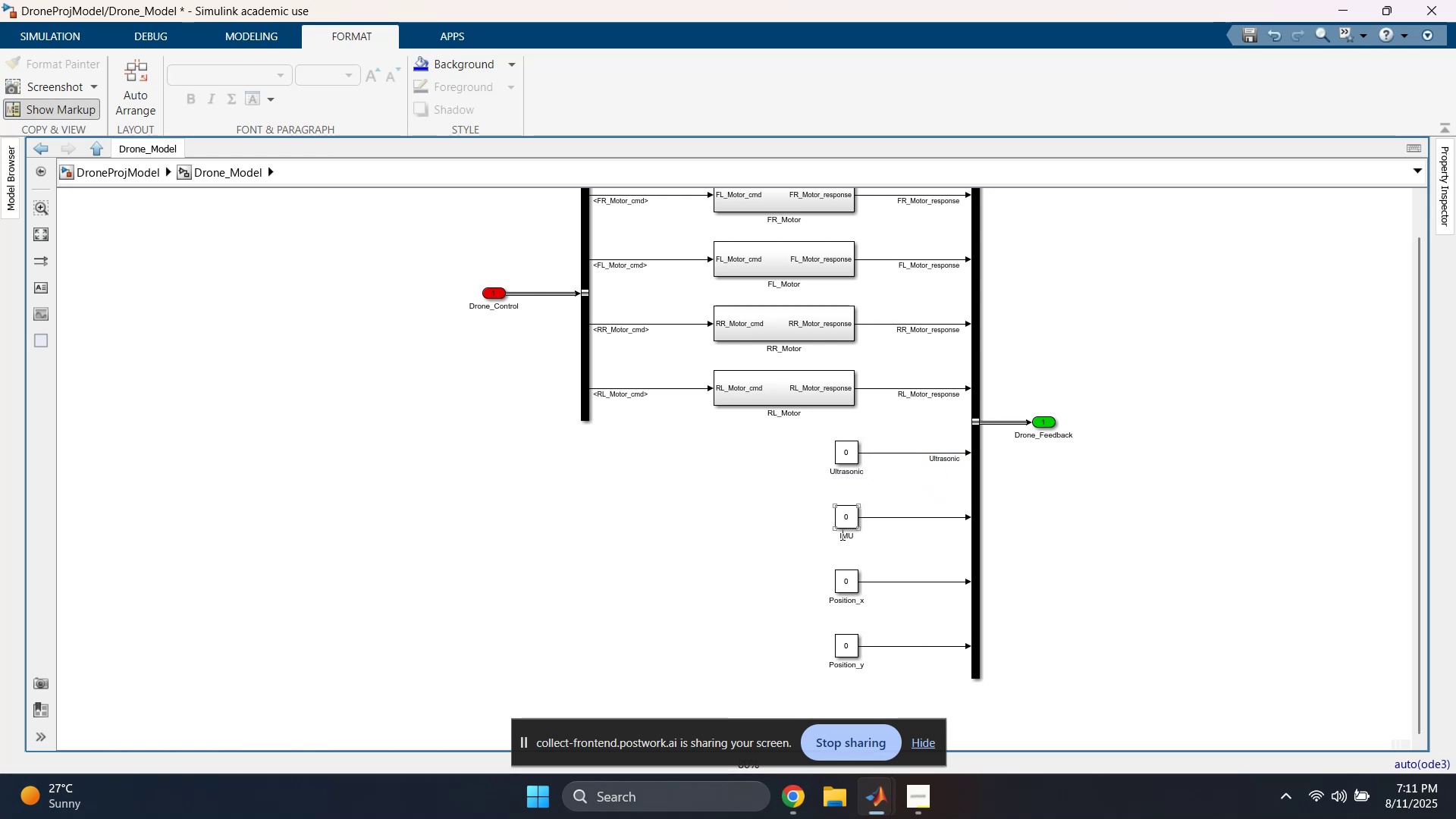 
double_click([846, 535])
 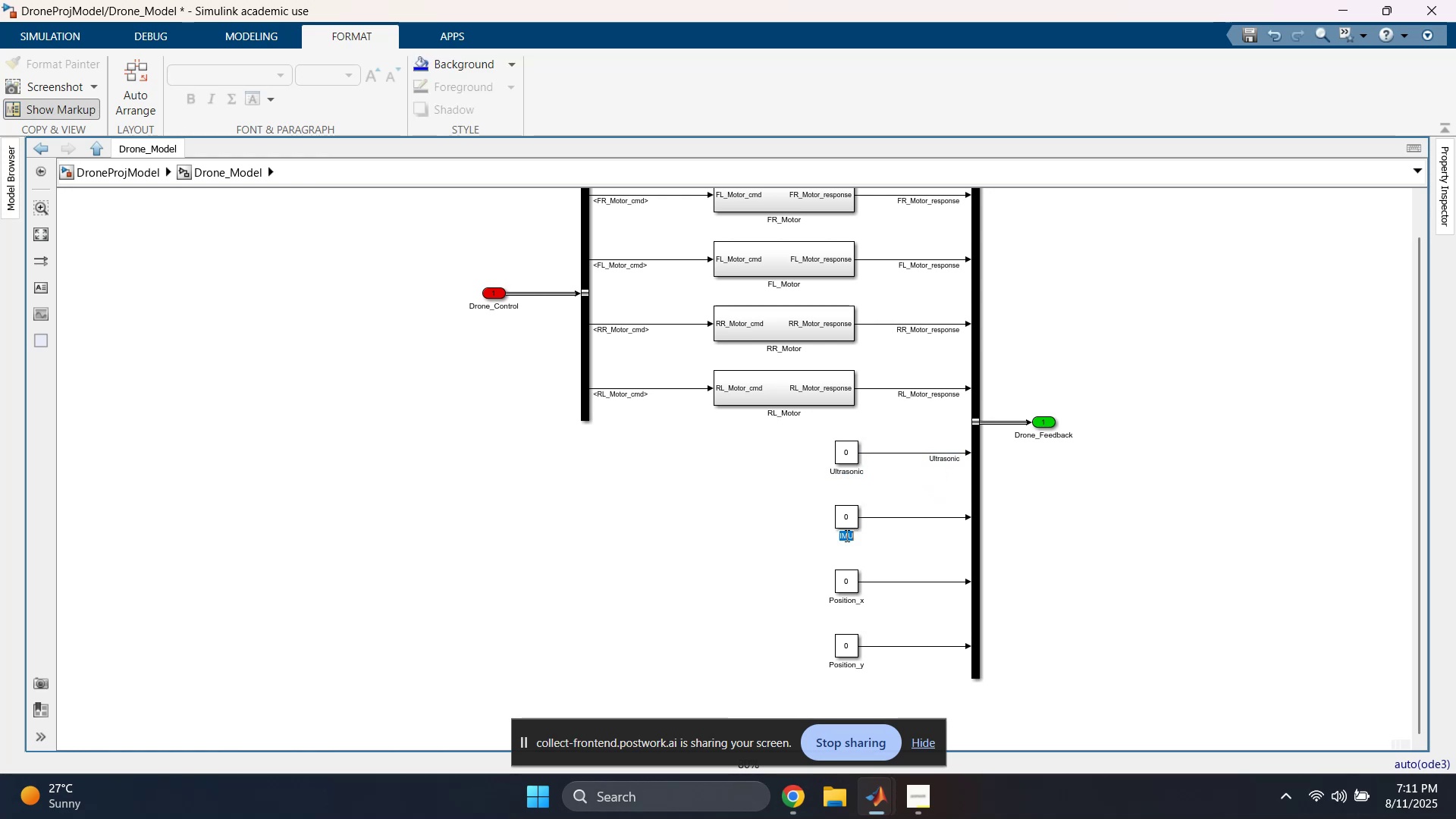 
key(Control+ControlLeft)
 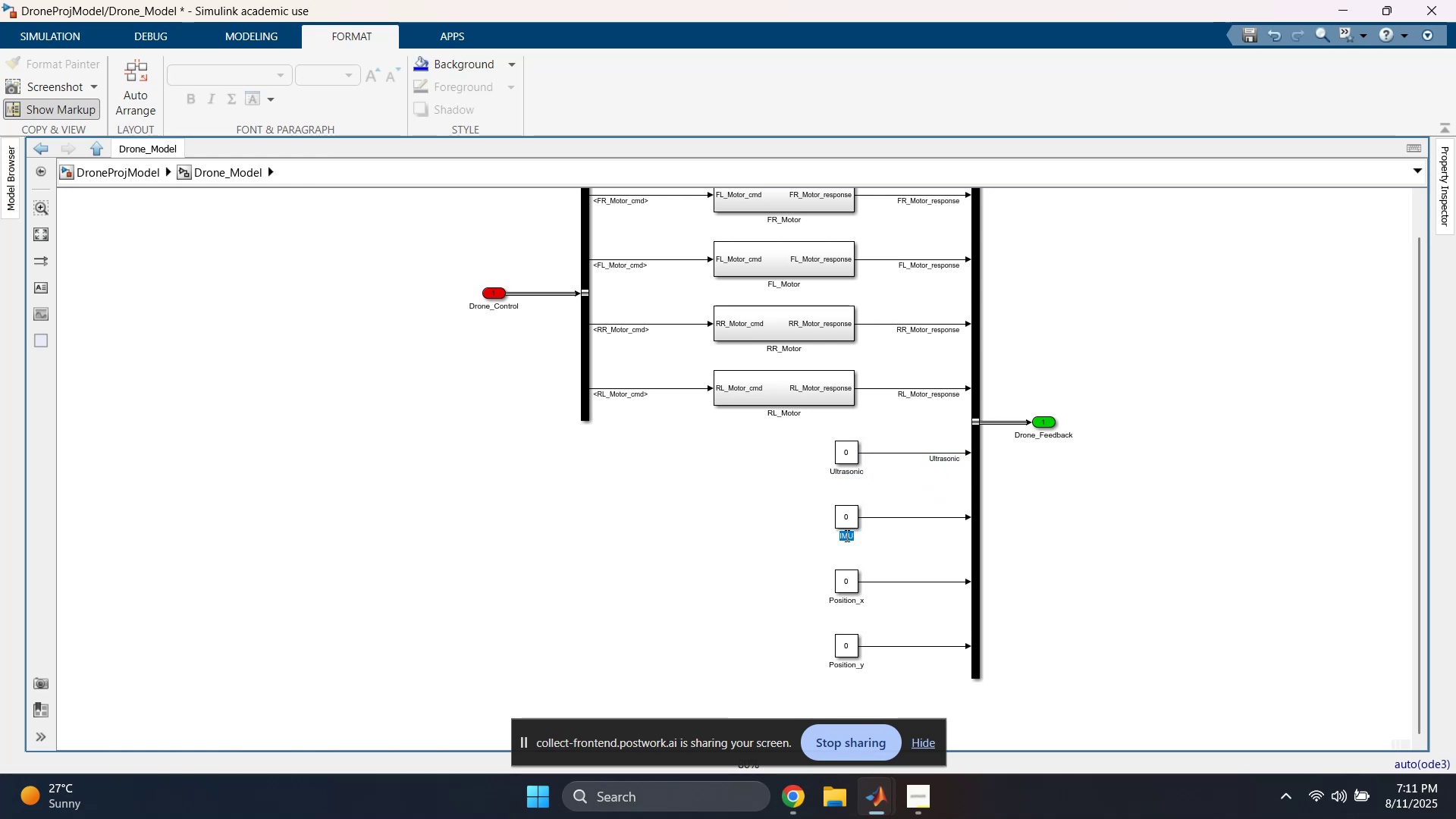 
key(Control+C)
 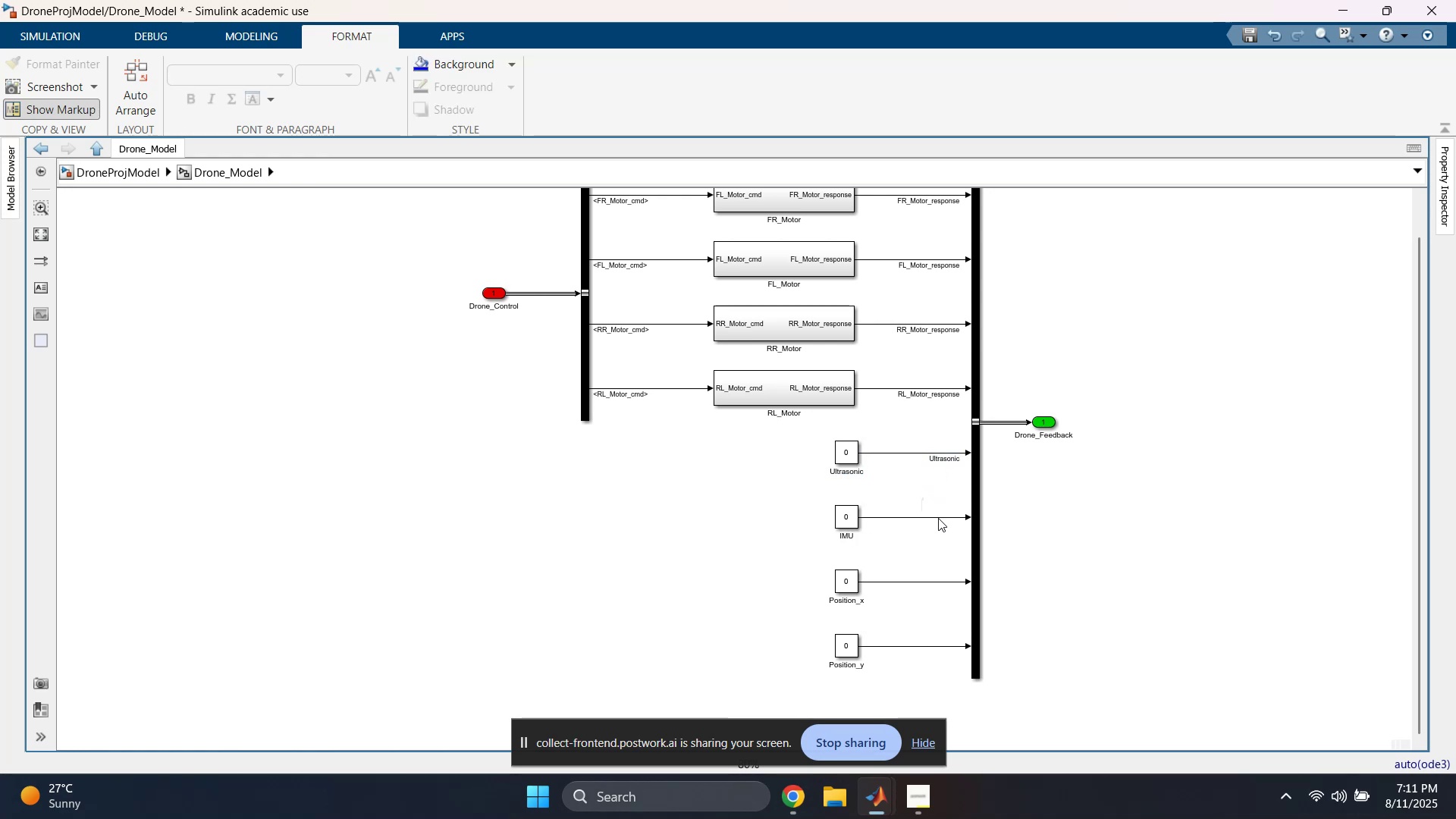 
double_click([940, 519])
 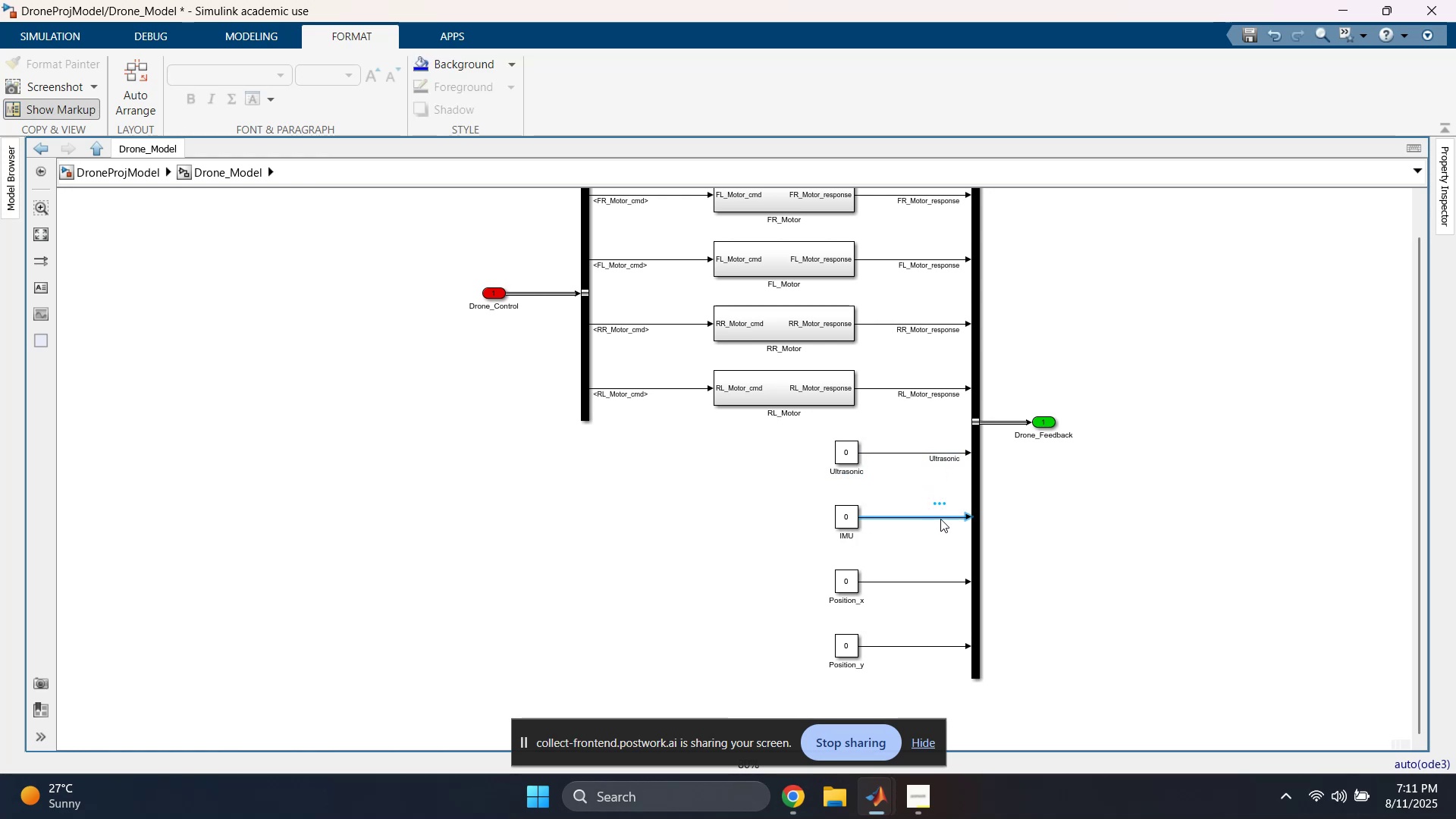 
triple_click([940, 519])
 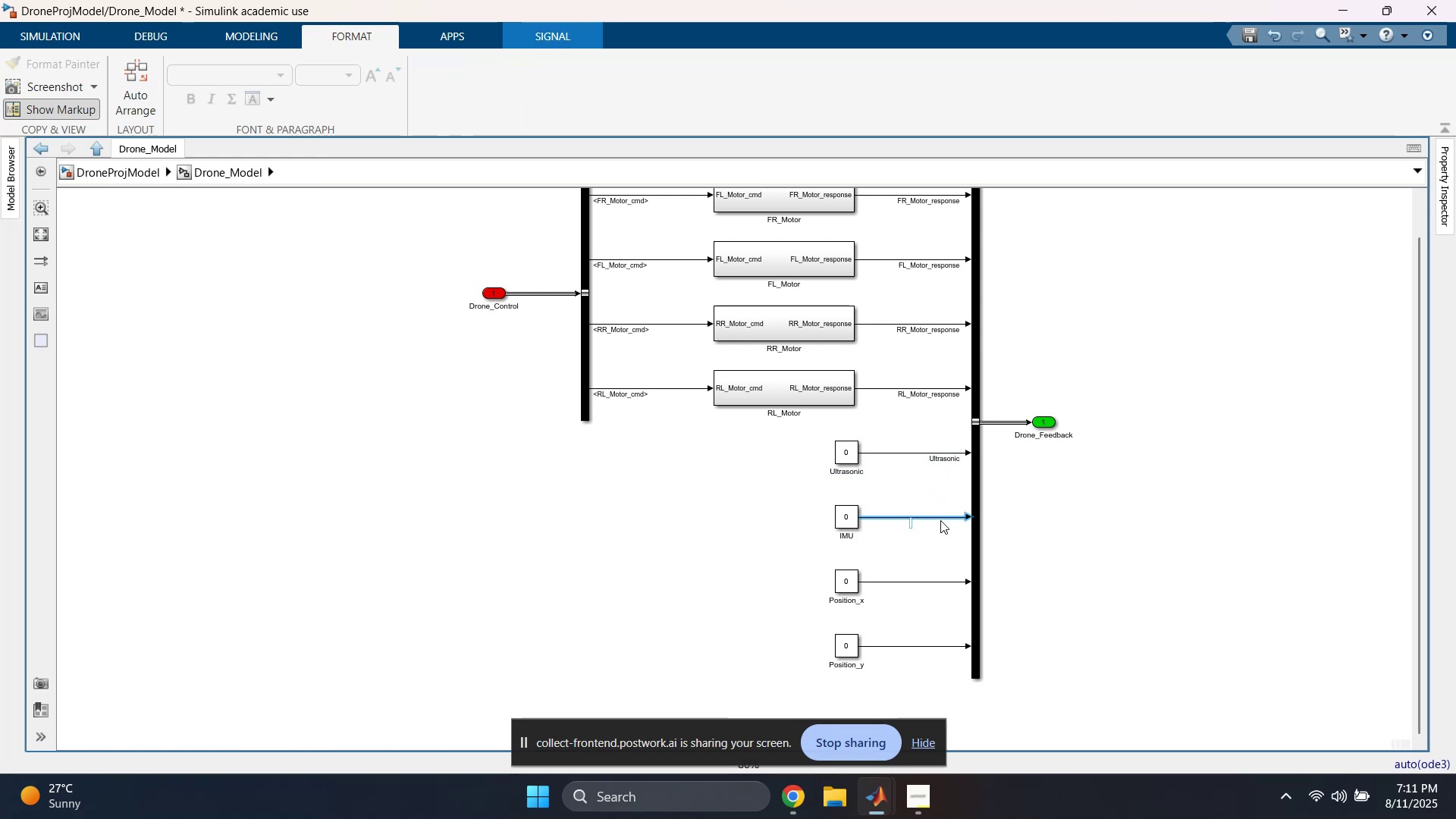 
key(Control+ControlLeft)
 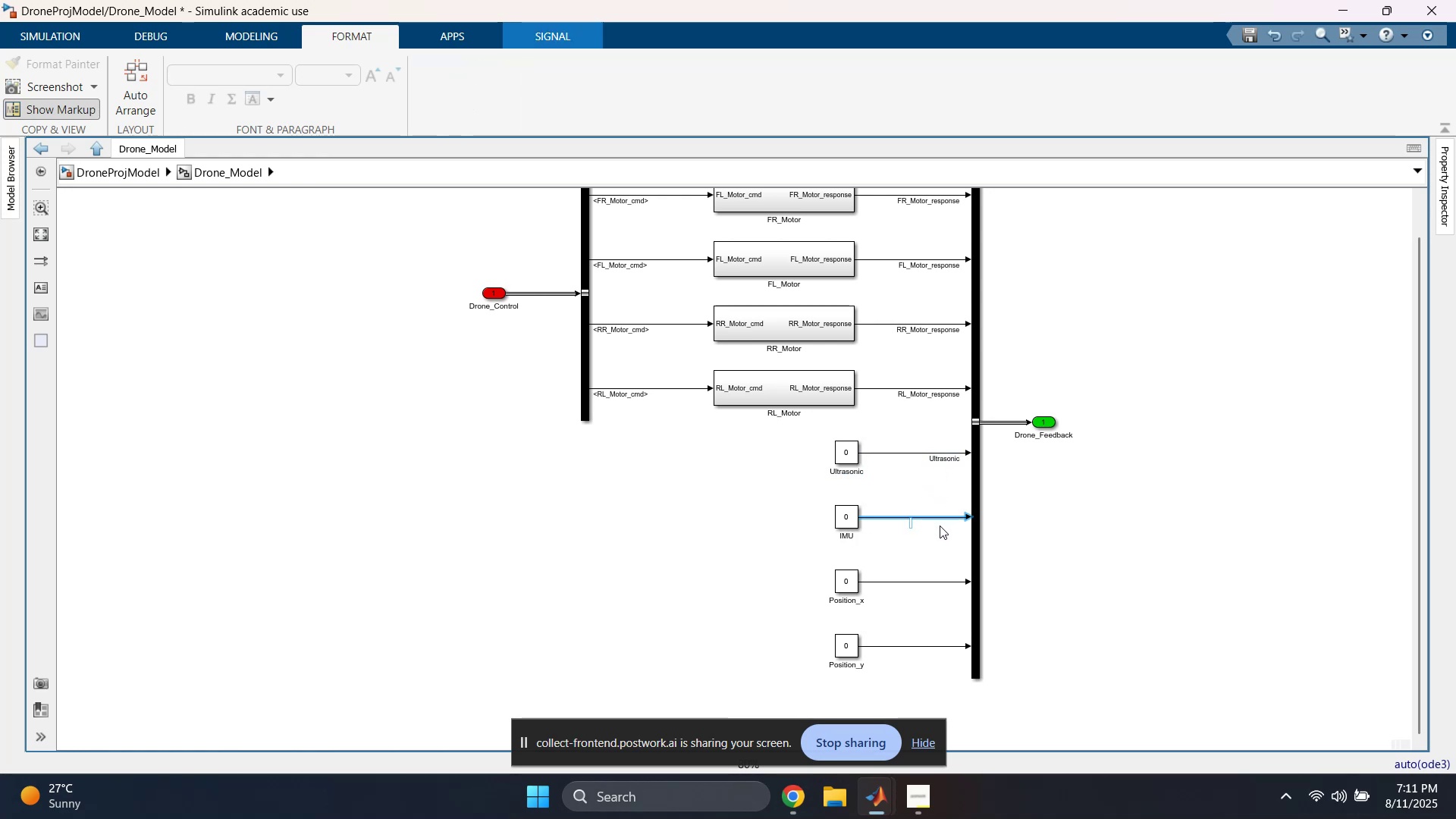 
key(Control+V)
 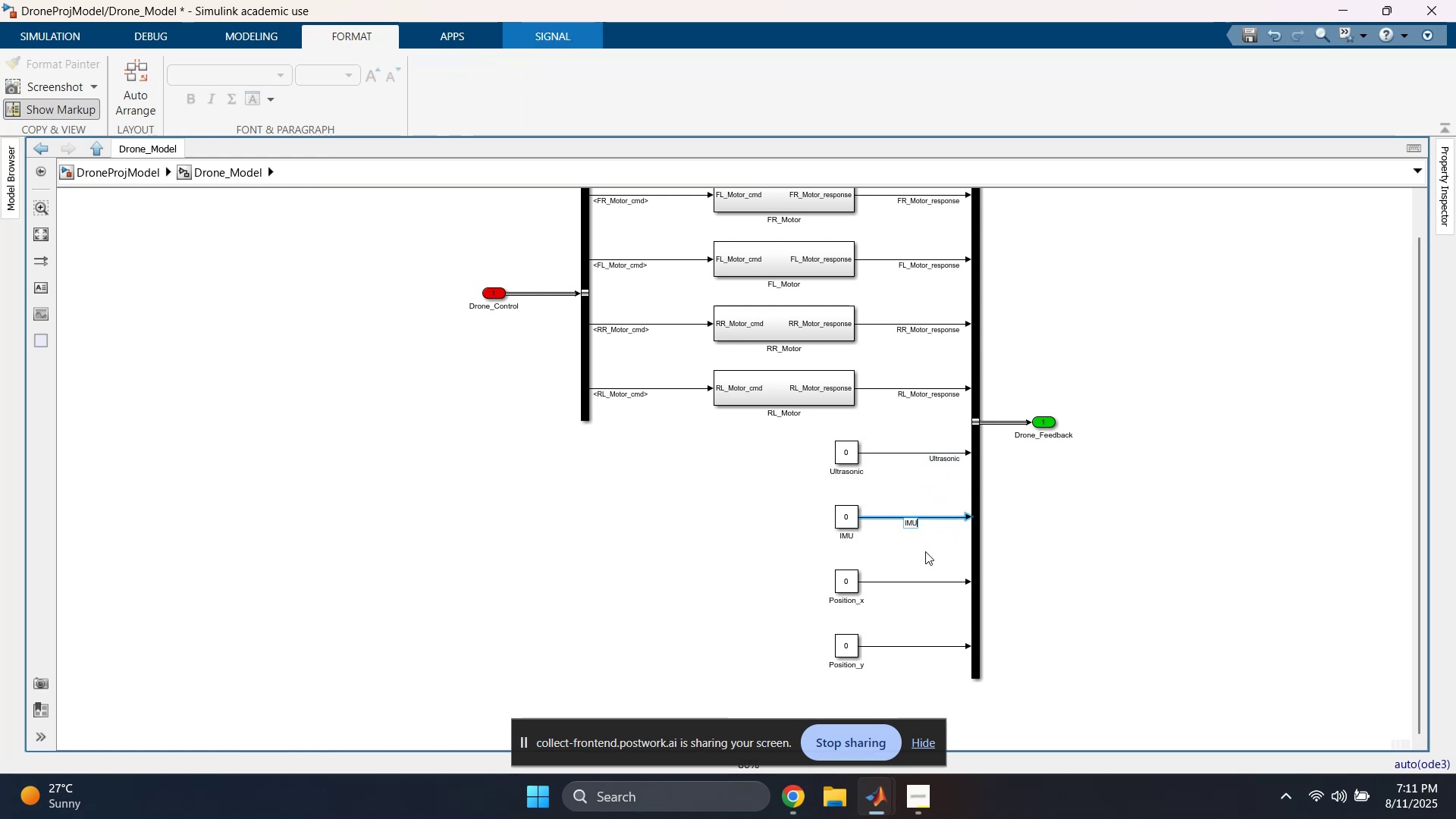 
left_click([925, 552])
 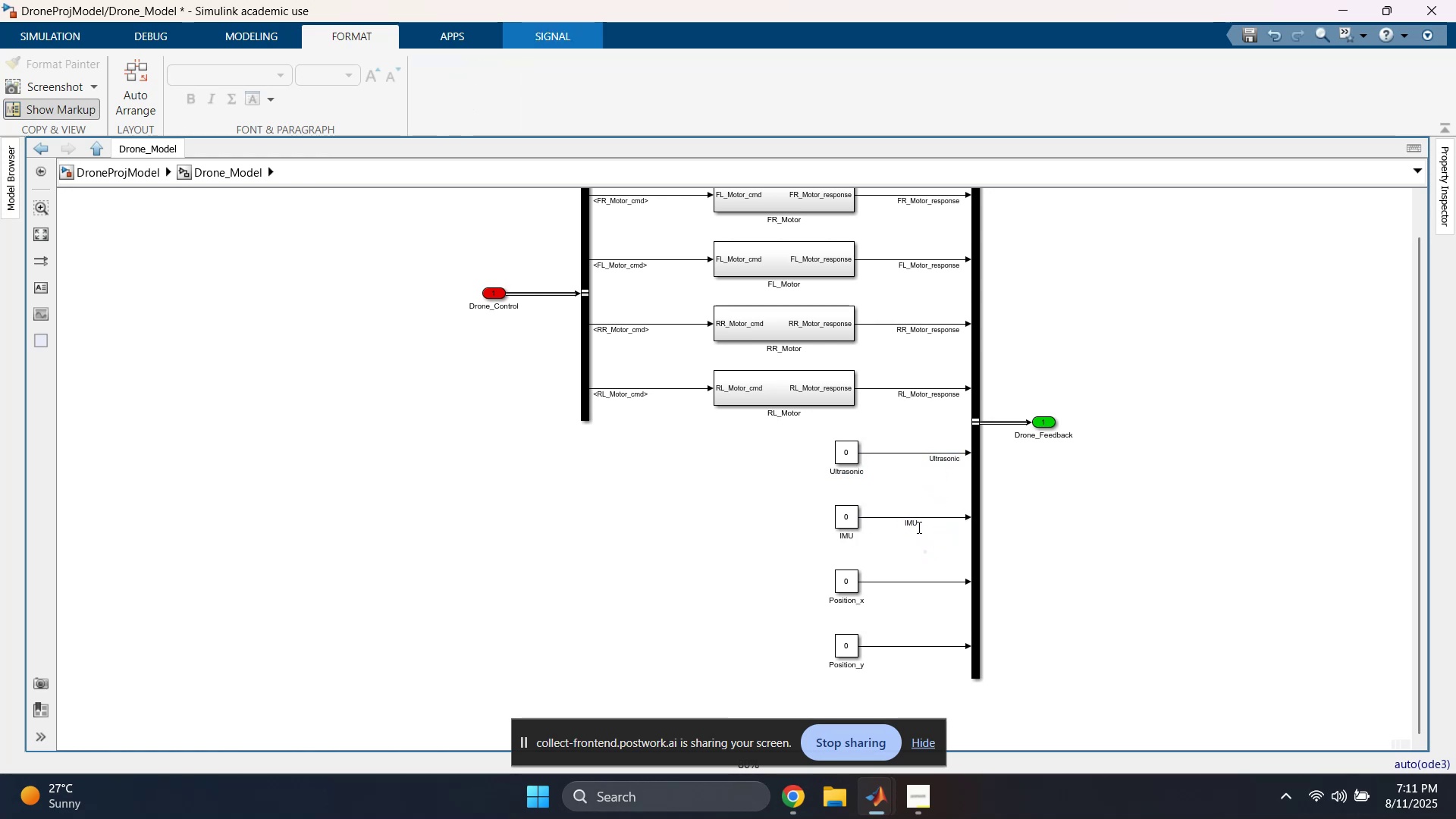 
left_click_drag(start_coordinate=[914, 523], to_coordinate=[959, 524])
 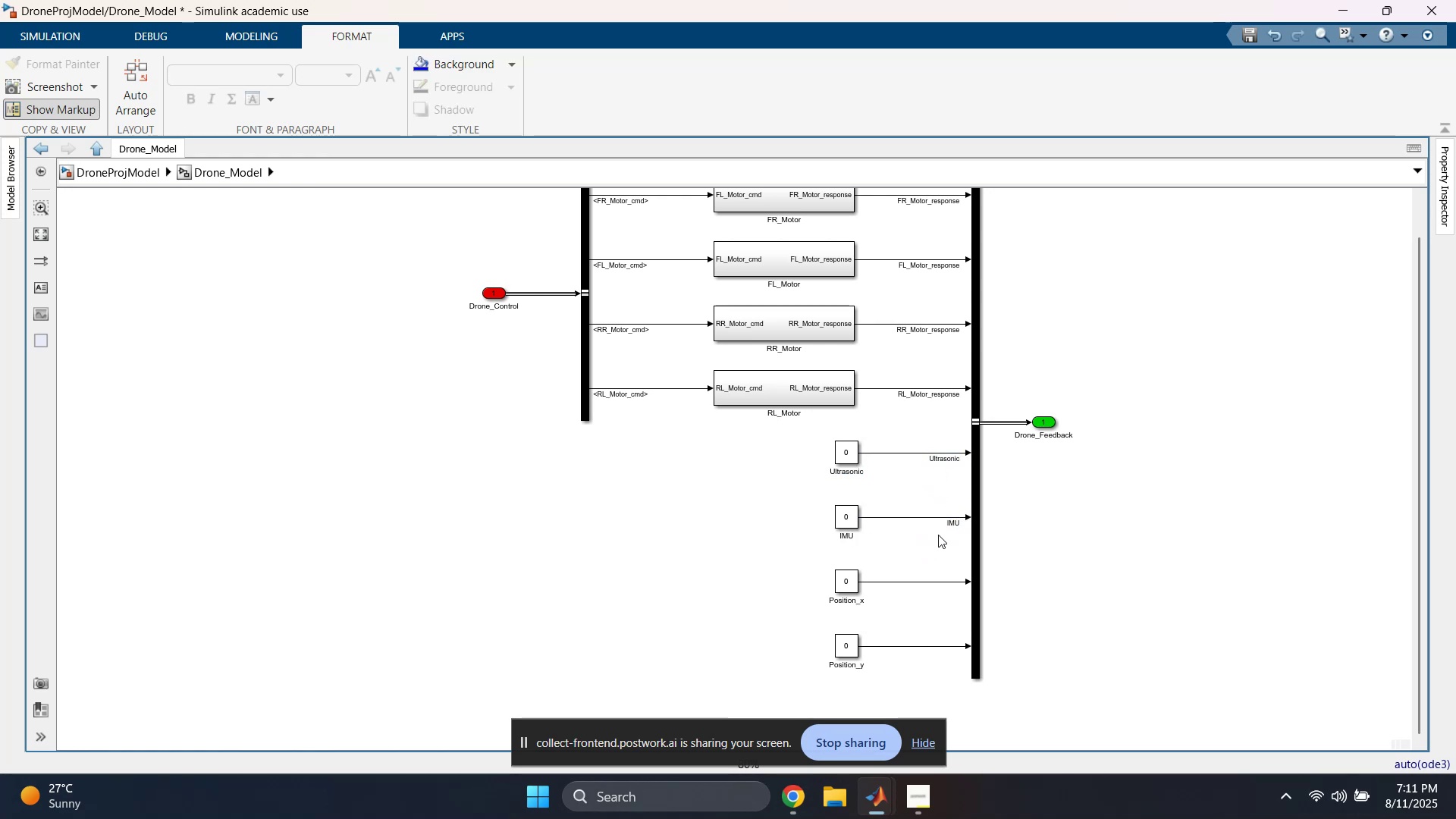 
left_click([922, 542])
 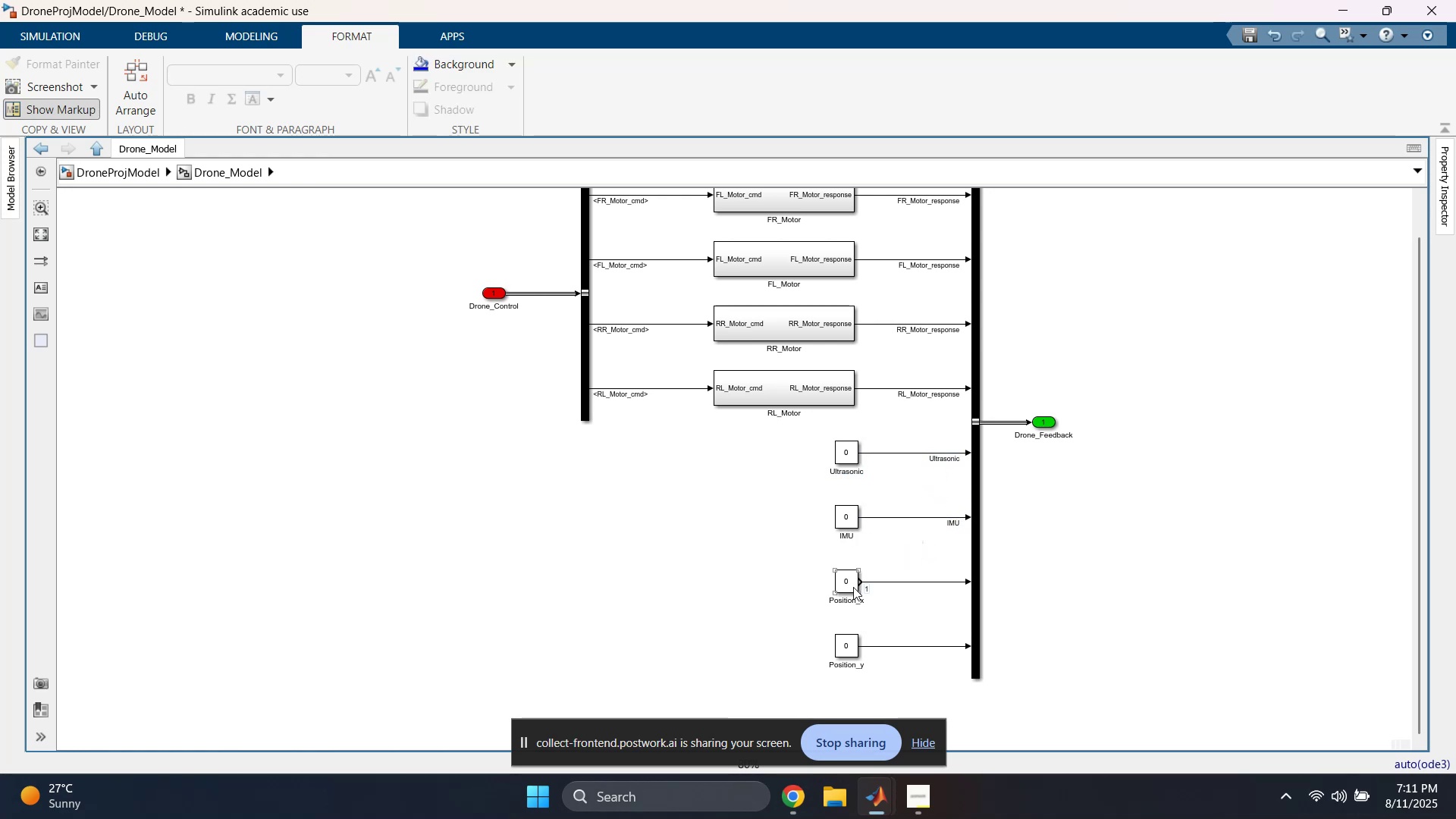 
double_click([850, 600])
 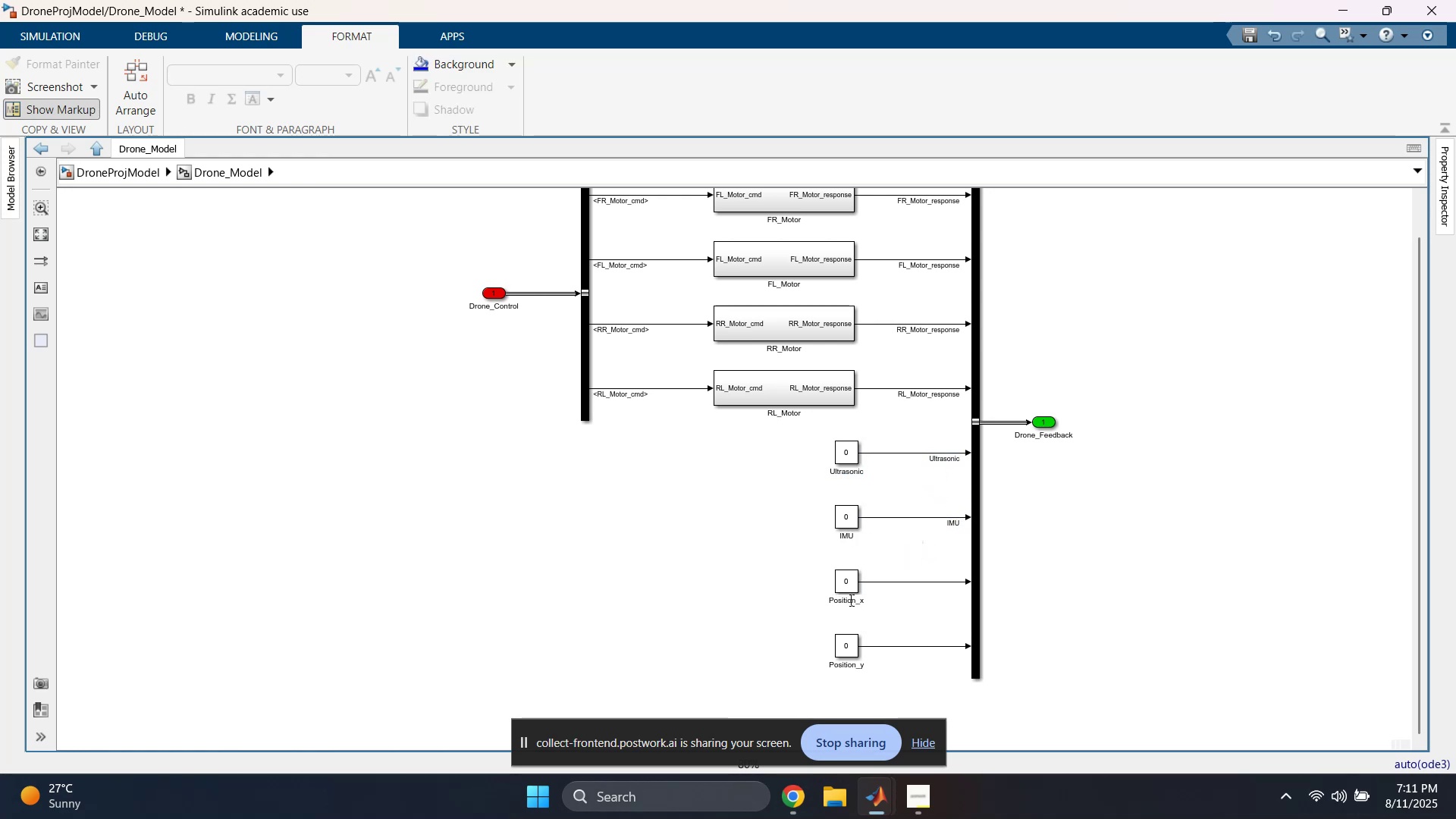 
triple_click([850, 600])
 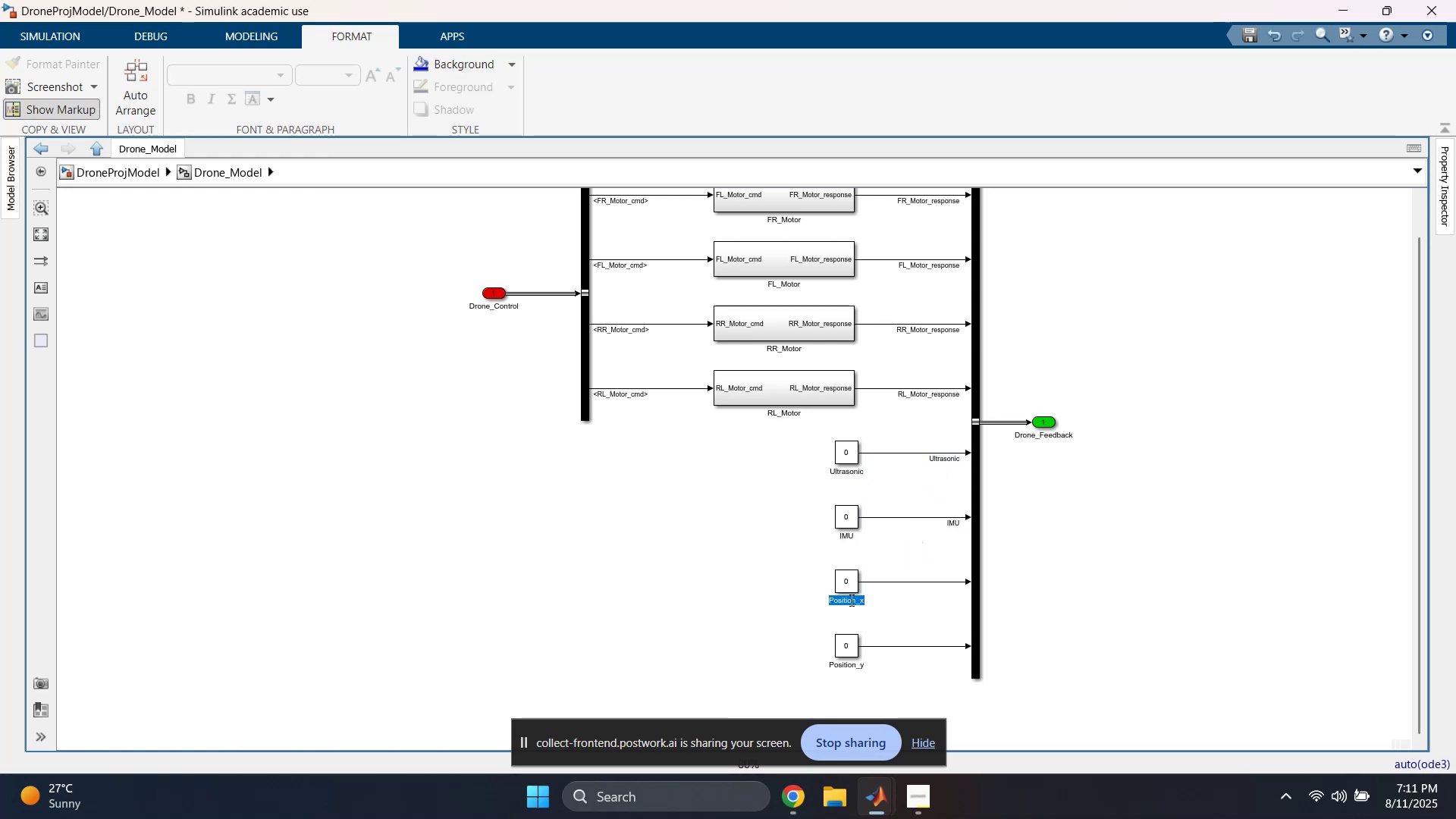 
key(Control+ControlLeft)
 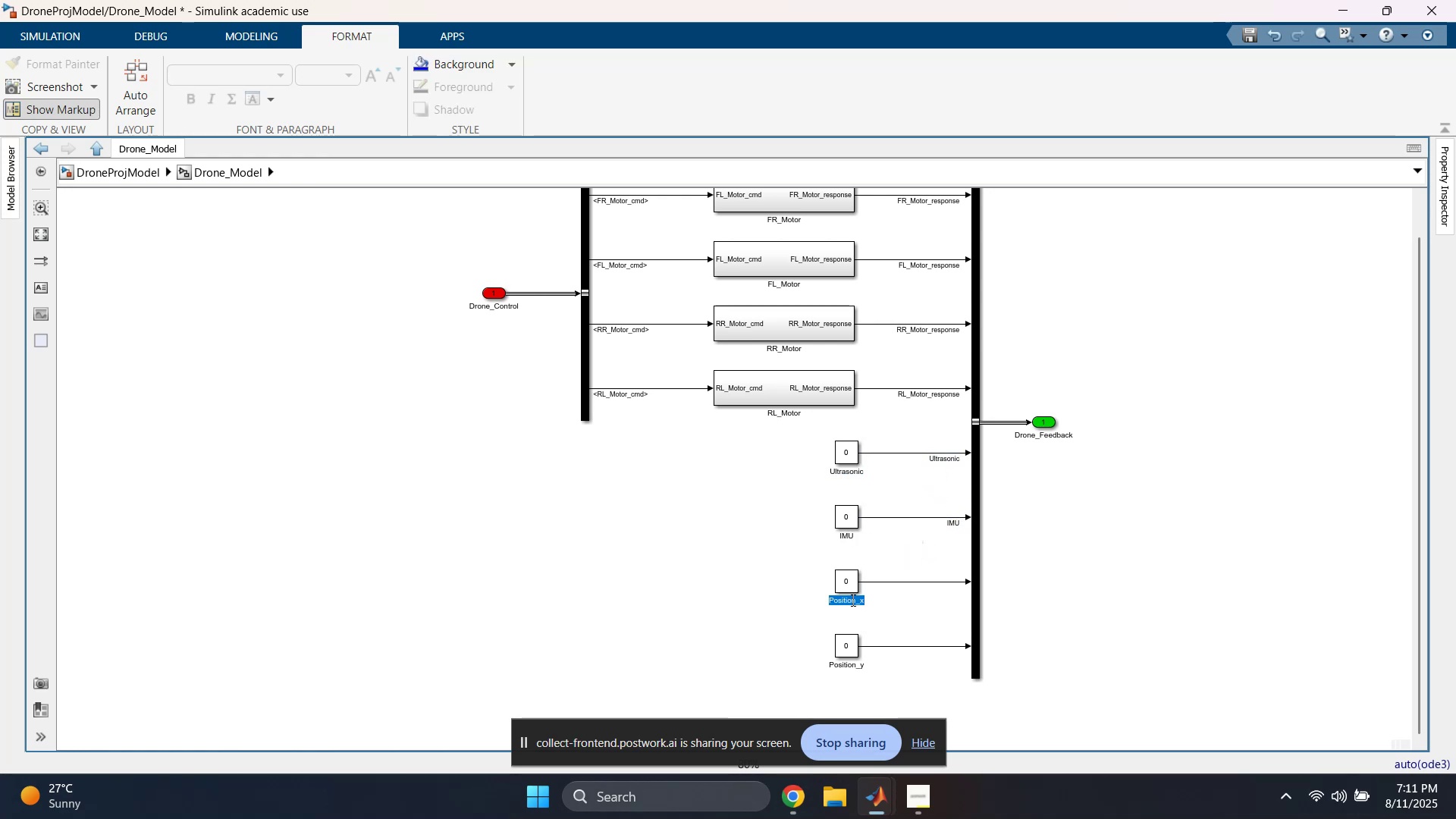 
key(Control+C)
 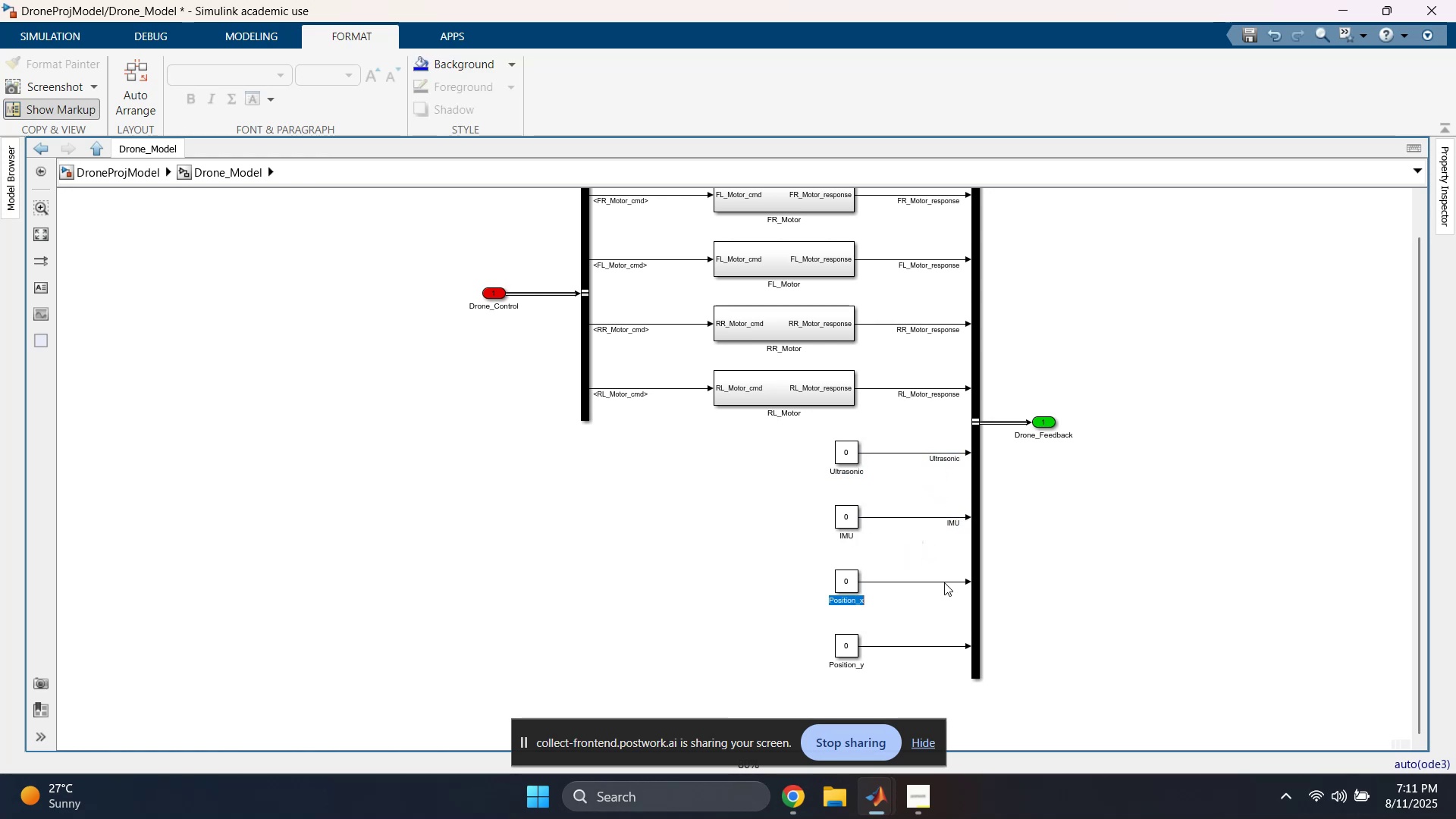 
double_click([944, 580])
 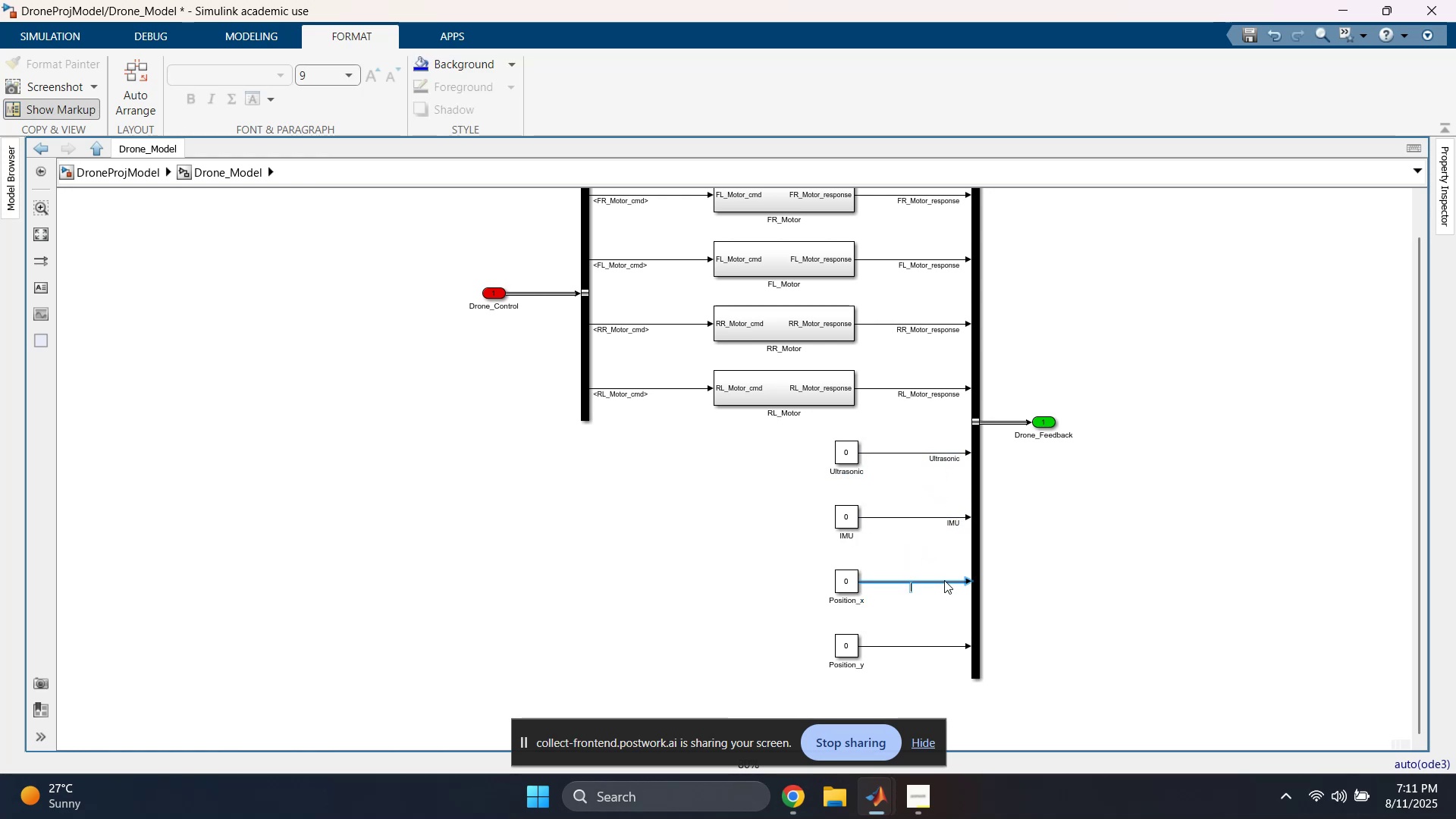 
key(Control+ControlLeft)
 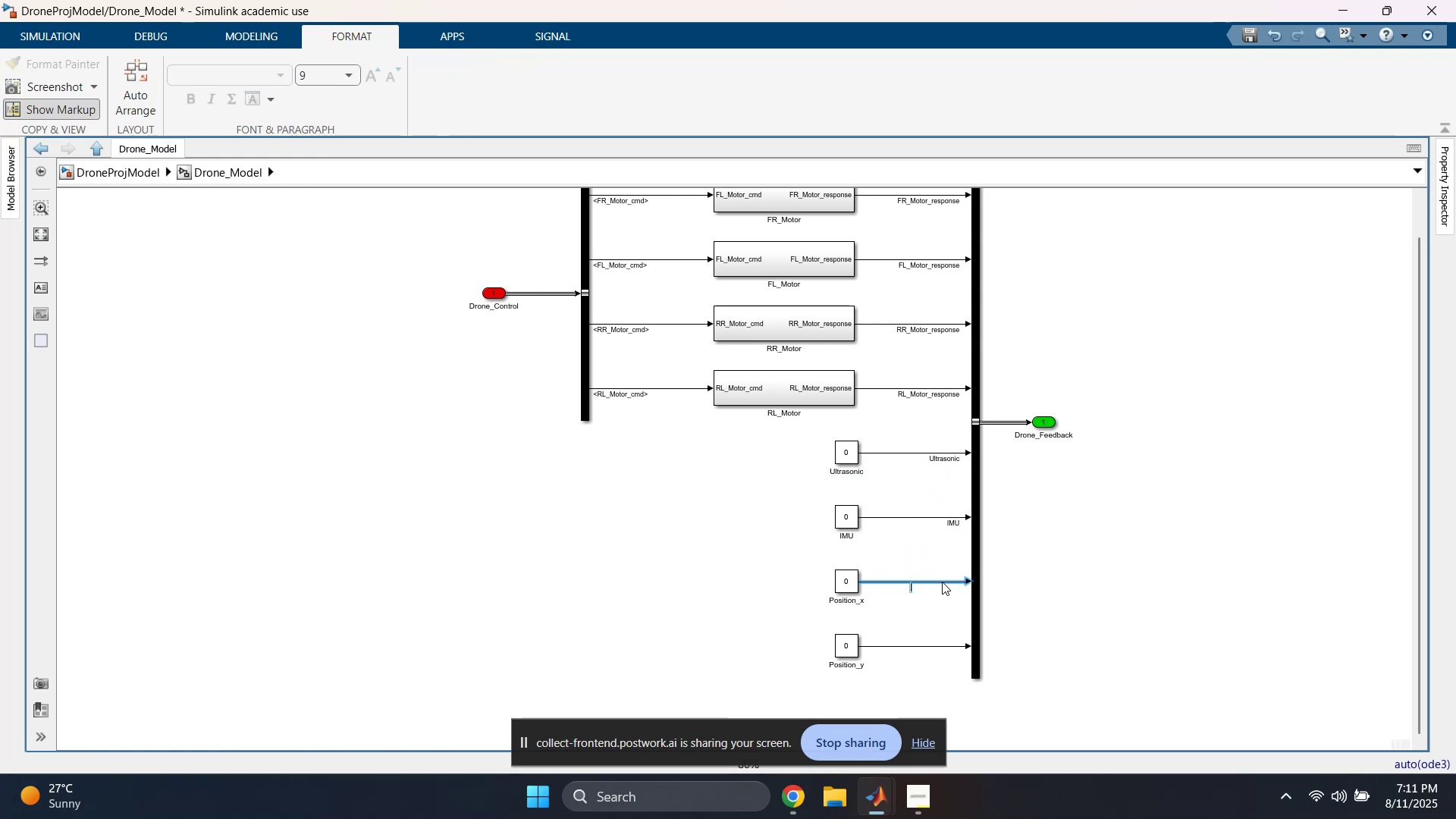 
key(Control+V)
 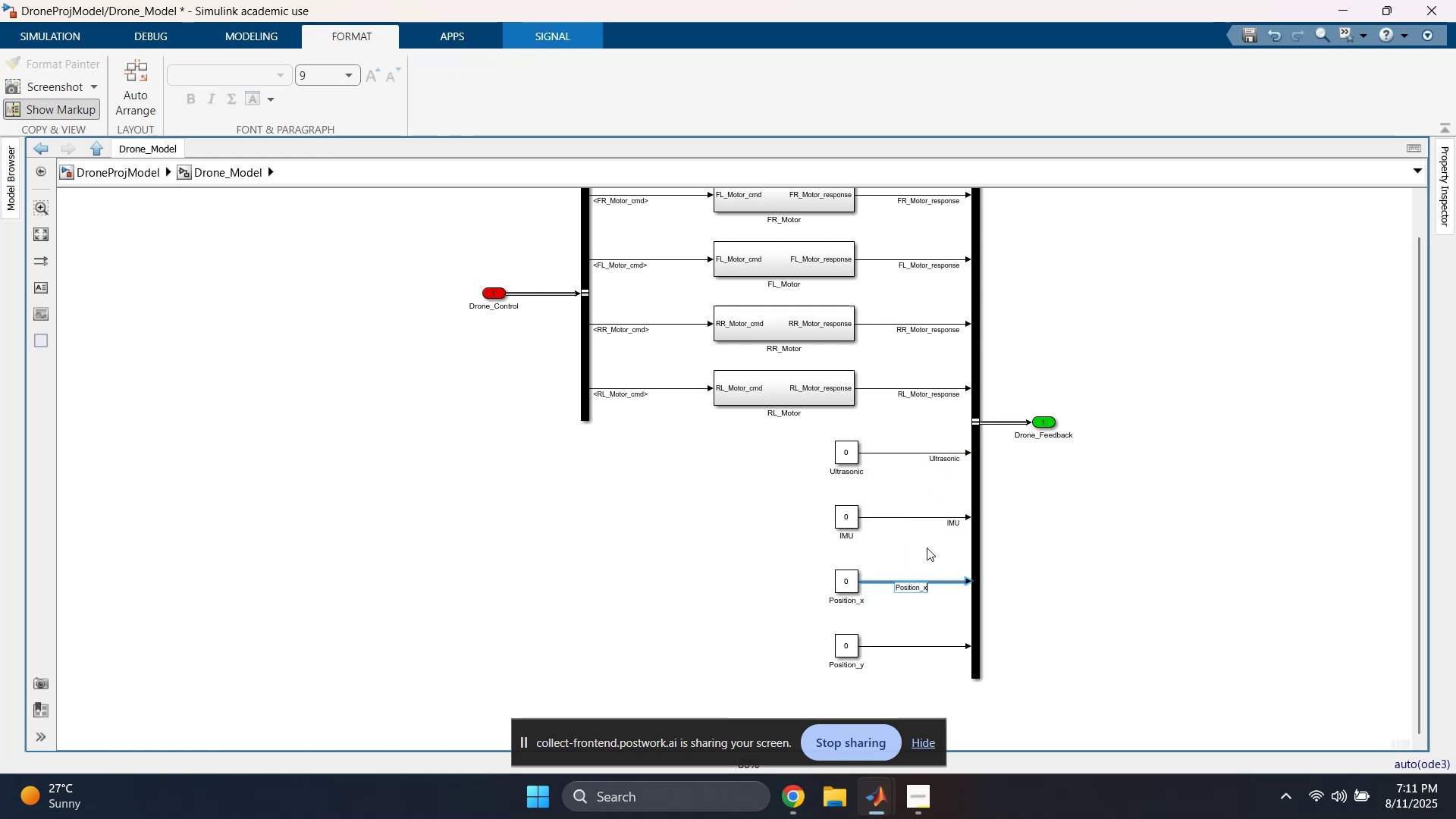 
triple_click([927, 548])
 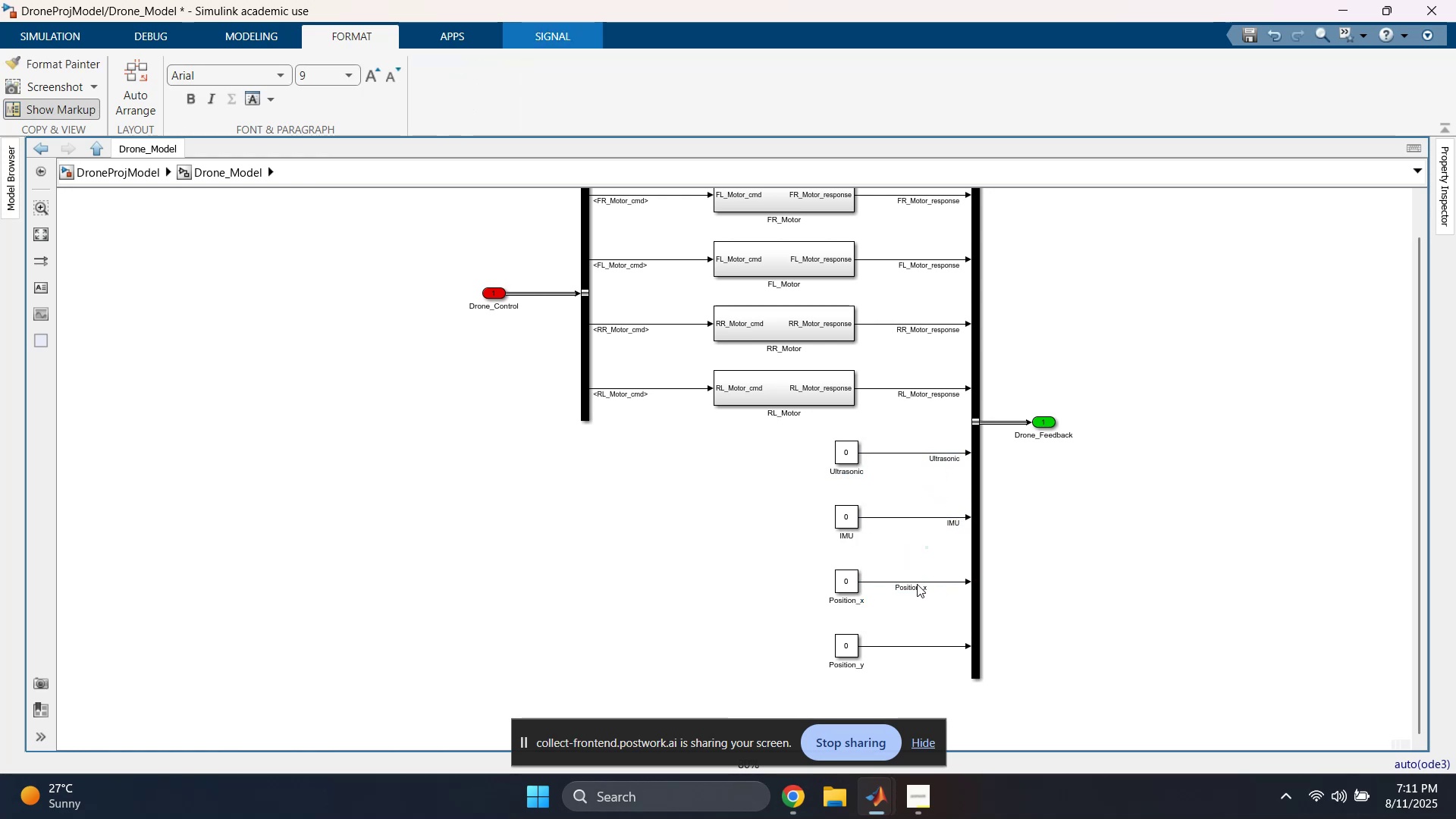 
left_click_drag(start_coordinate=[916, 587], to_coordinate=[952, 588])
 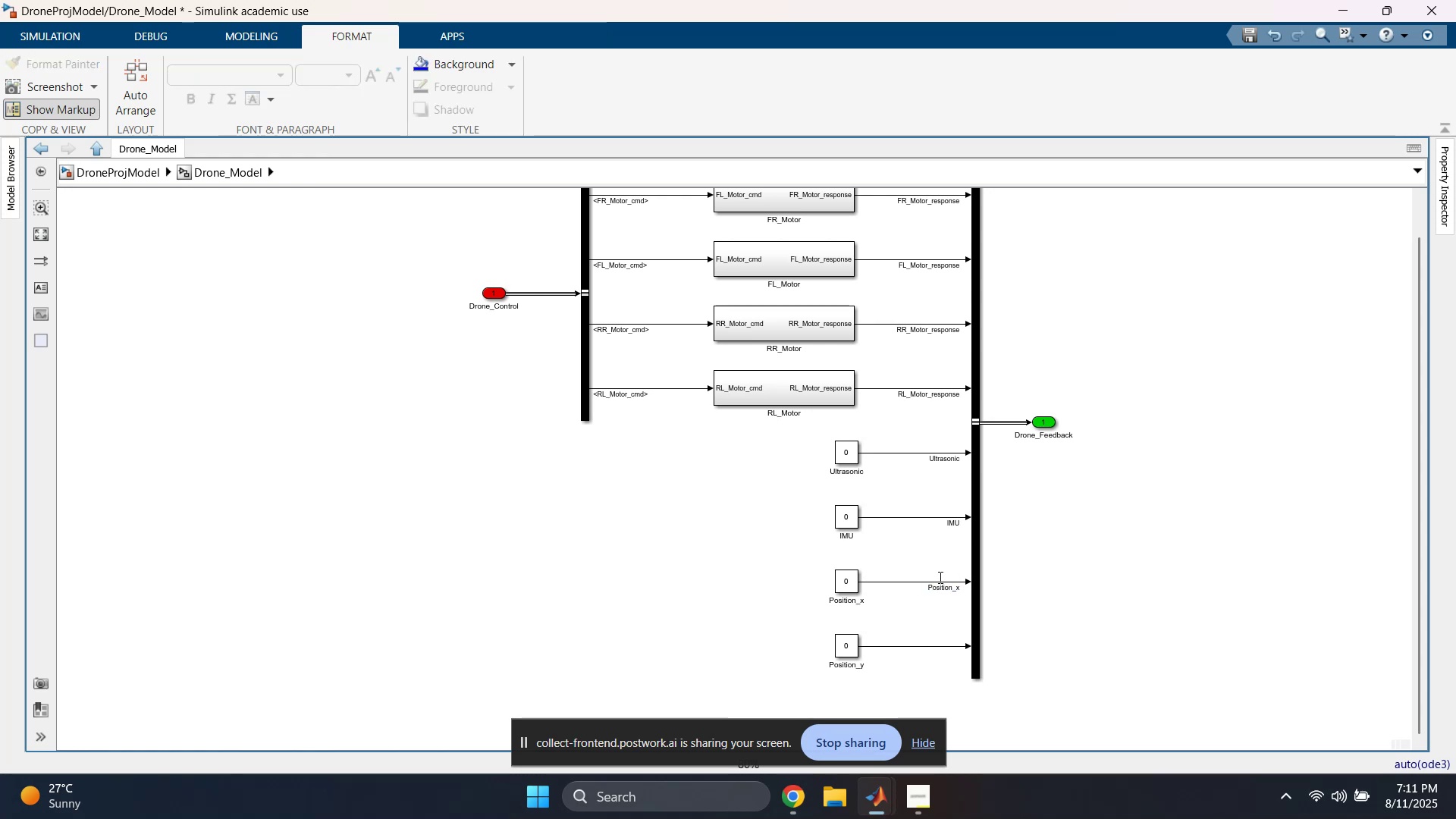 
left_click([921, 563])
 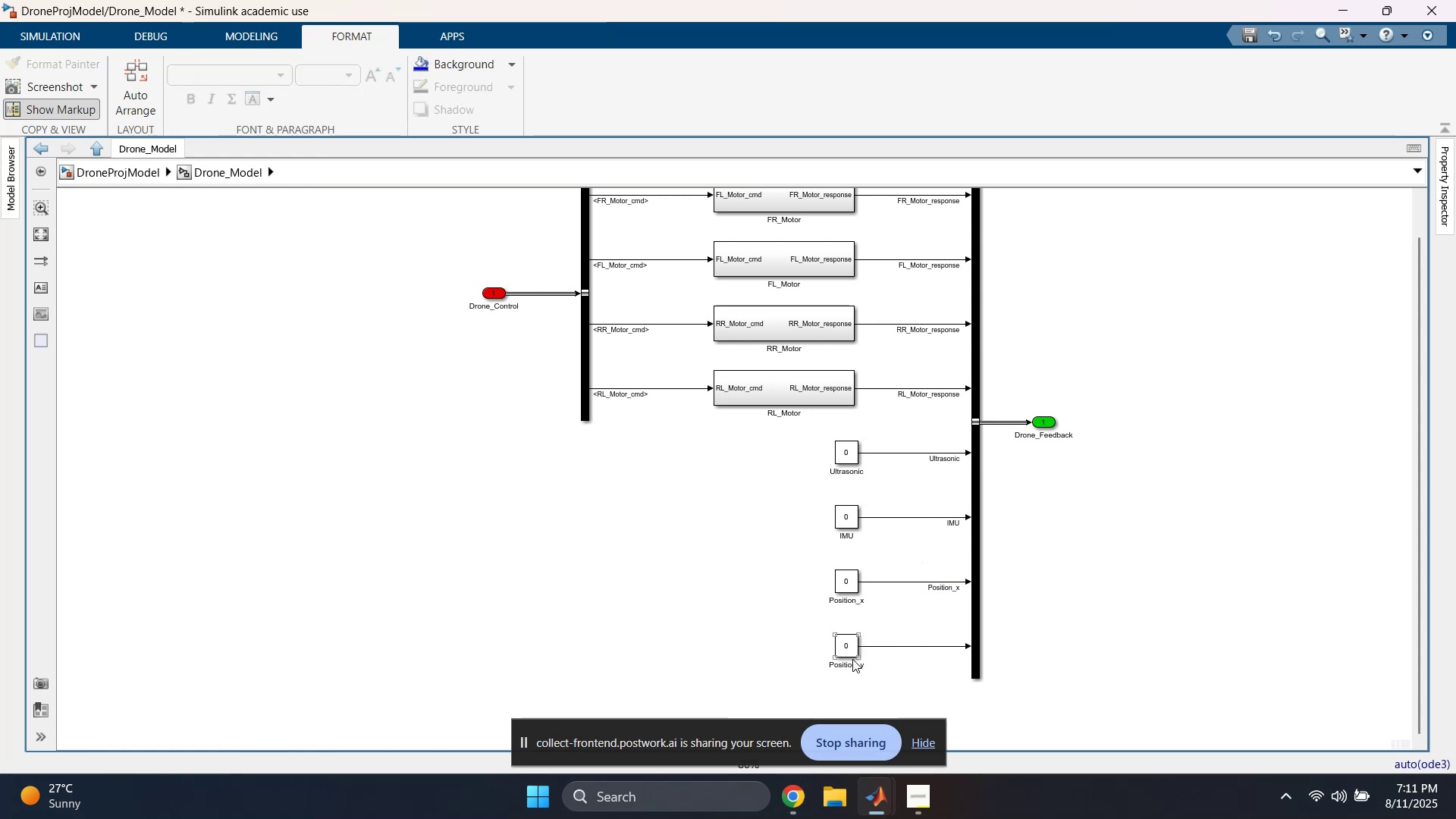 
double_click([852, 663])
 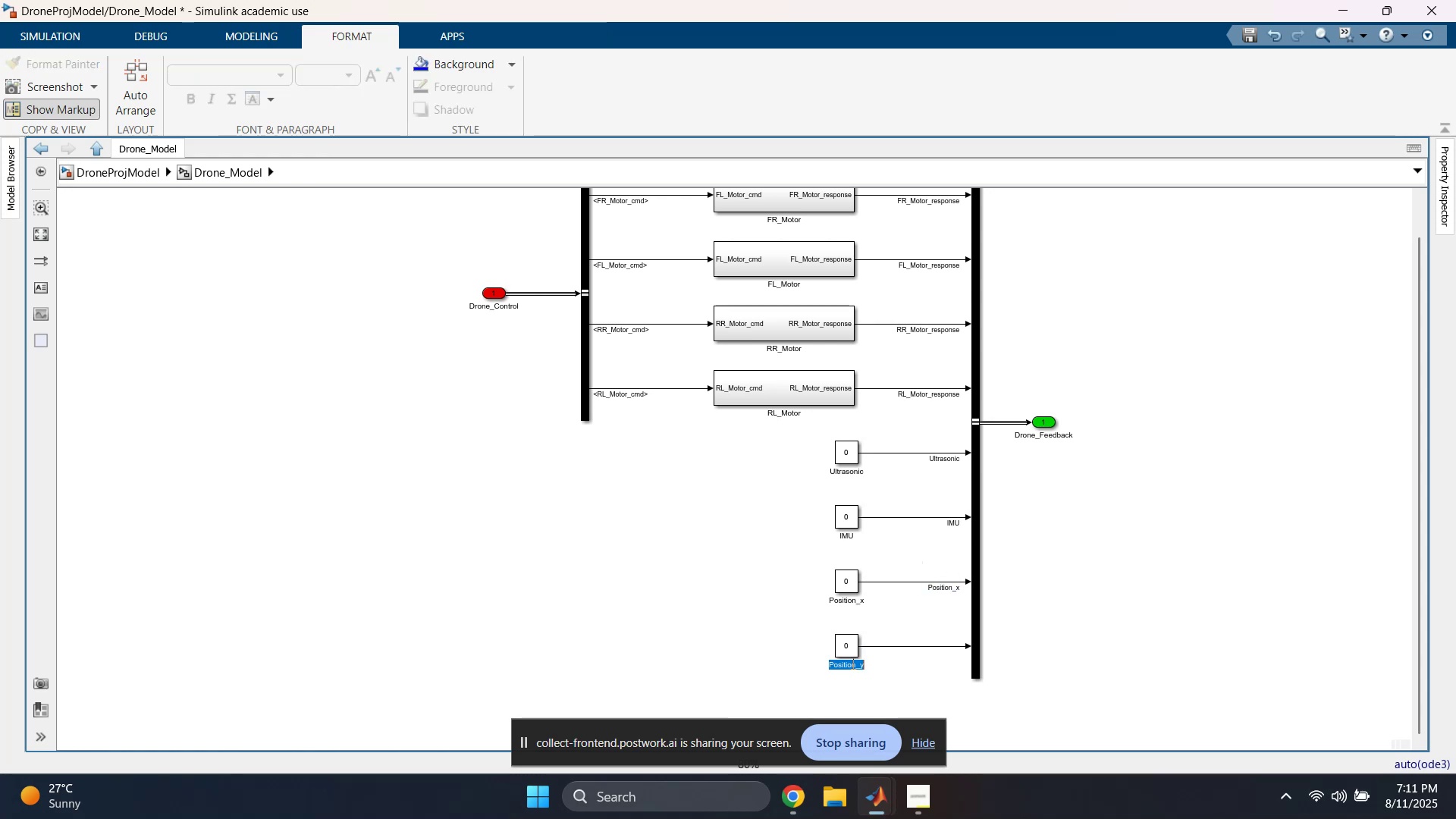 
key(Control+ControlLeft)
 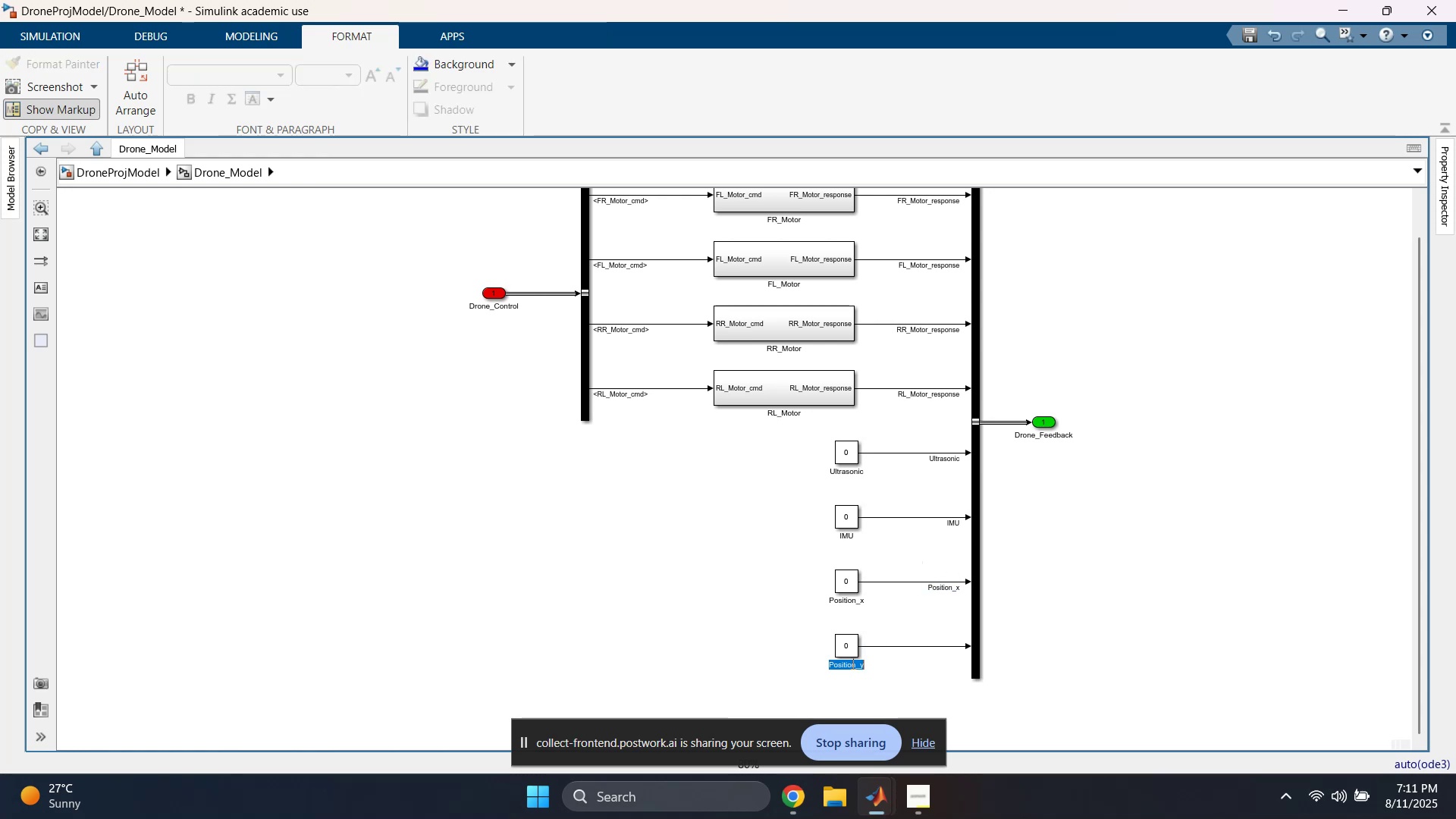 
key(Control+C)
 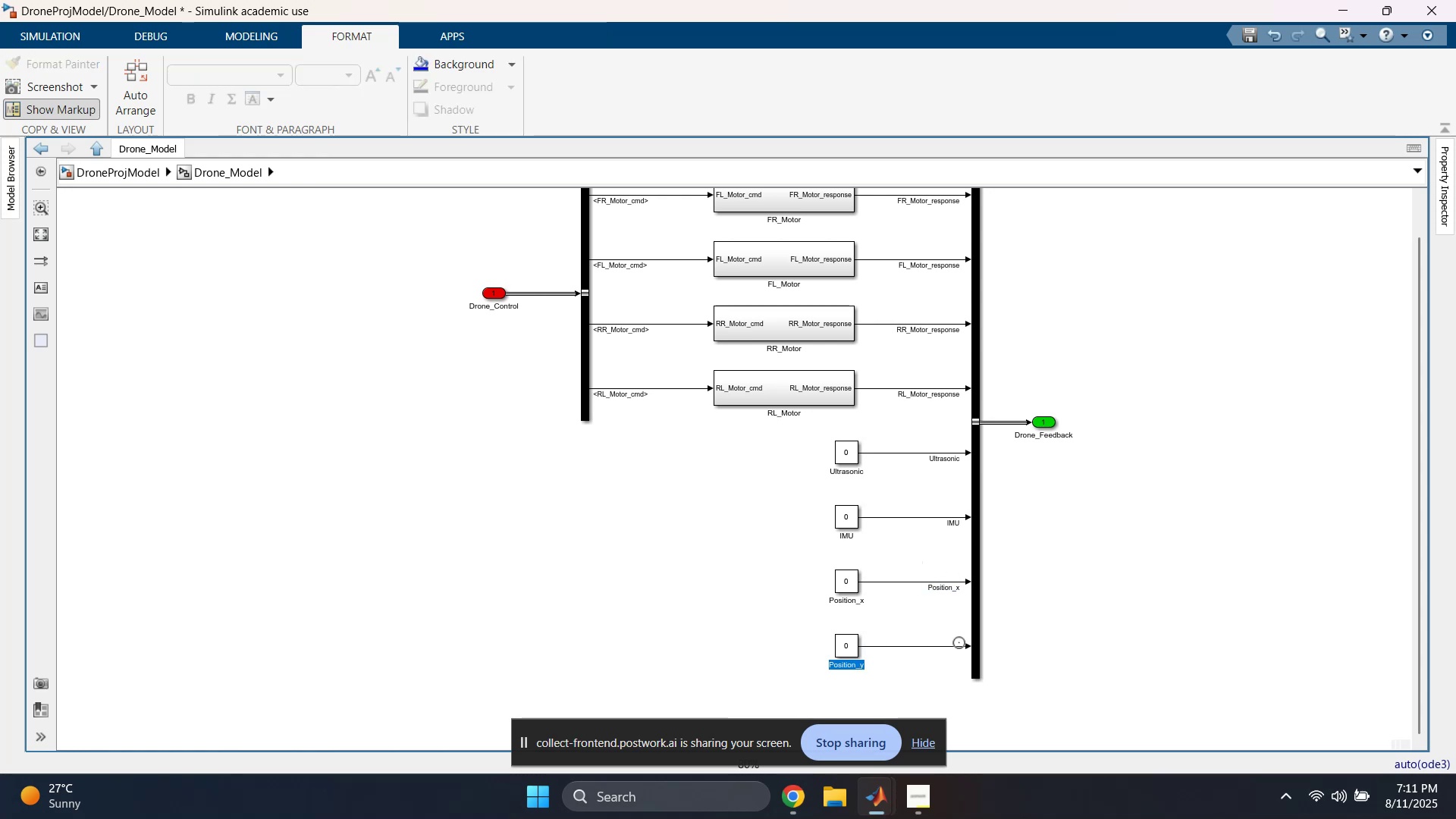 
double_click([956, 645])
 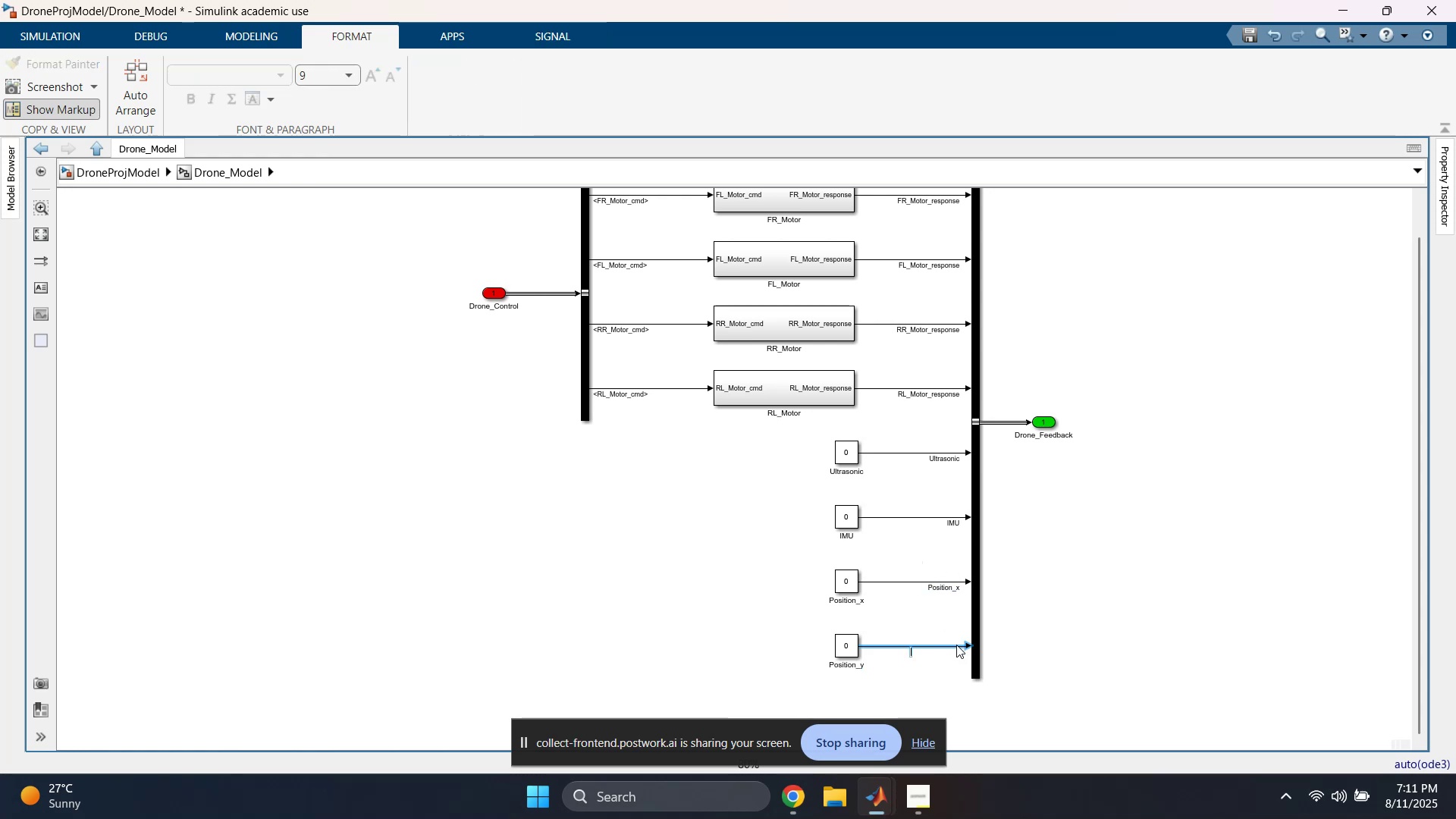 
key(Control+ControlLeft)
 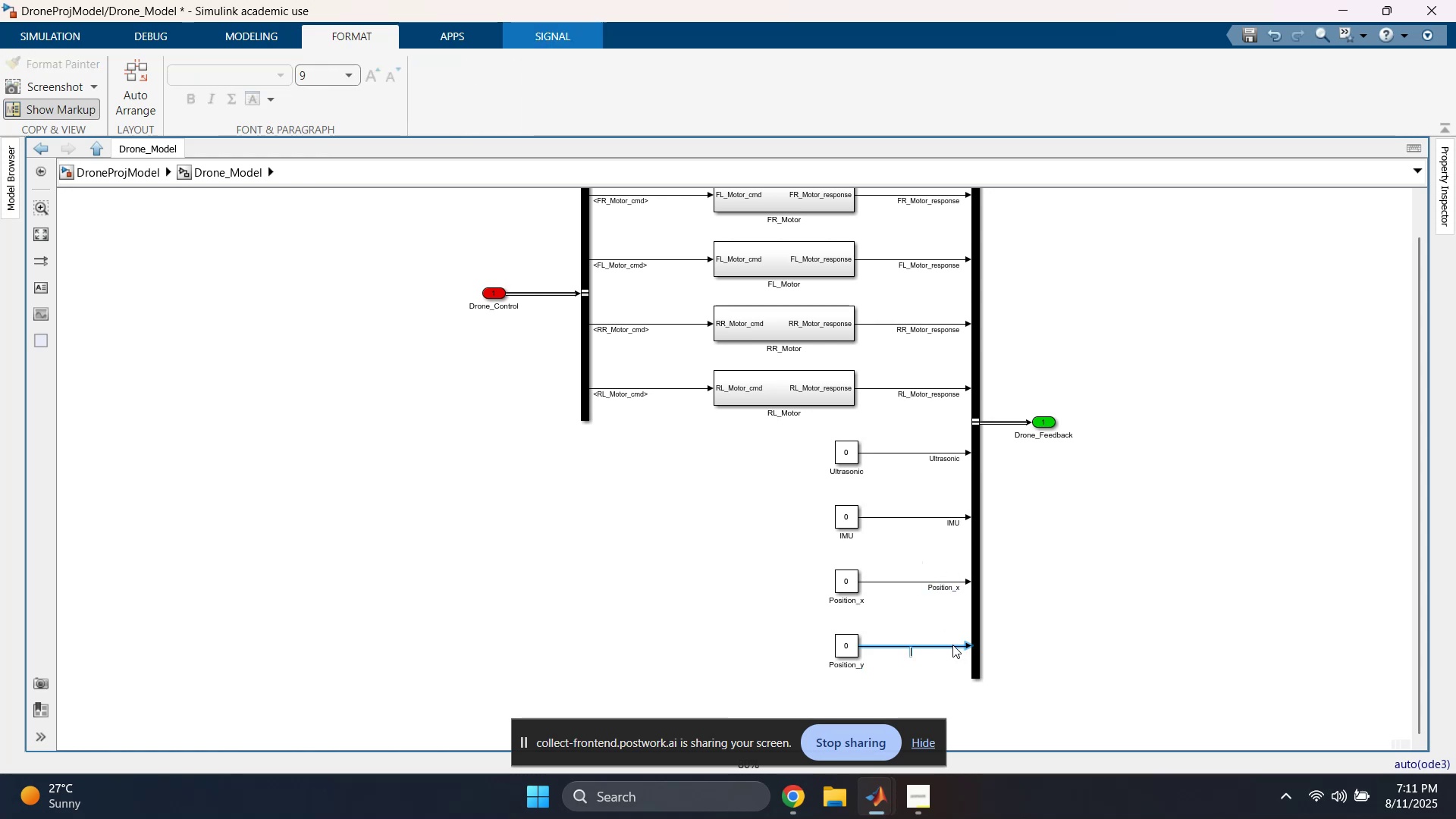 
key(Control+V)
 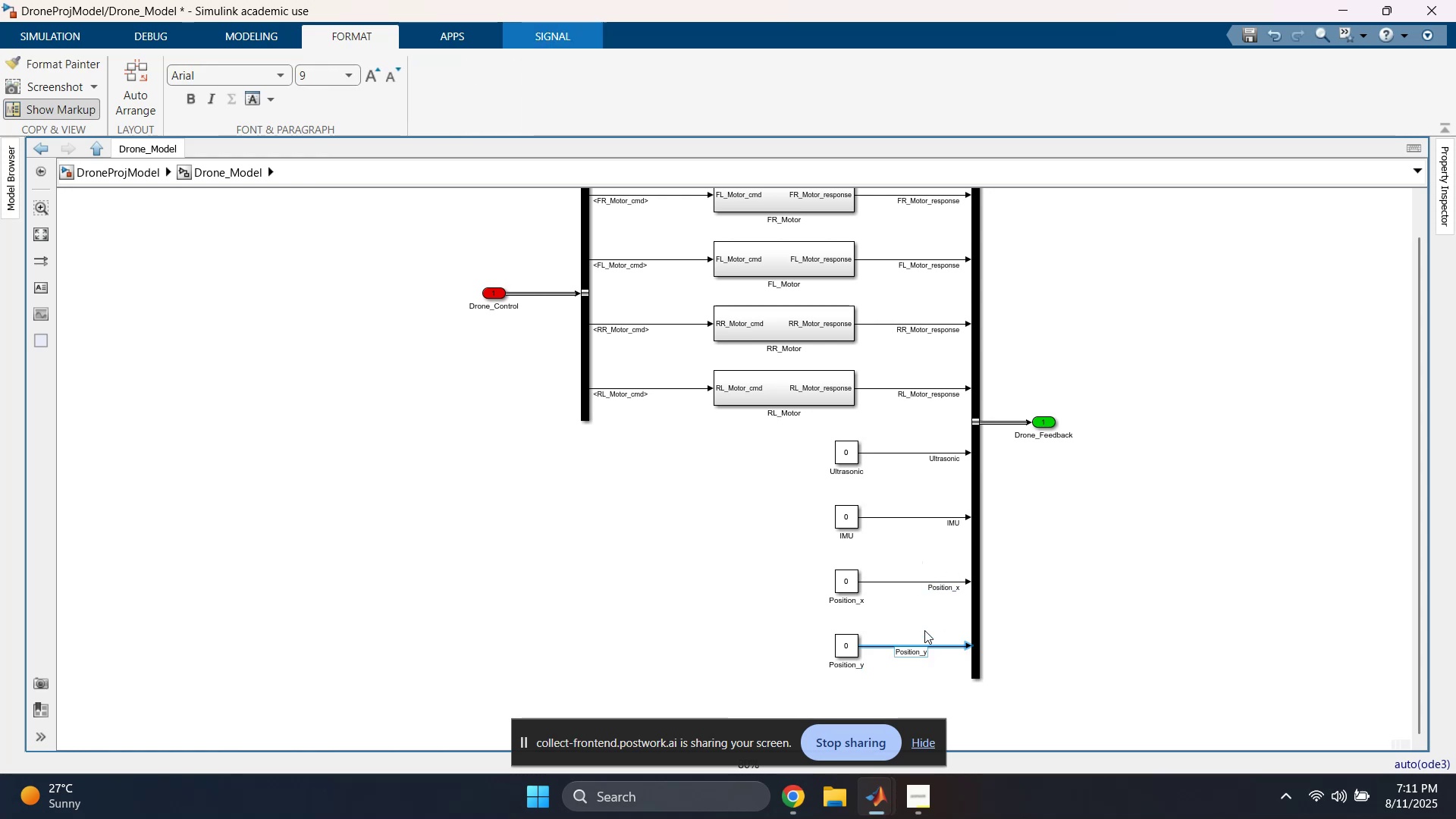 
left_click([920, 618])
 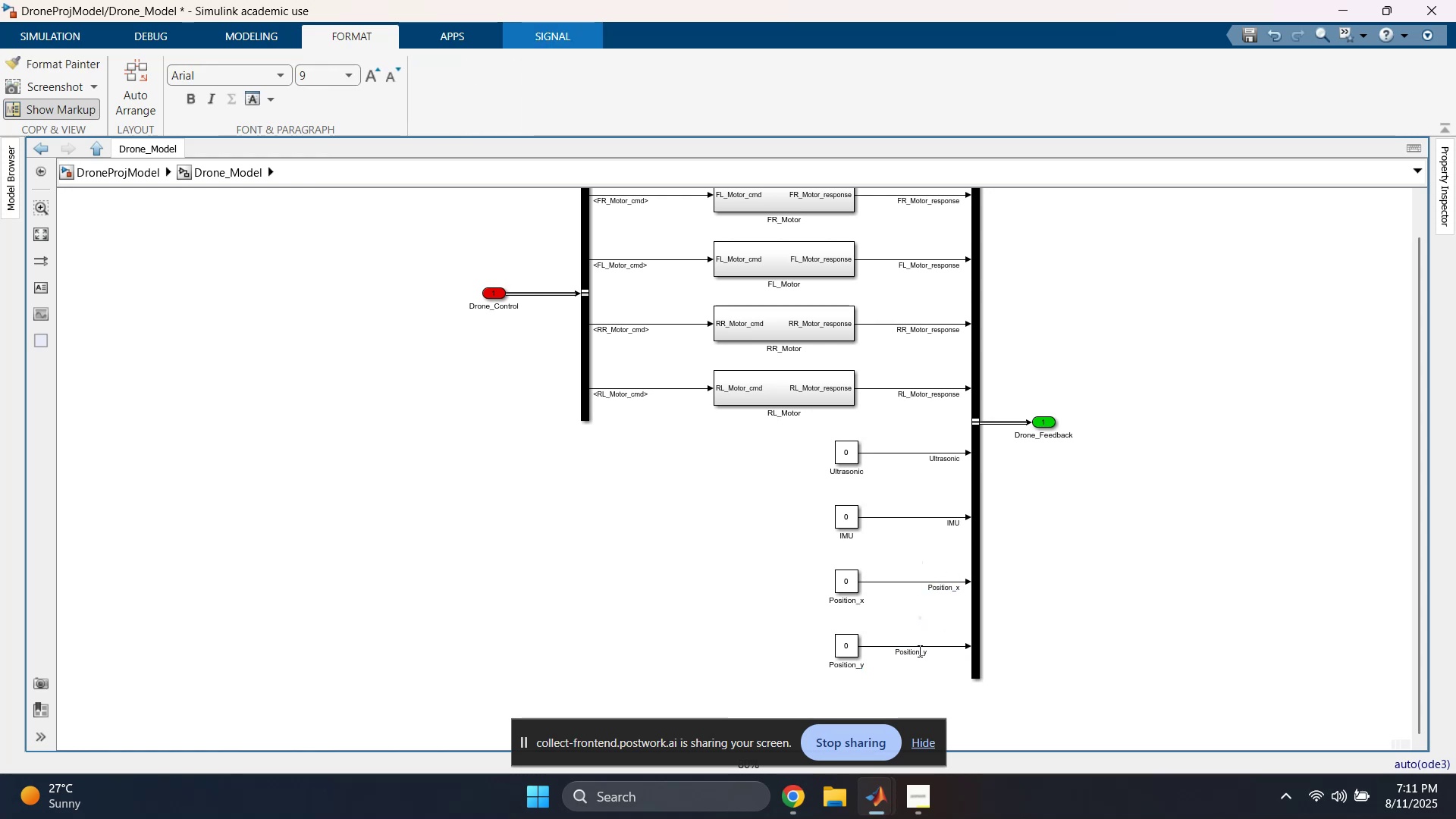 
left_click_drag(start_coordinate=[918, 654], to_coordinate=[962, 654])
 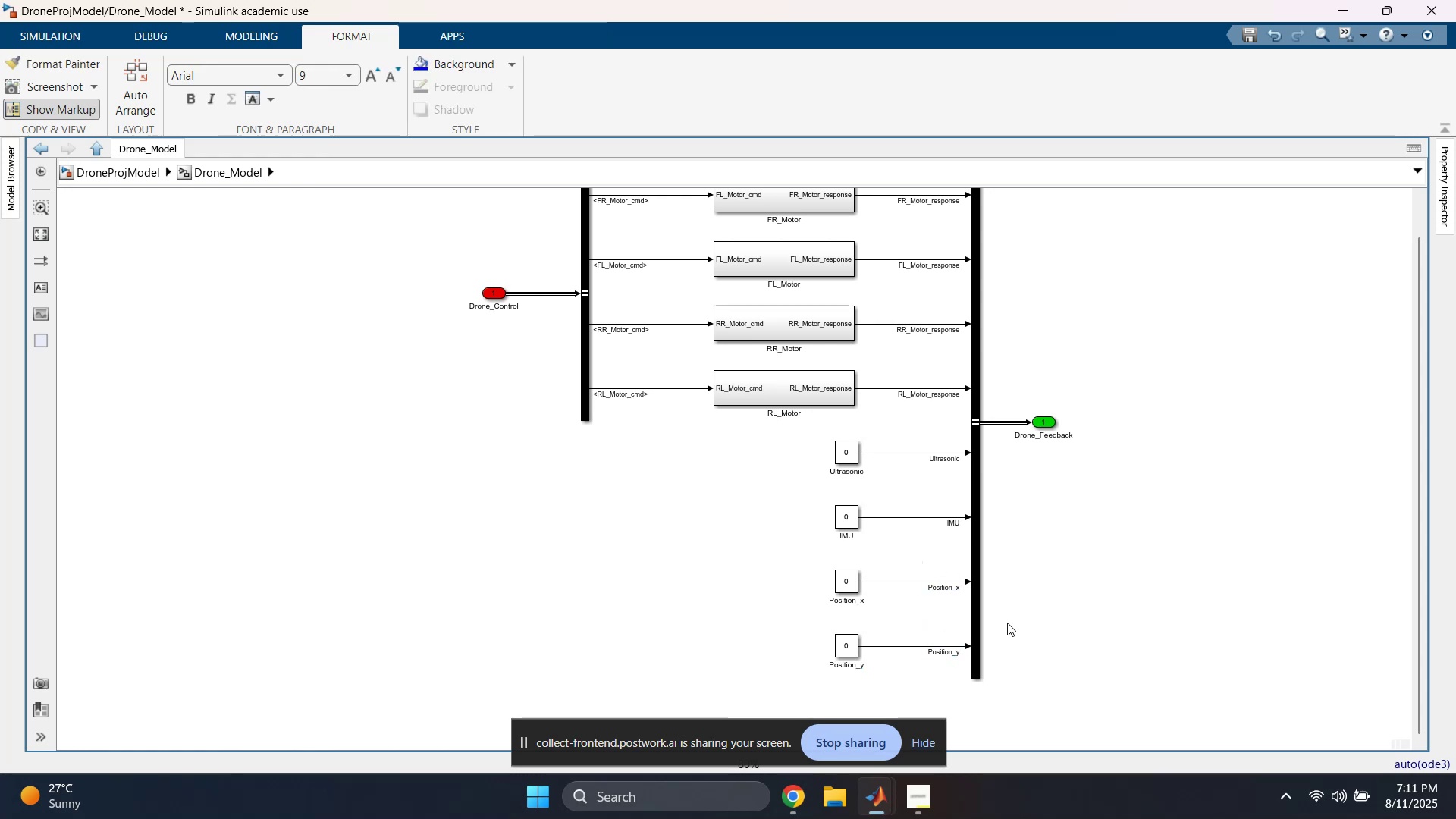 
left_click([1066, 592])
 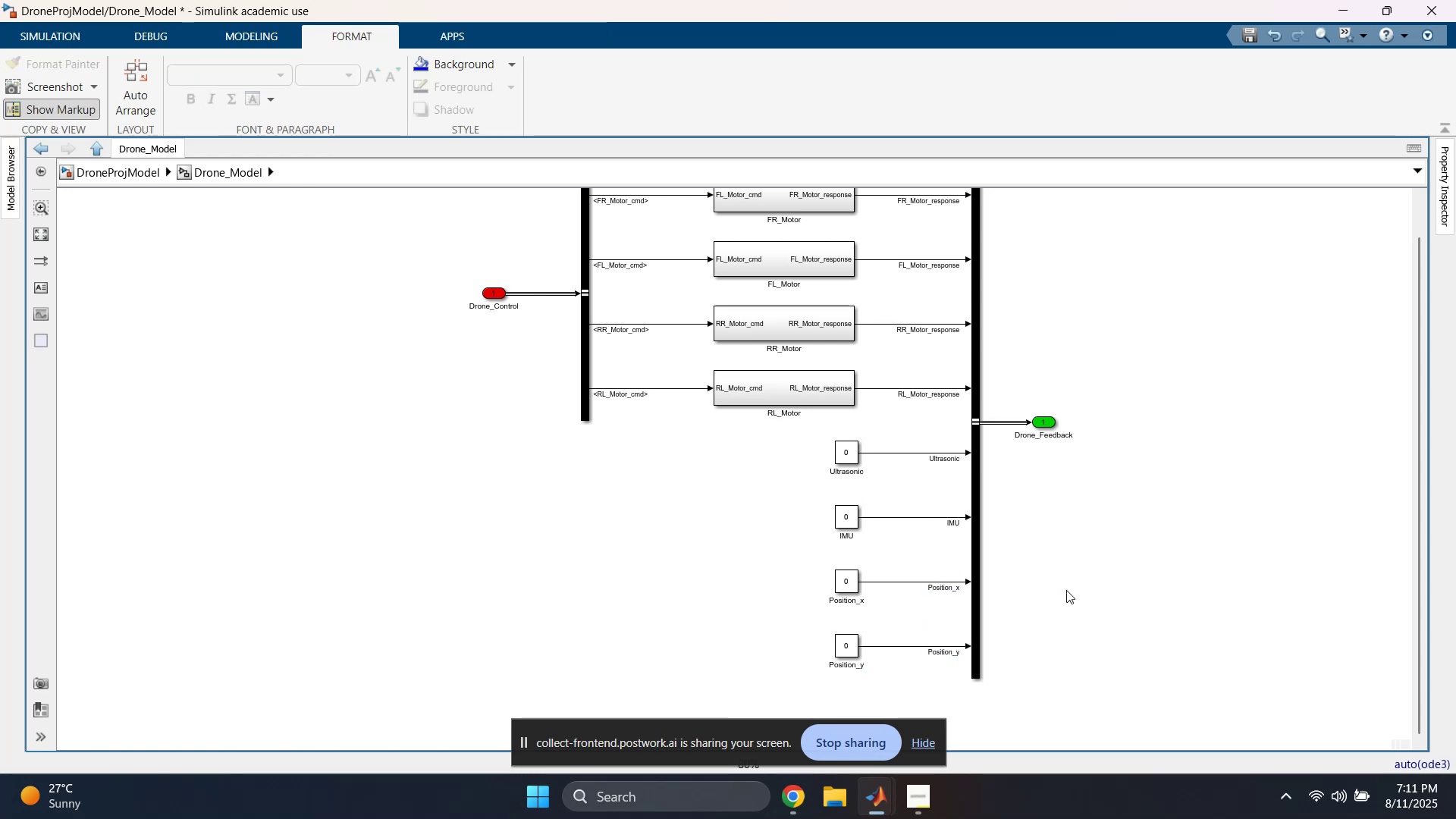 
scroll: coordinate [1065, 571], scroll_direction: down, amount: 1.0
 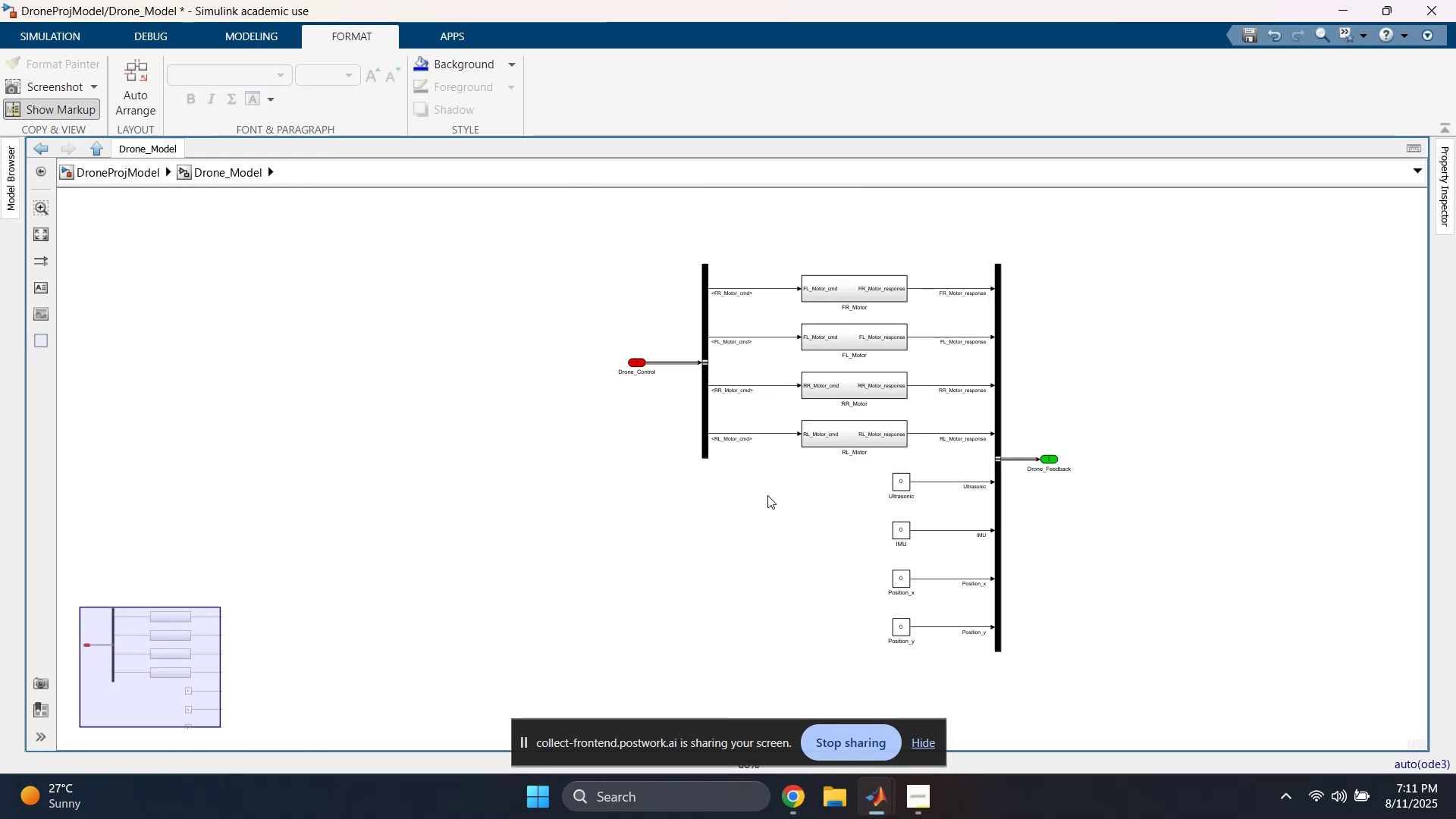 
left_click([629, 534])
 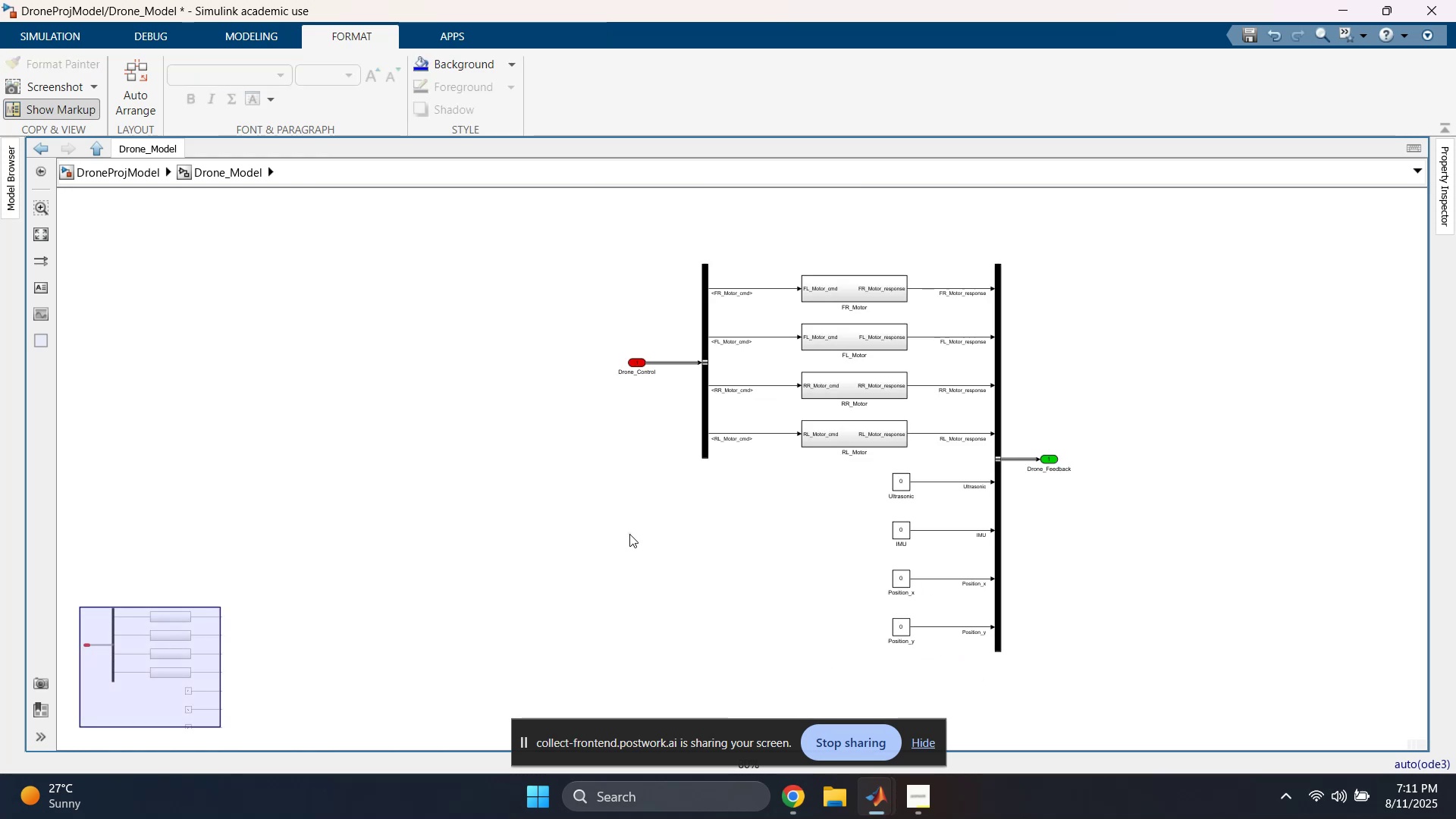 
key(Space)
 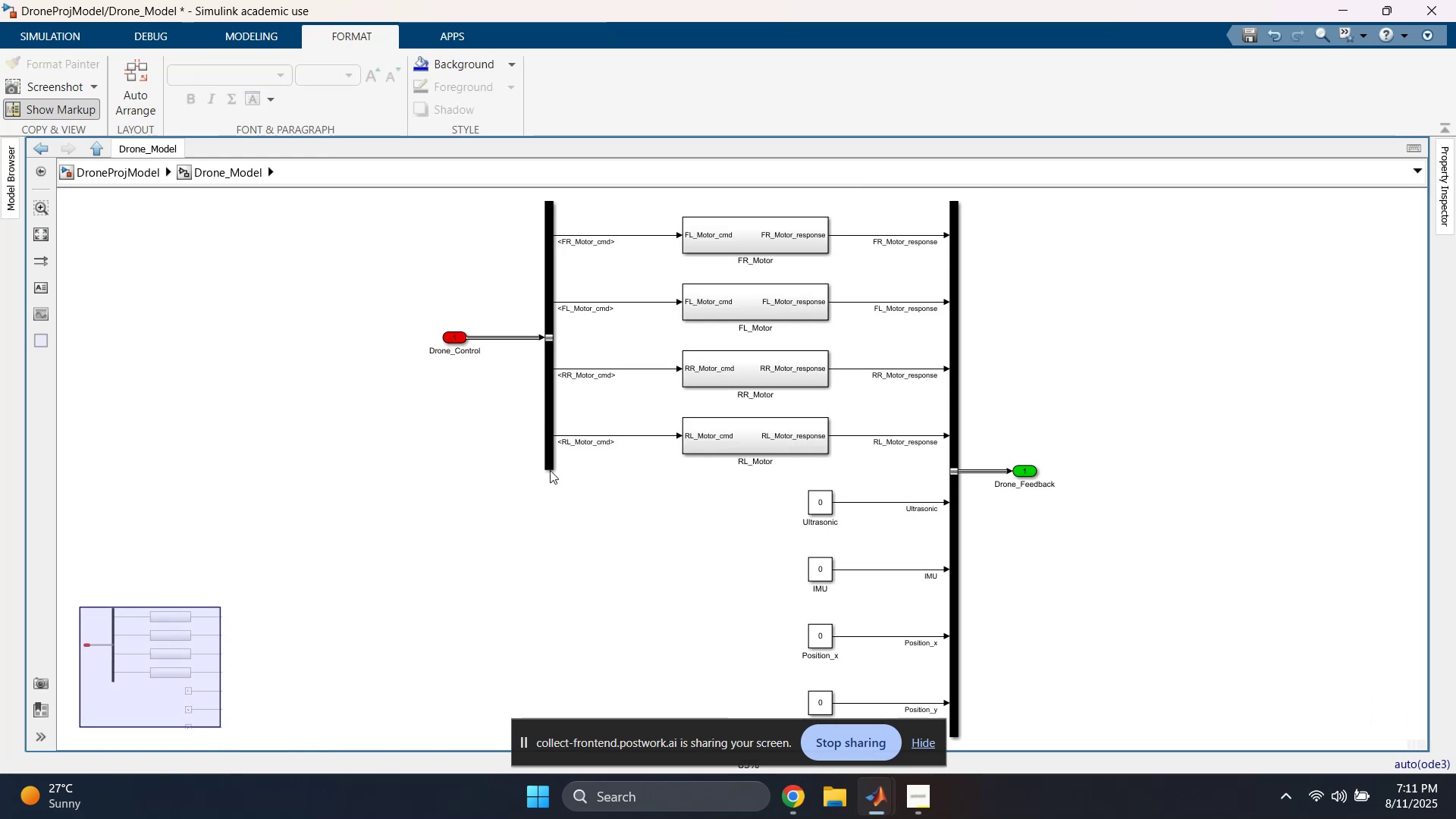 
key(Control+S)
 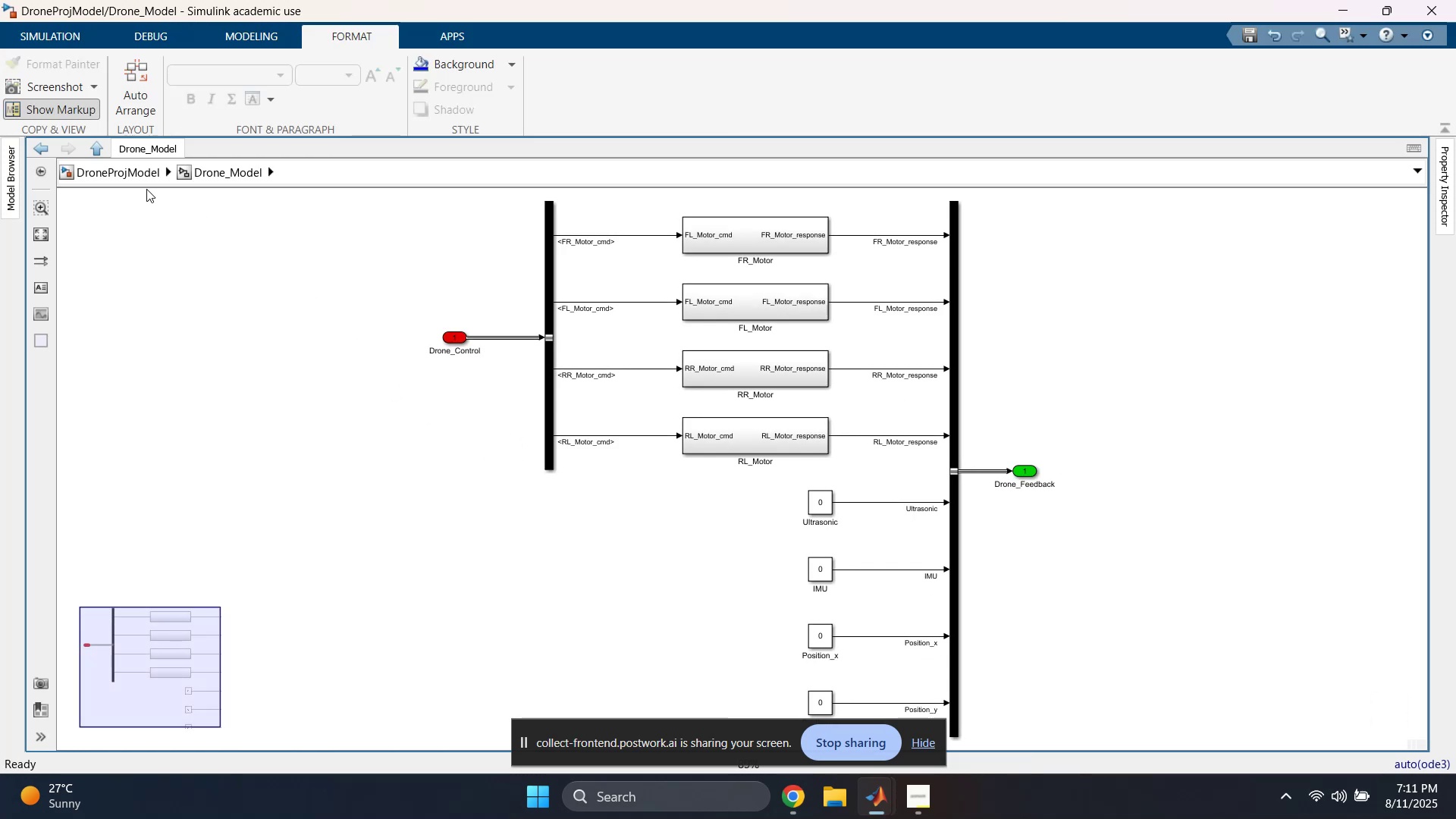 
left_click([137, 179])
 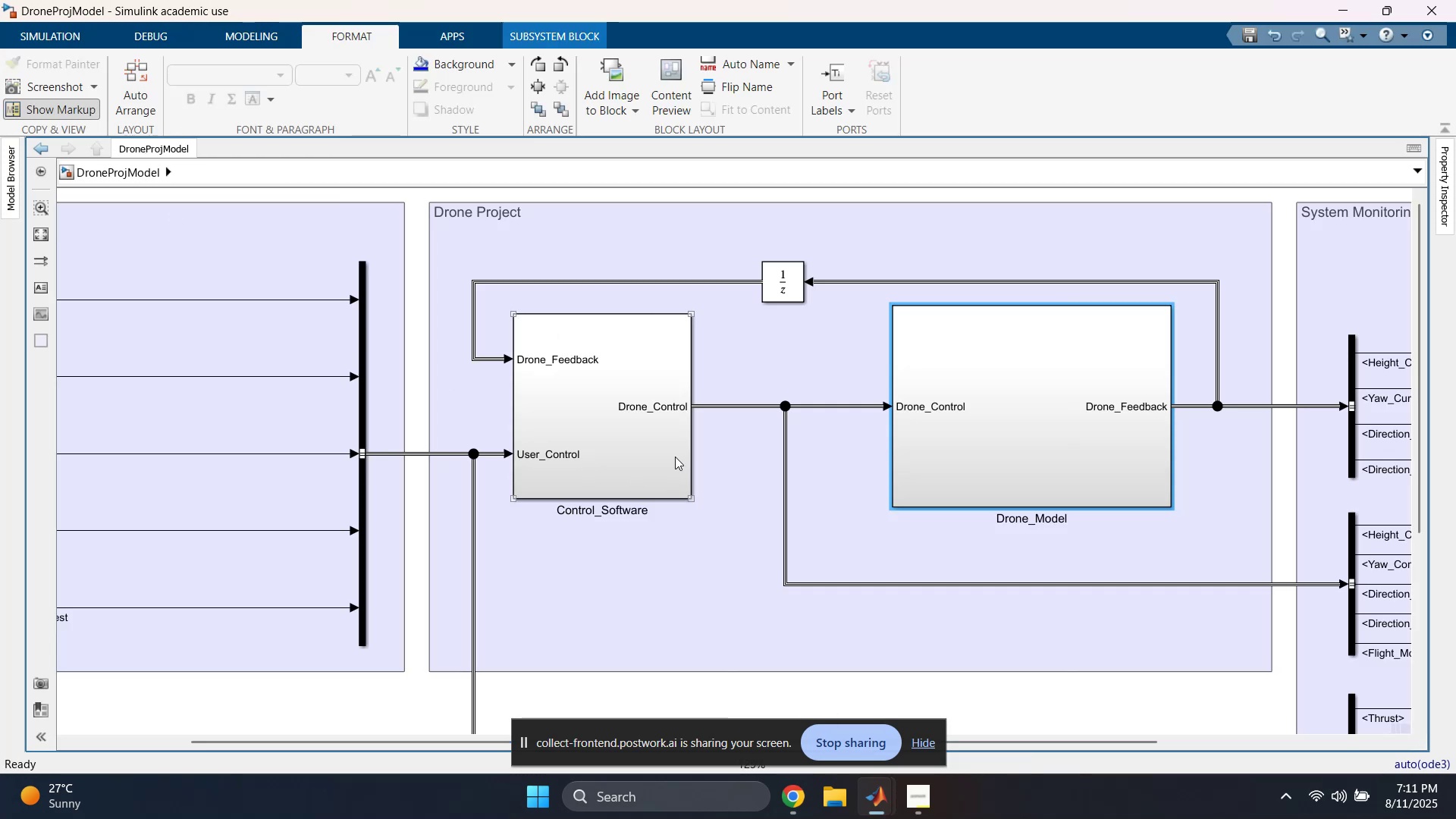 
double_click([609, 438])
 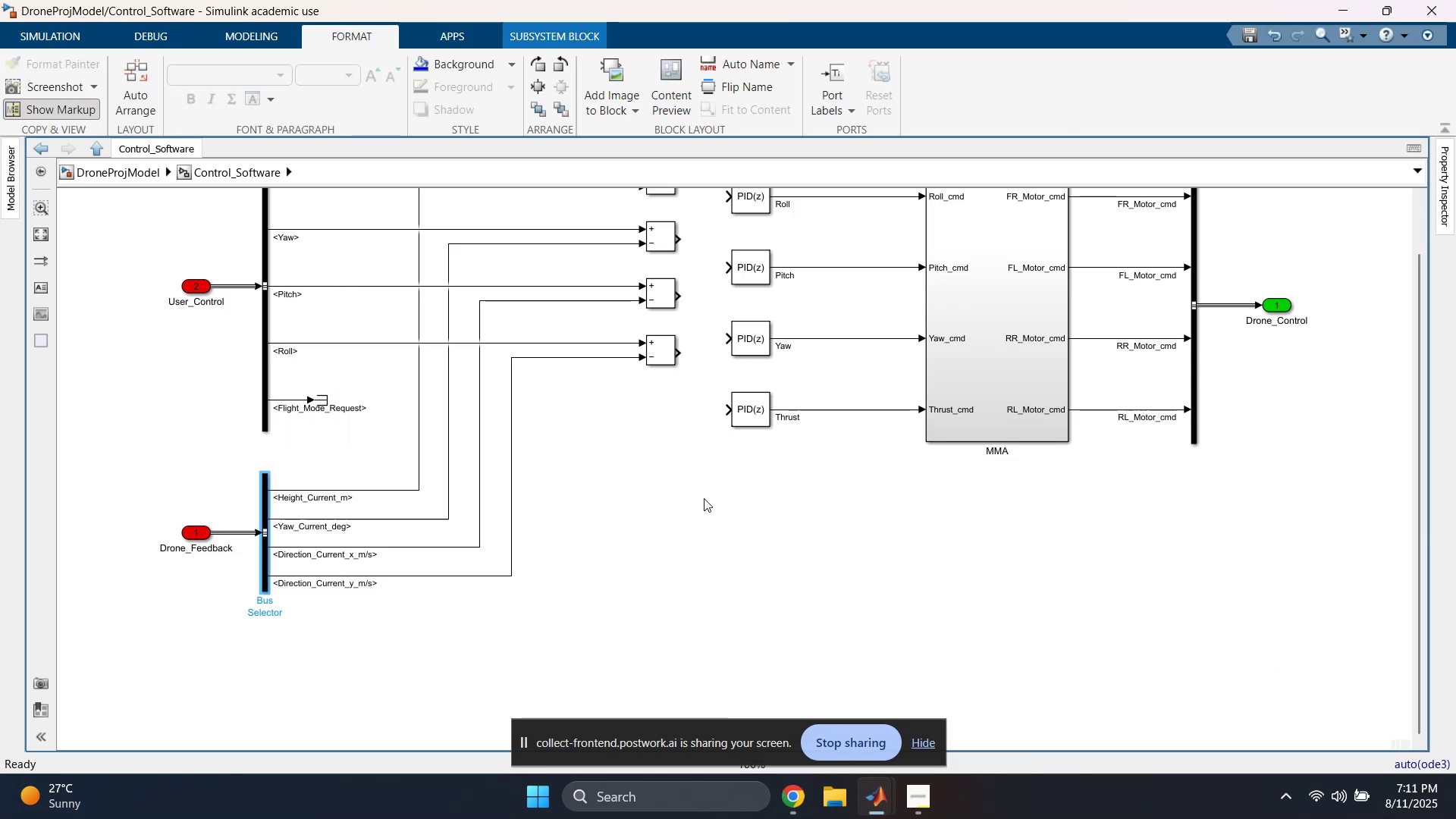 
left_click([706, 494])
 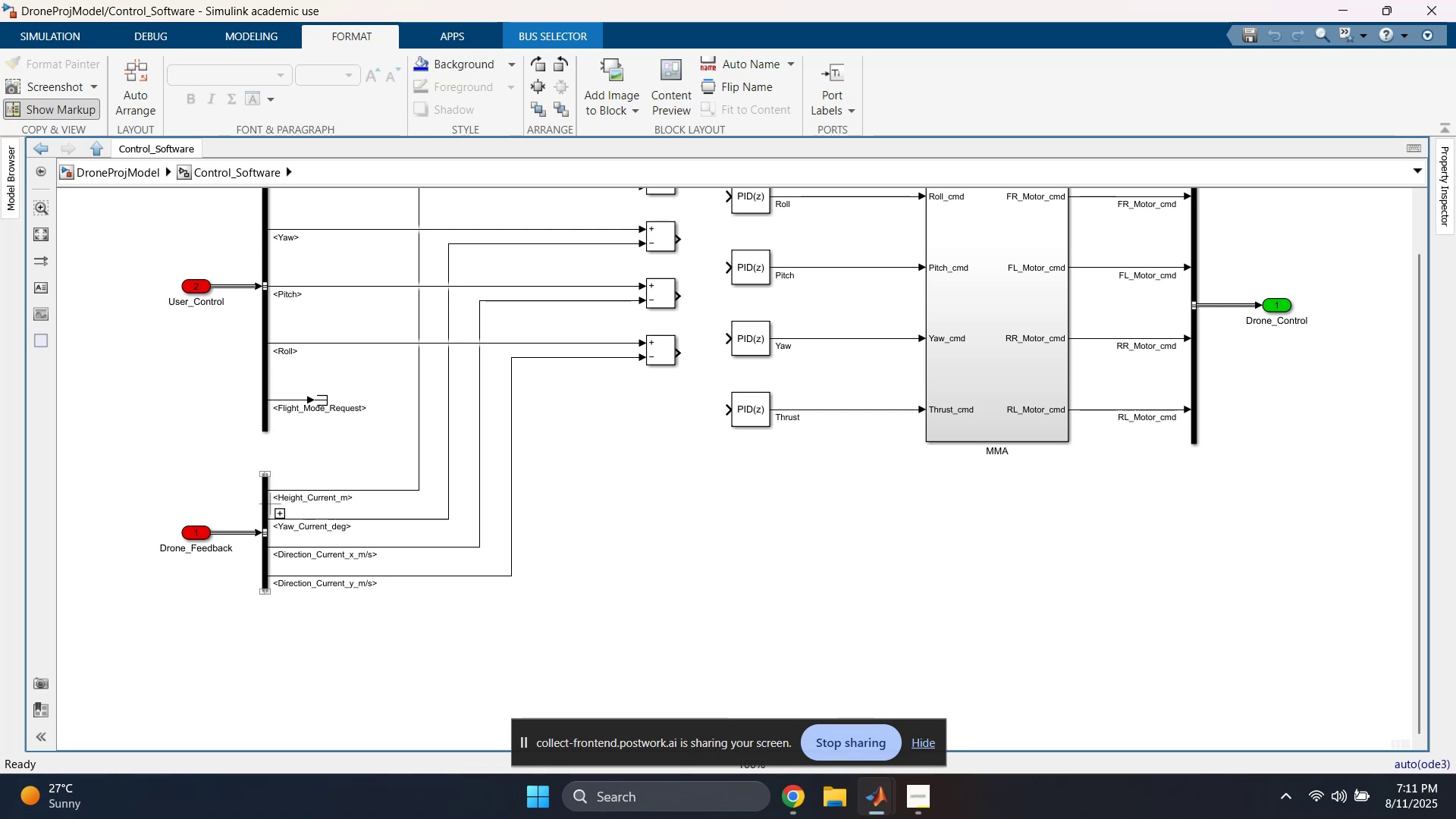 
double_click([266, 504])
 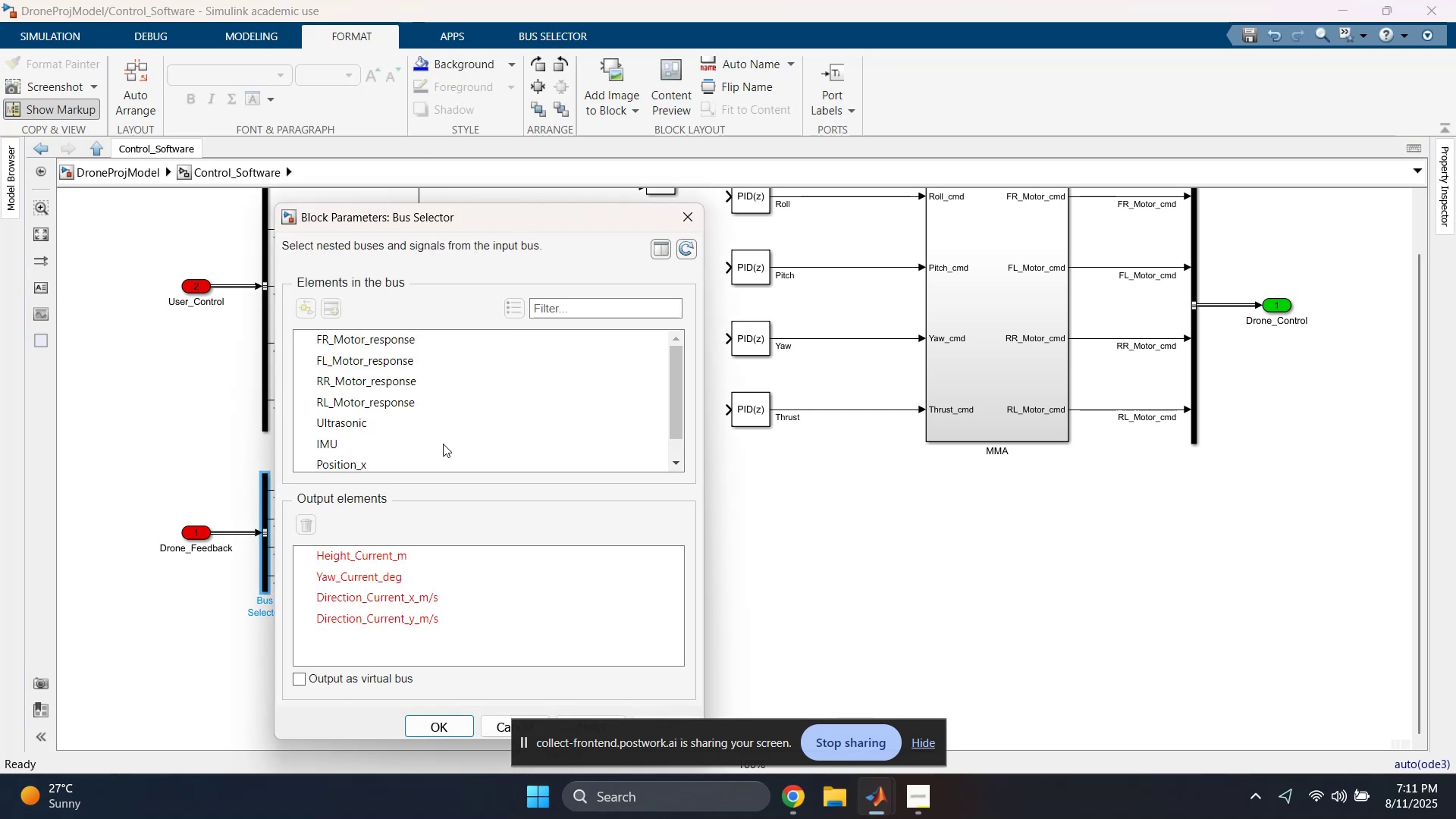 
scroll: coordinate [403, 410], scroll_direction: down, amount: 3.0
 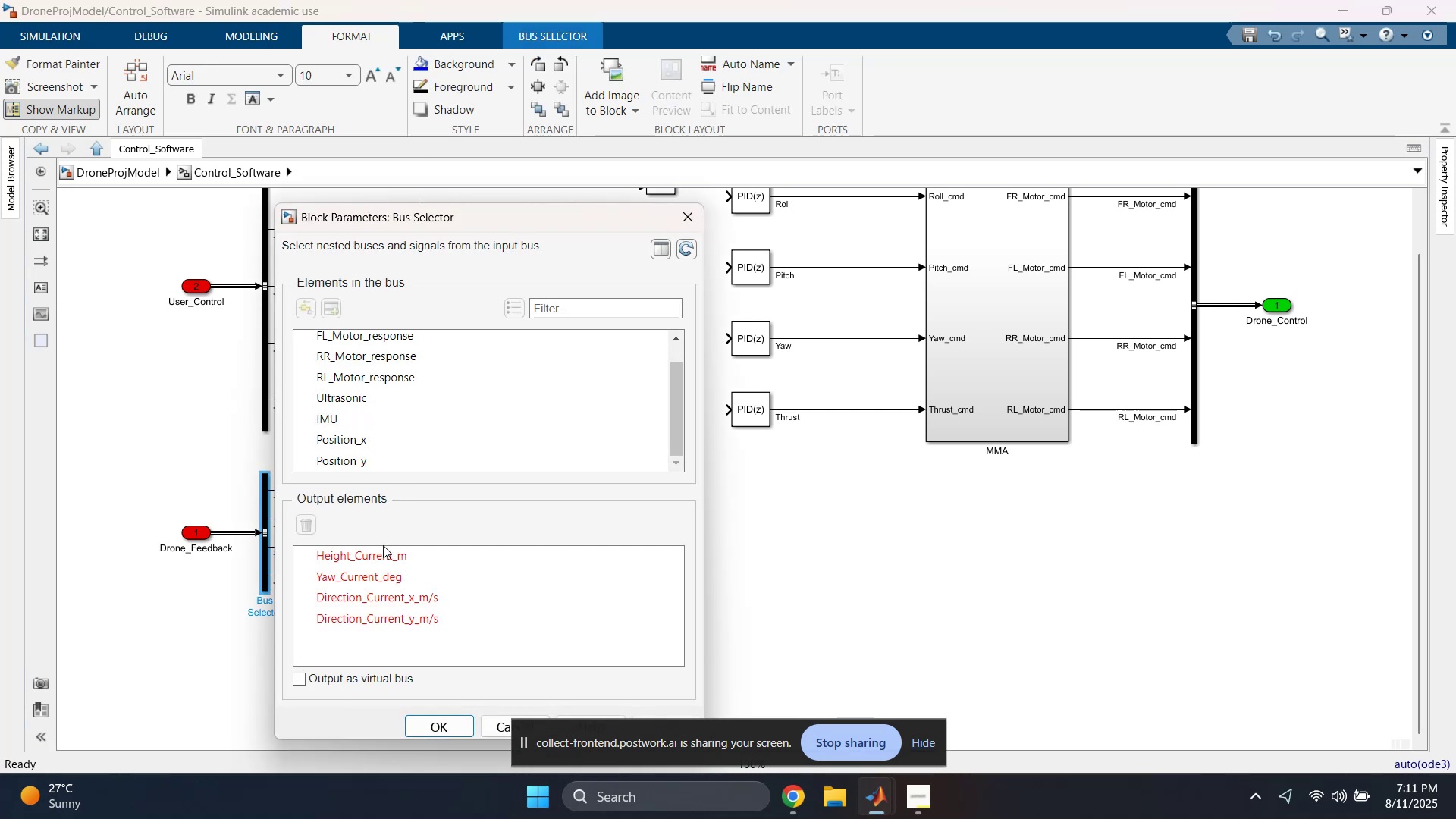 
left_click([375, 554])
 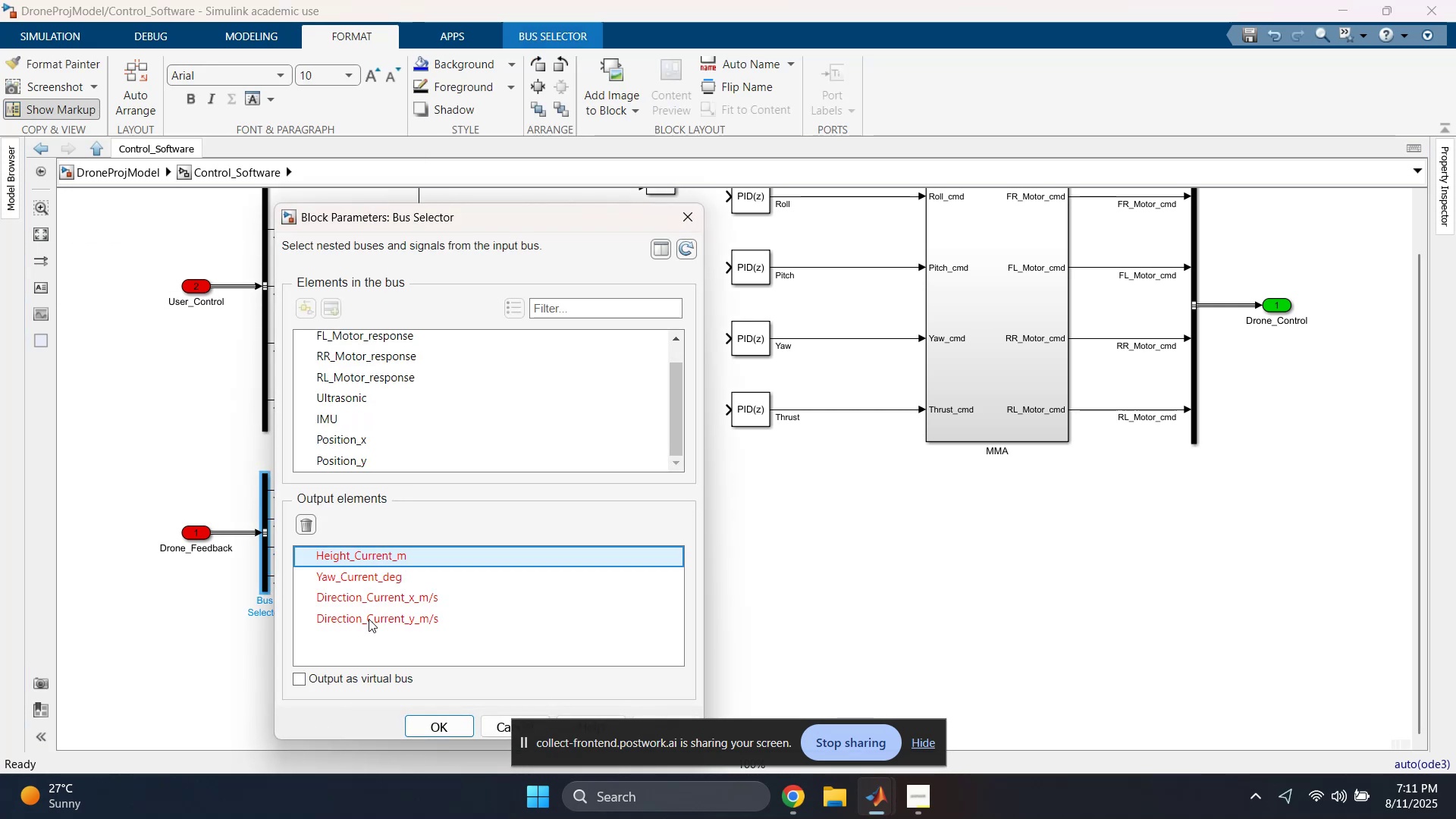 
hold_key(key=ShiftLeft, duration=0.31)
left_click([369, 619])
 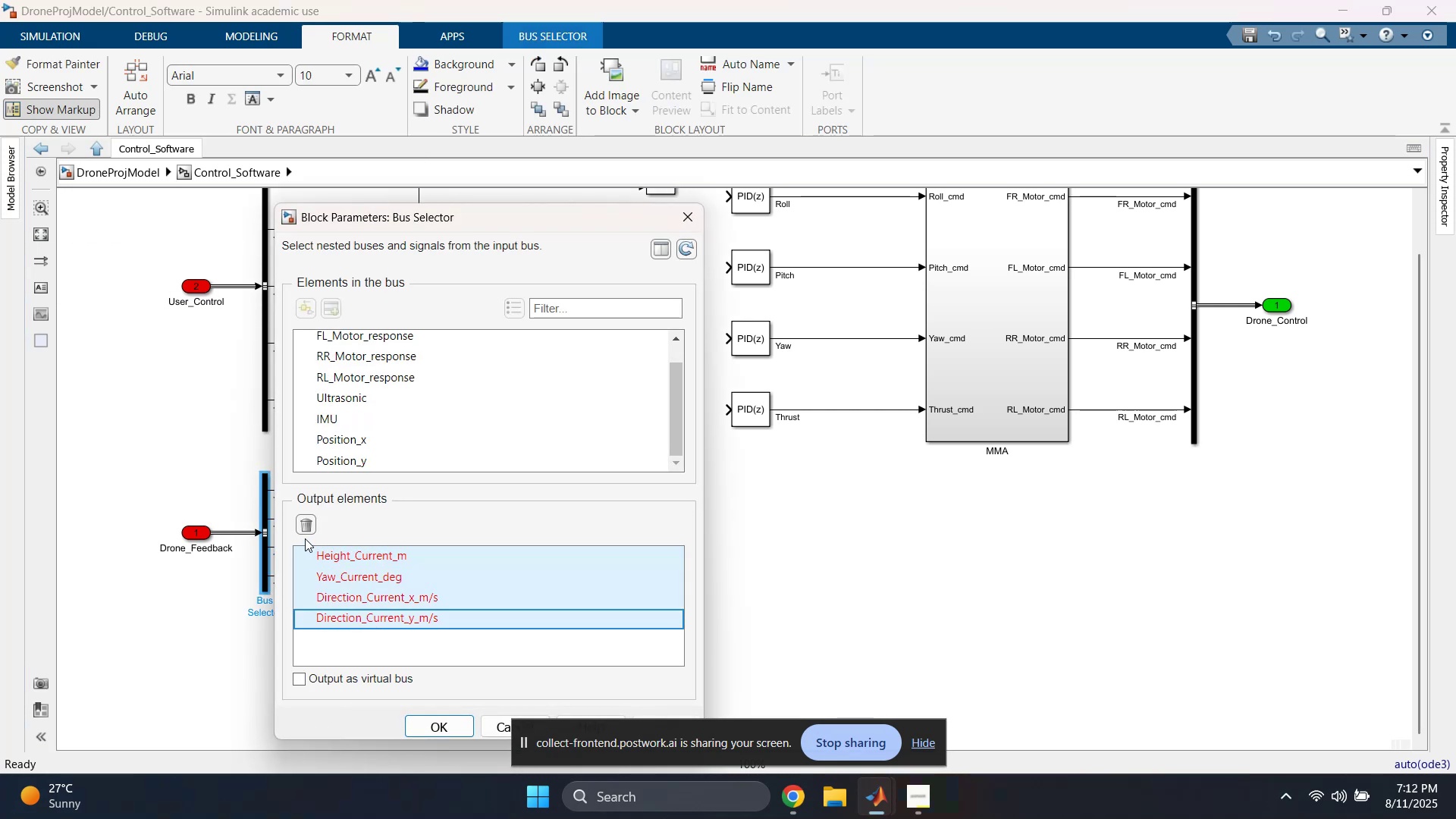 
left_click([306, 527])
 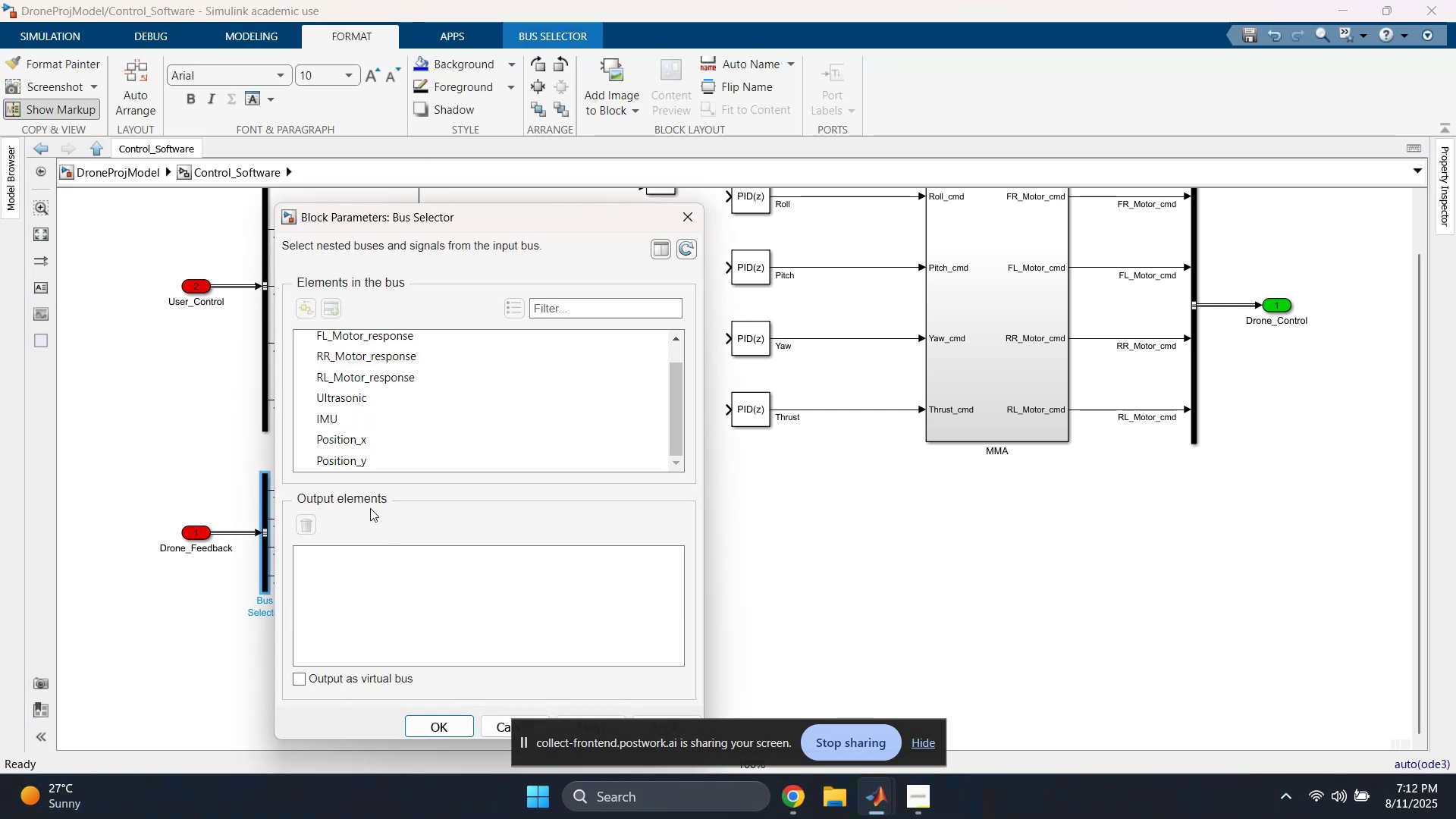 
scroll: coordinate [377, 452], scroll_direction: up, amount: 5.0
 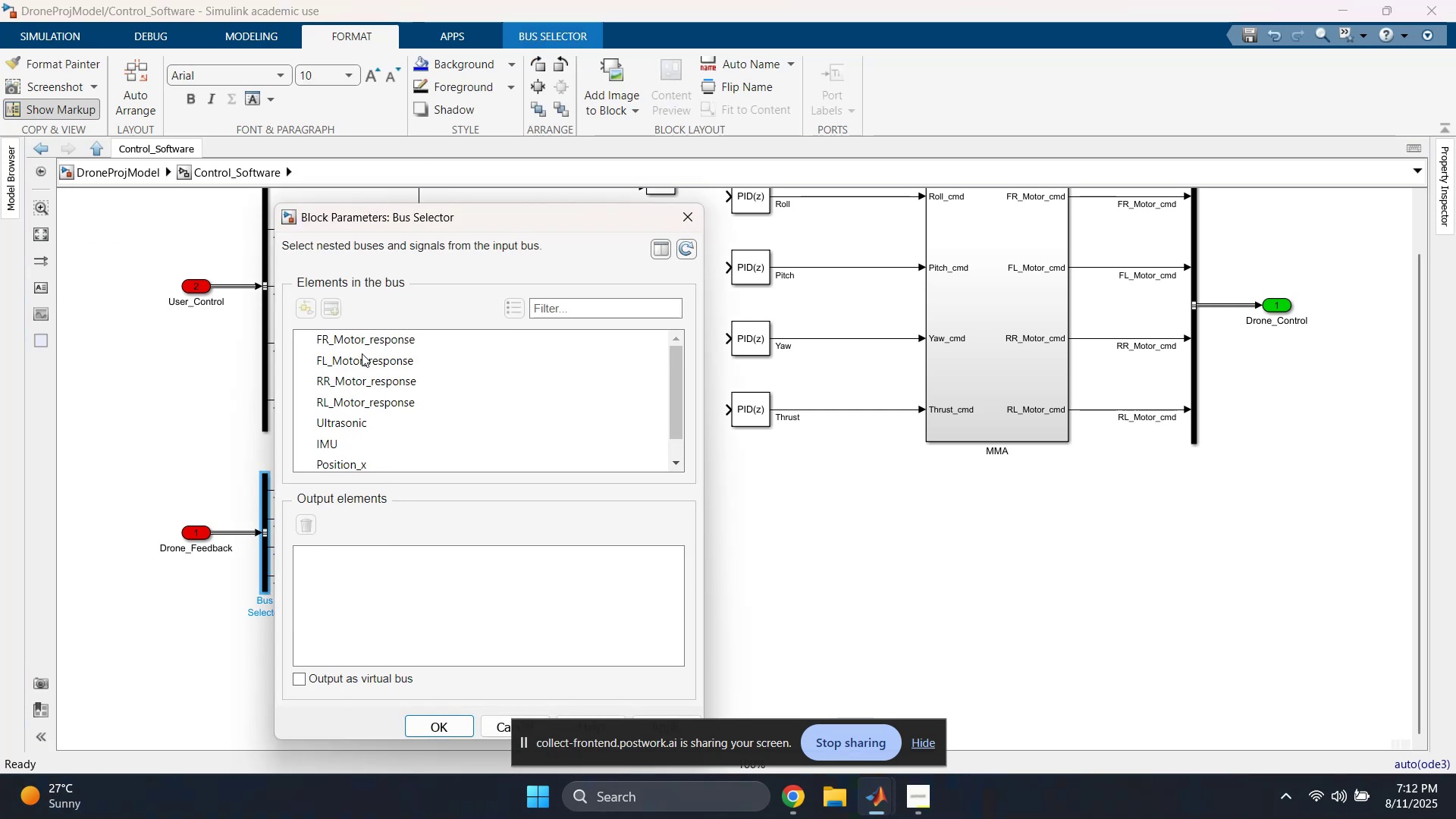 
left_click([368, 342])
 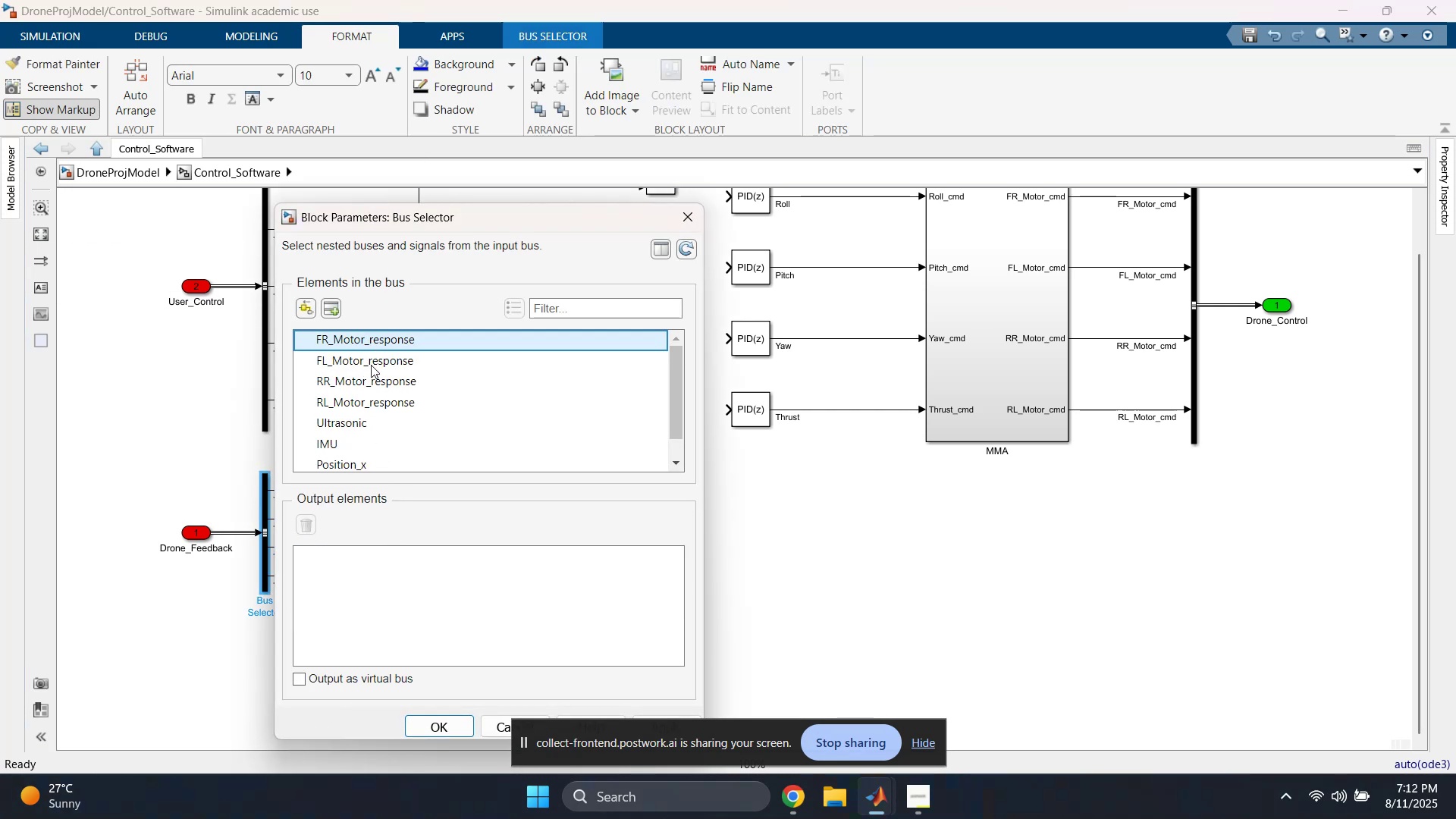 
scroll: coordinate [381, 413], scroll_direction: down, amount: 4.0
 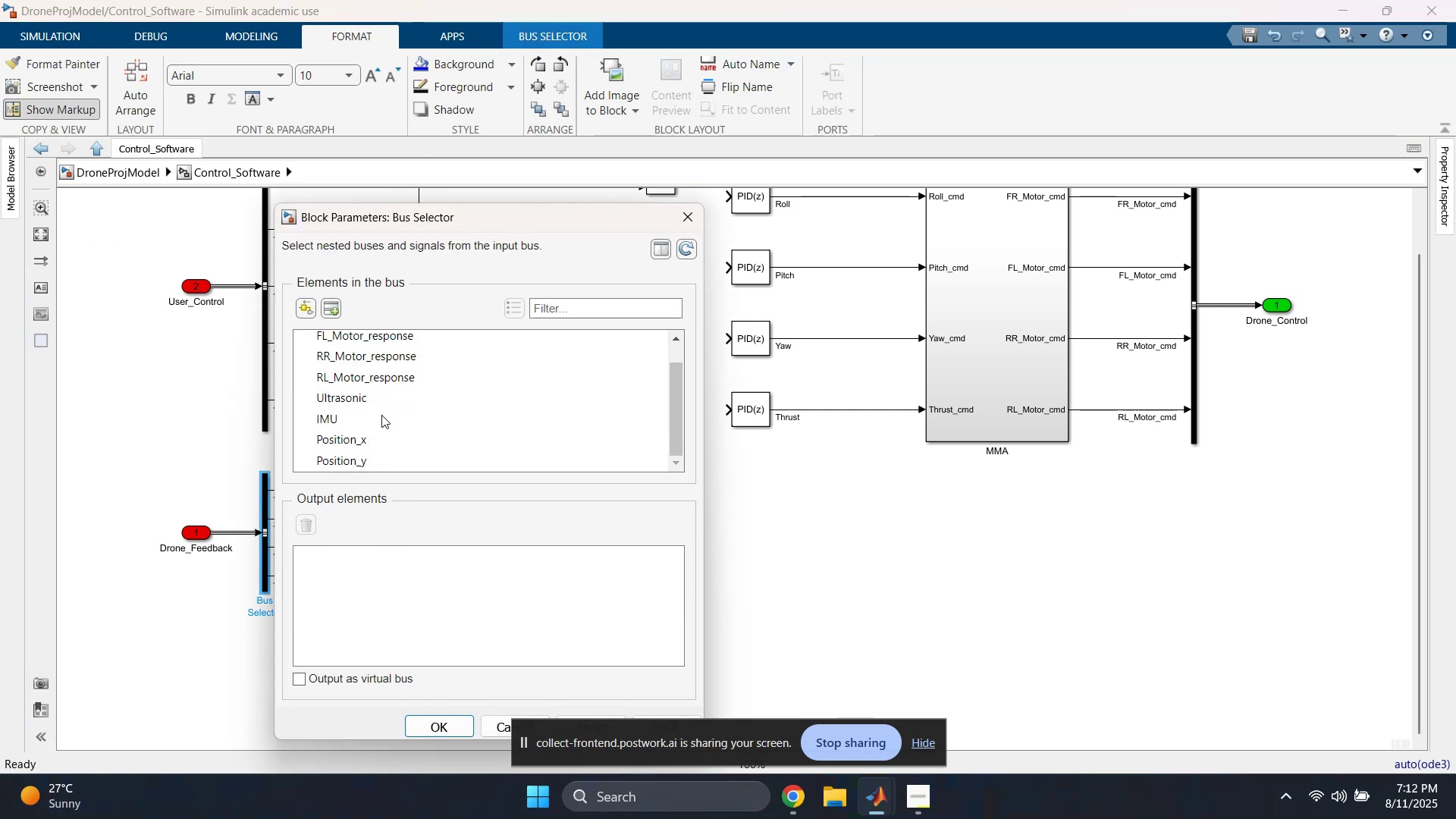 
hold_key(key=ShiftLeft, duration=0.48)
left_click([366, 458])
 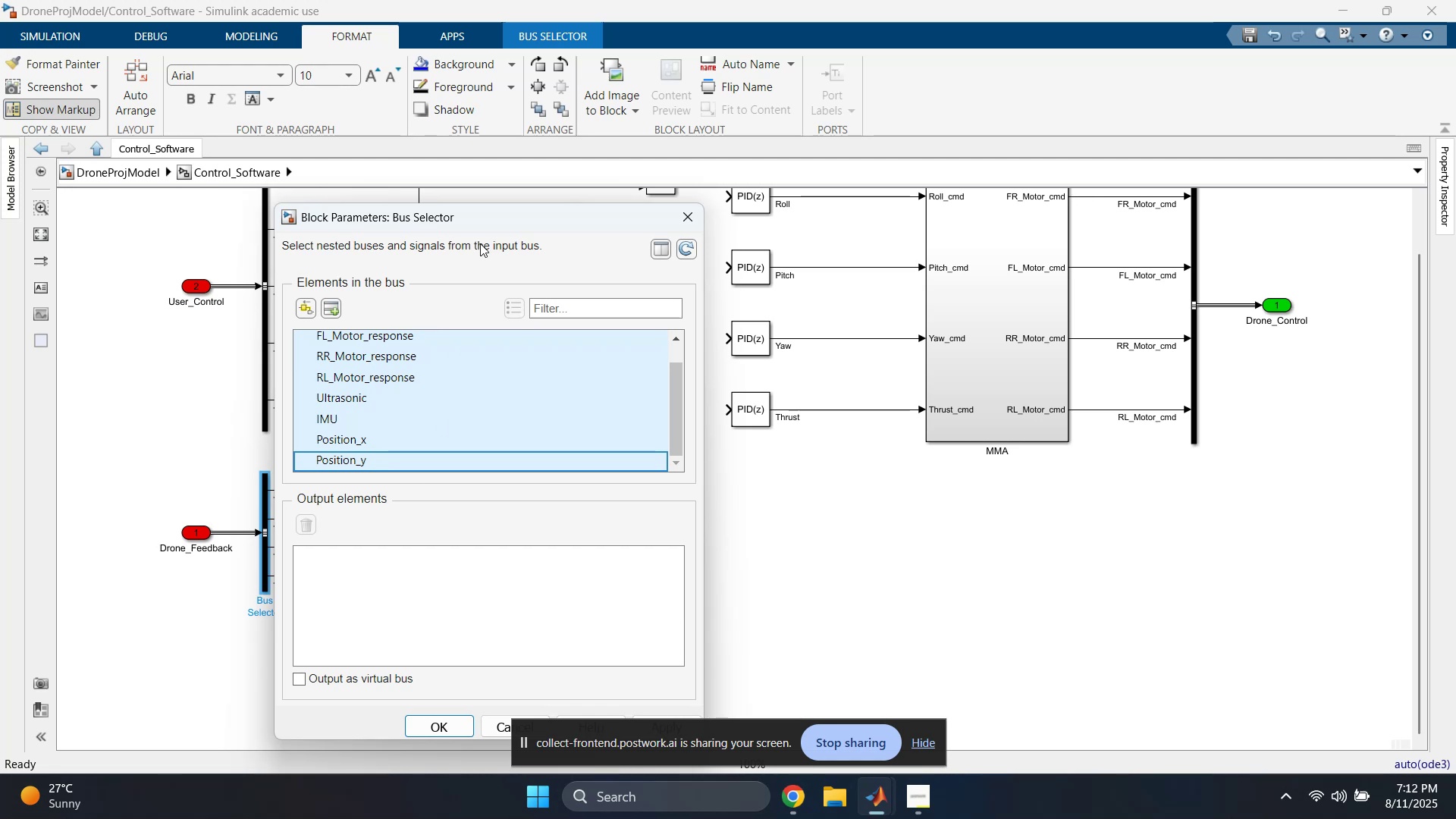 
left_click_drag(start_coordinate=[497, 220], to_coordinate=[583, 130])
 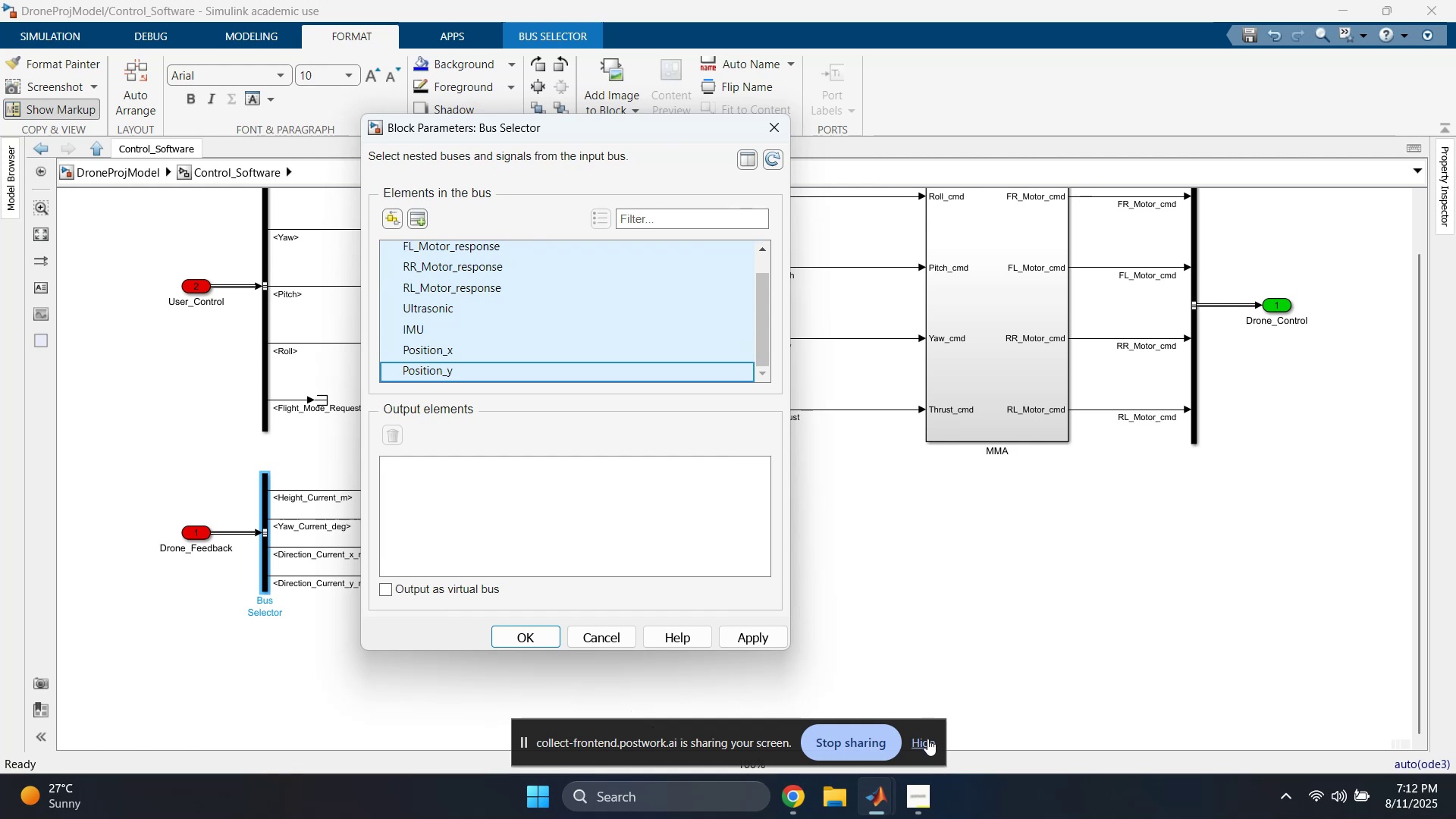 
wait(6.63)
 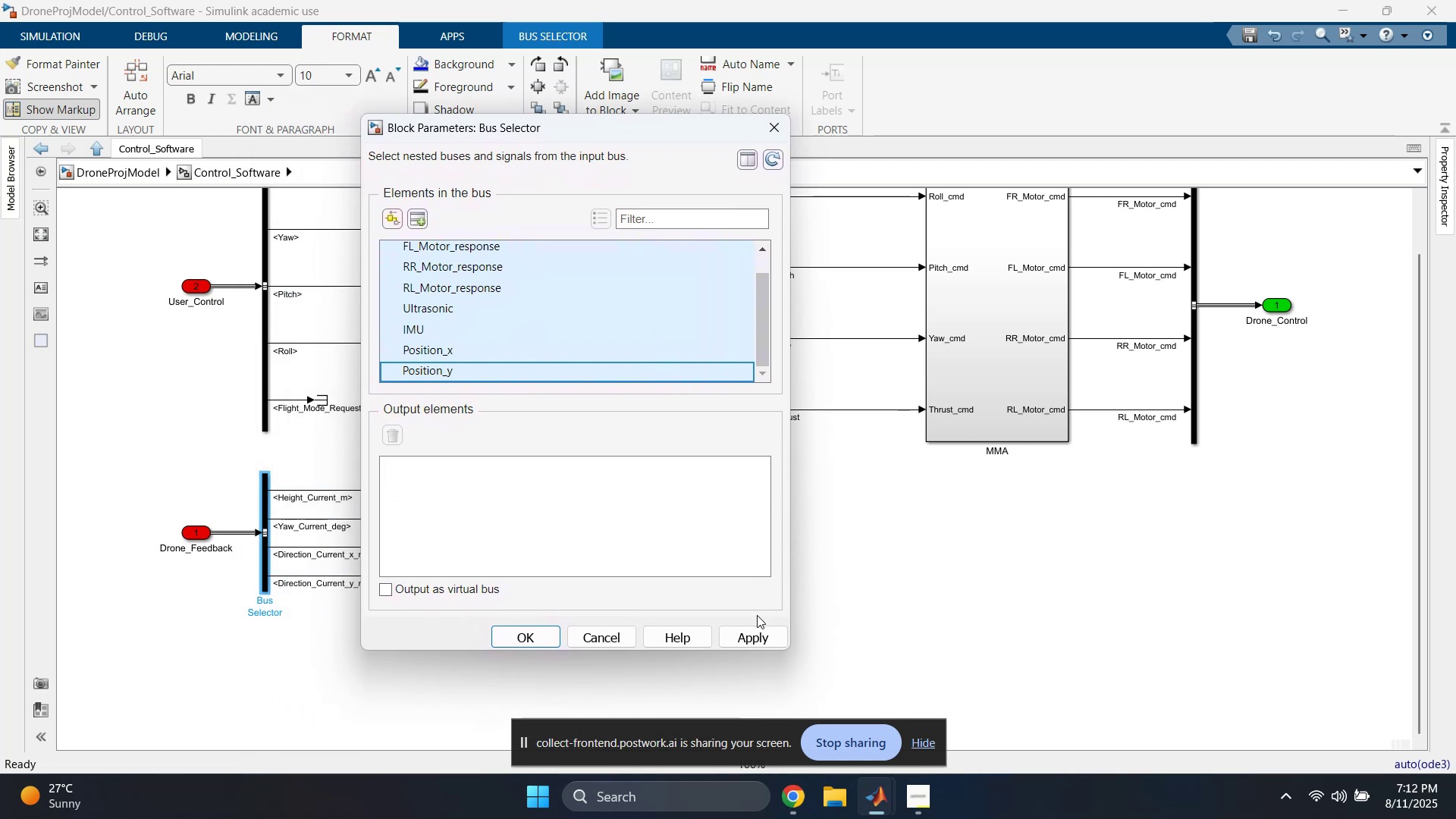 
left_click([927, 744])
 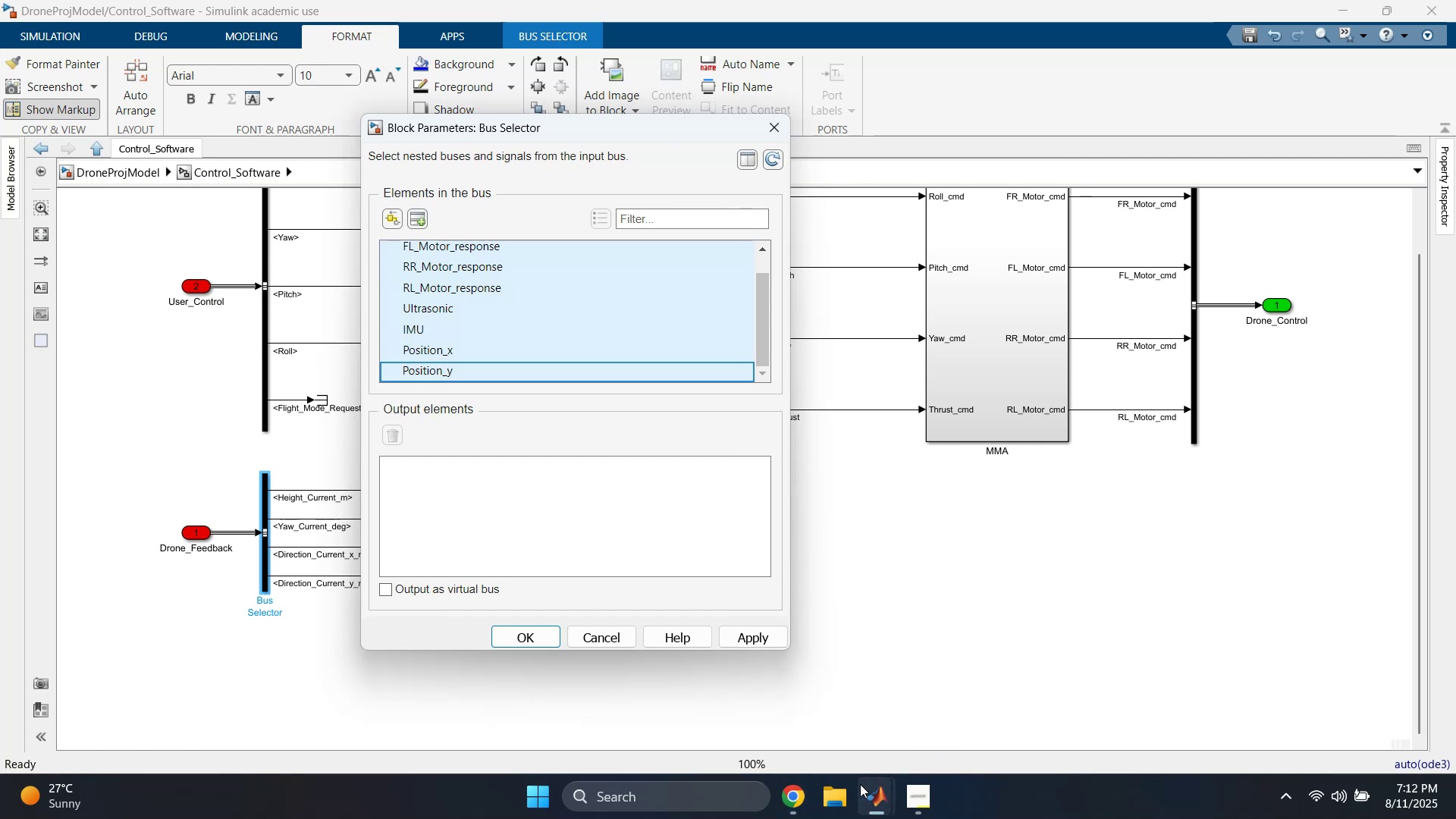 
left_click([788, 796])
 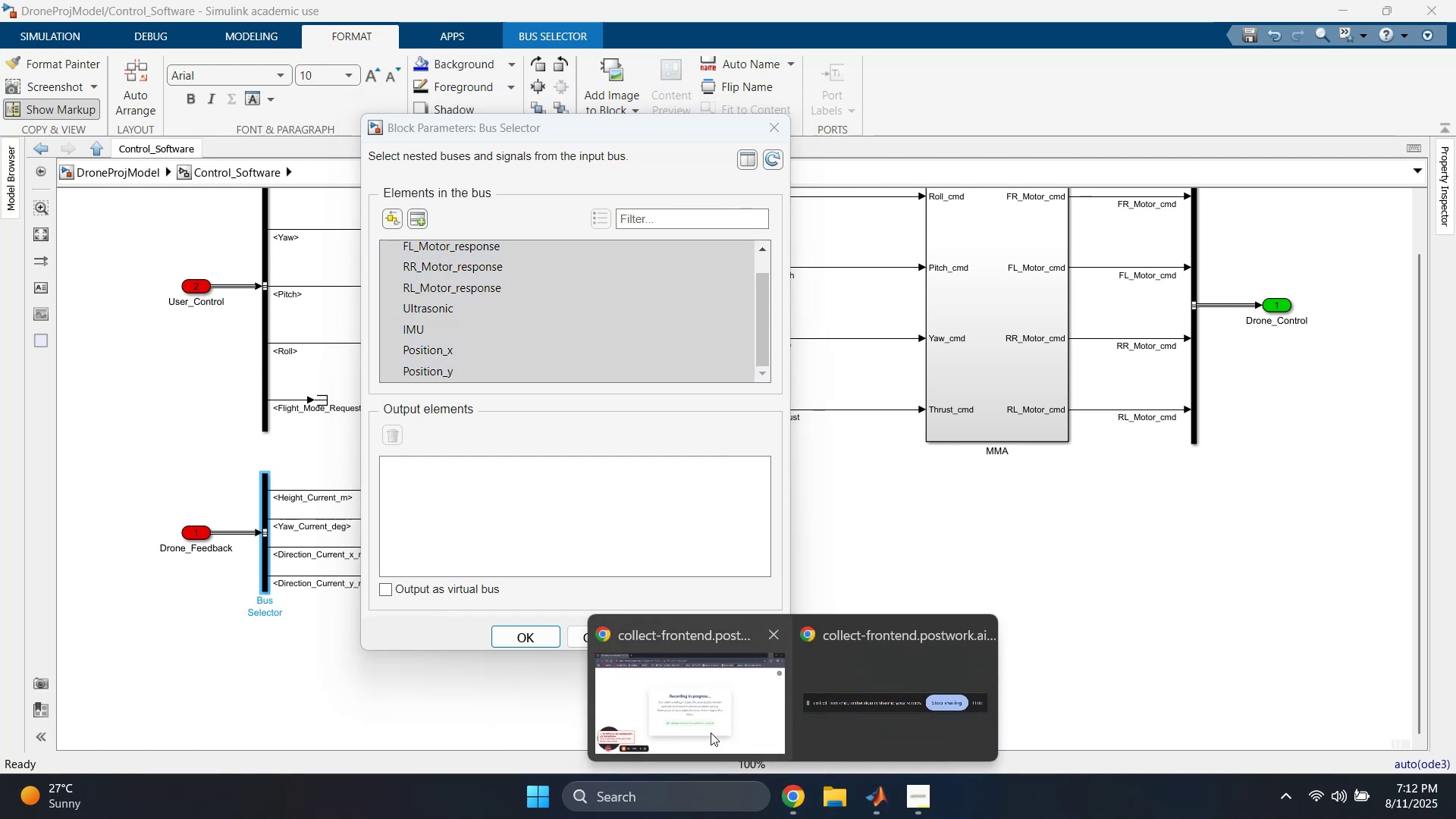 
left_click([698, 721])
 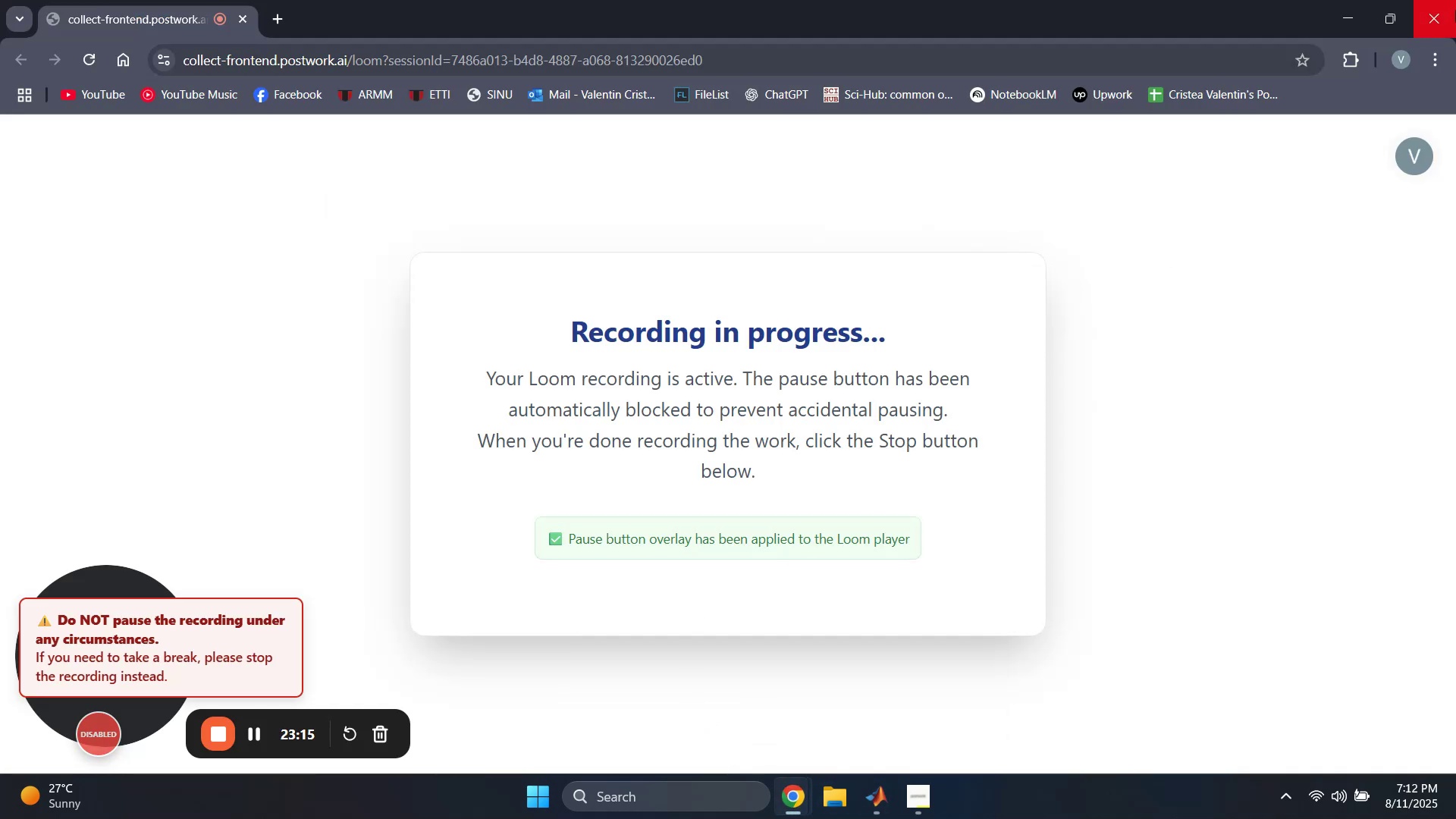 
left_click([1347, 11])
 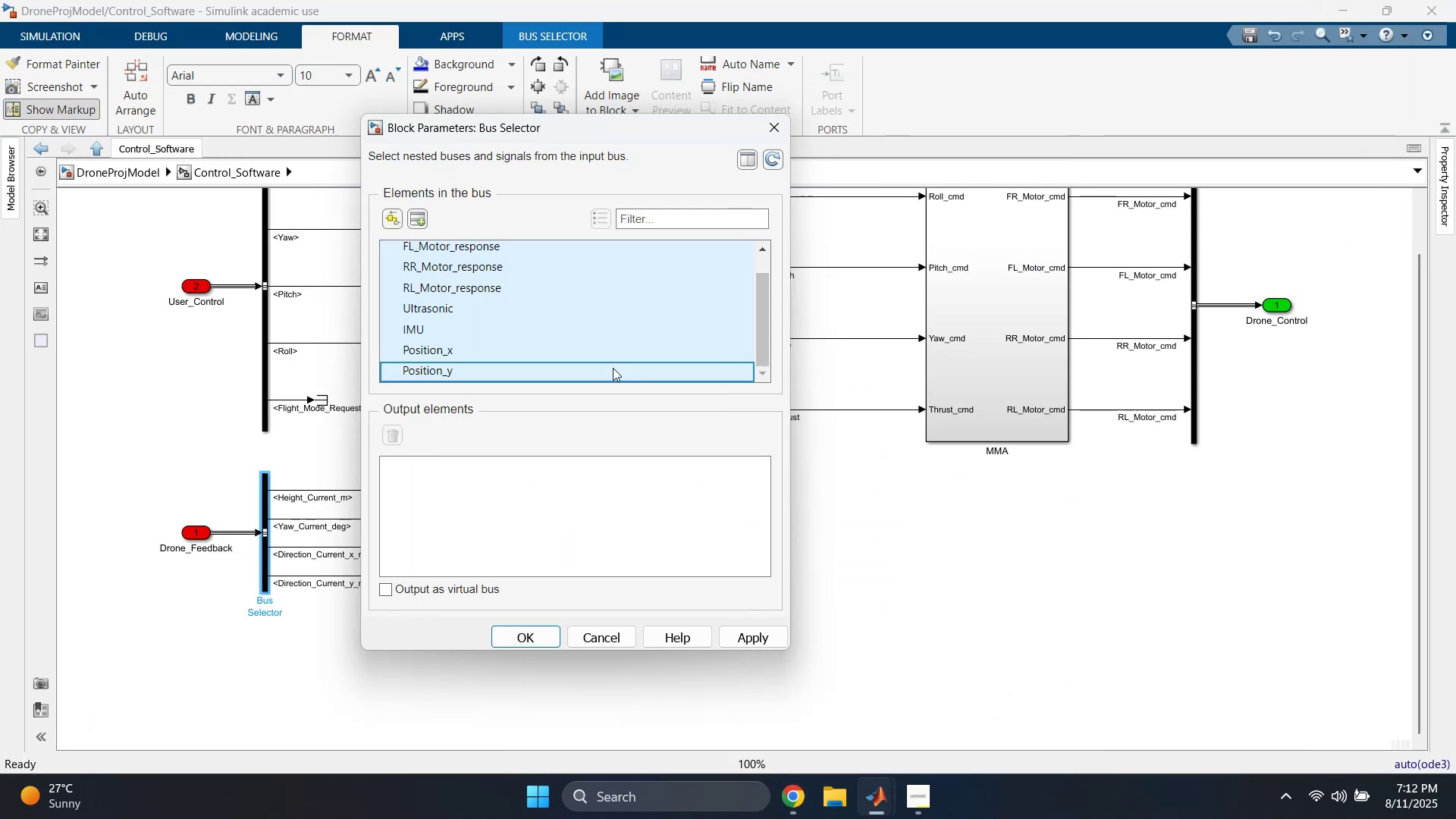 
left_click([425, 219])
 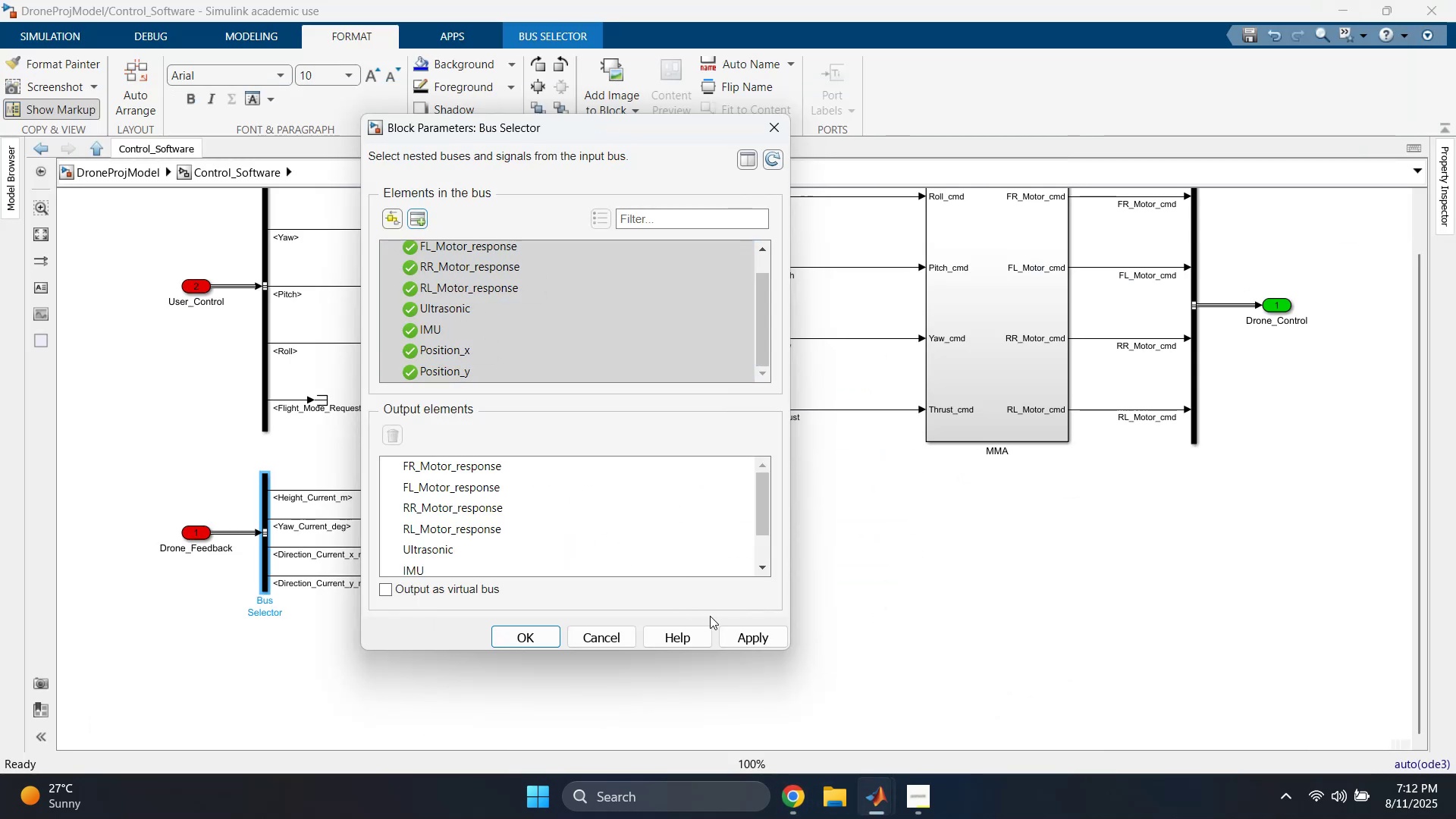 
left_click([737, 634])
 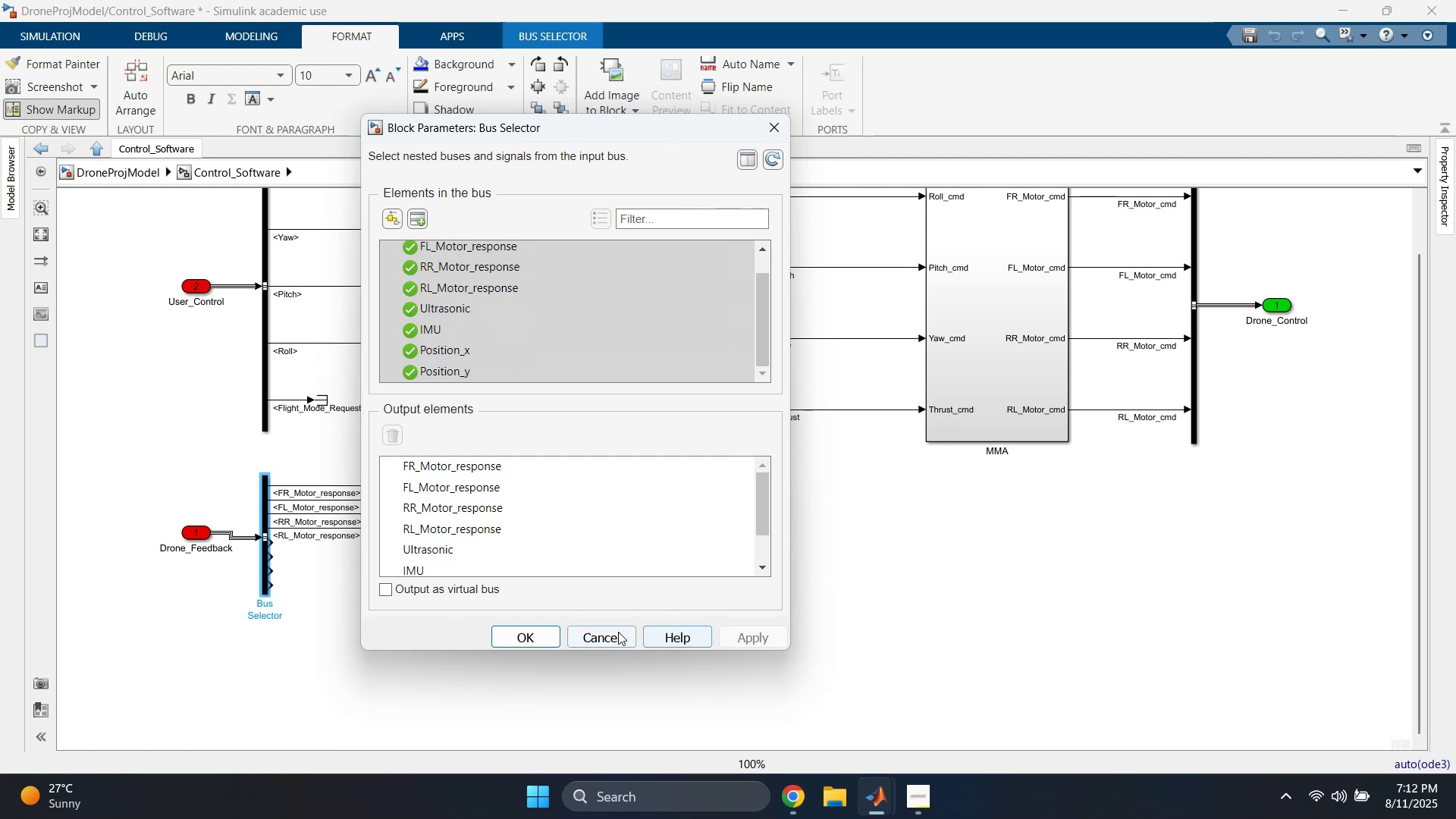 
left_click([604, 639])
 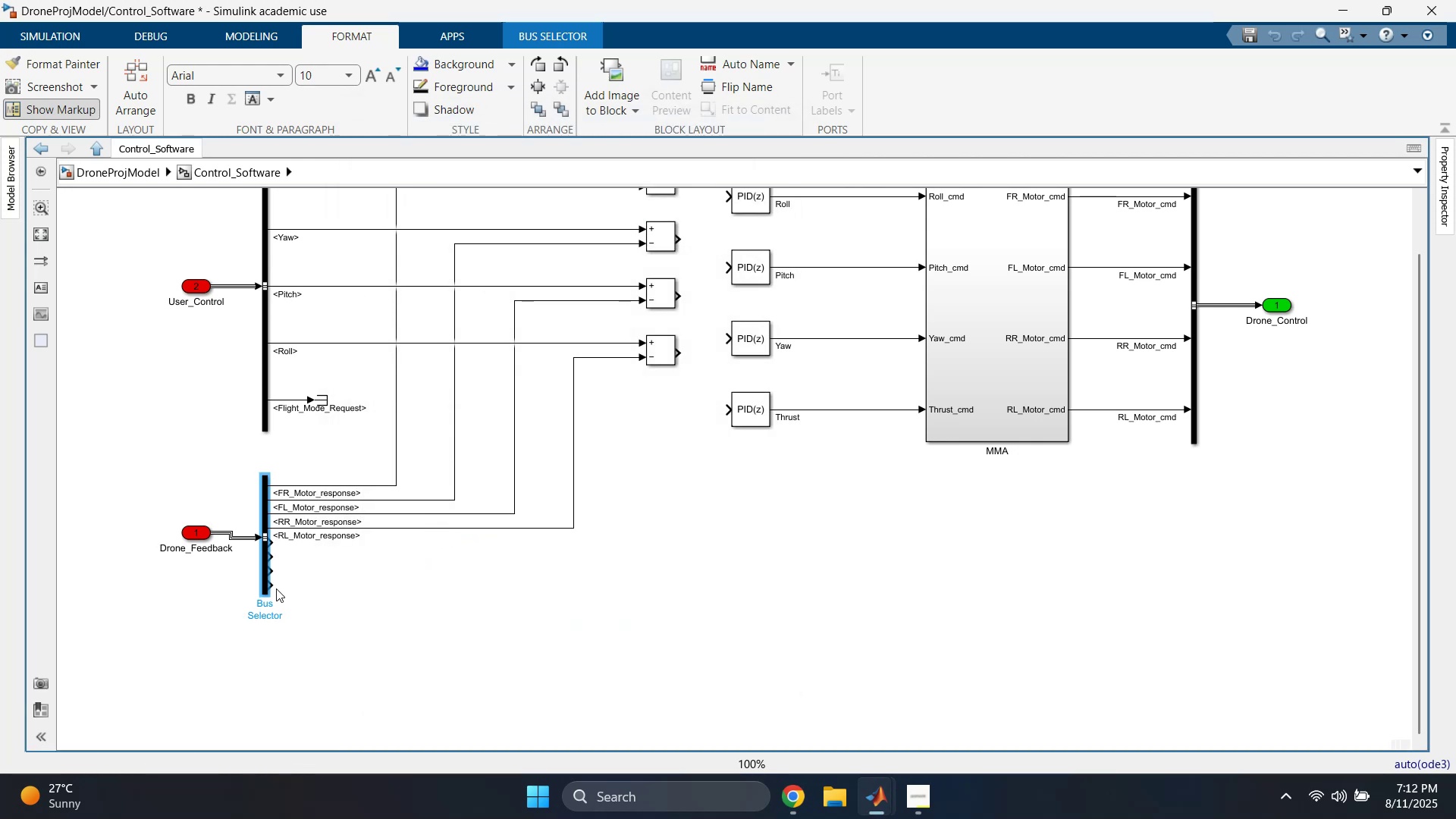 
left_click_drag(start_coordinate=[199, 531], to_coordinate=[199, 541])
 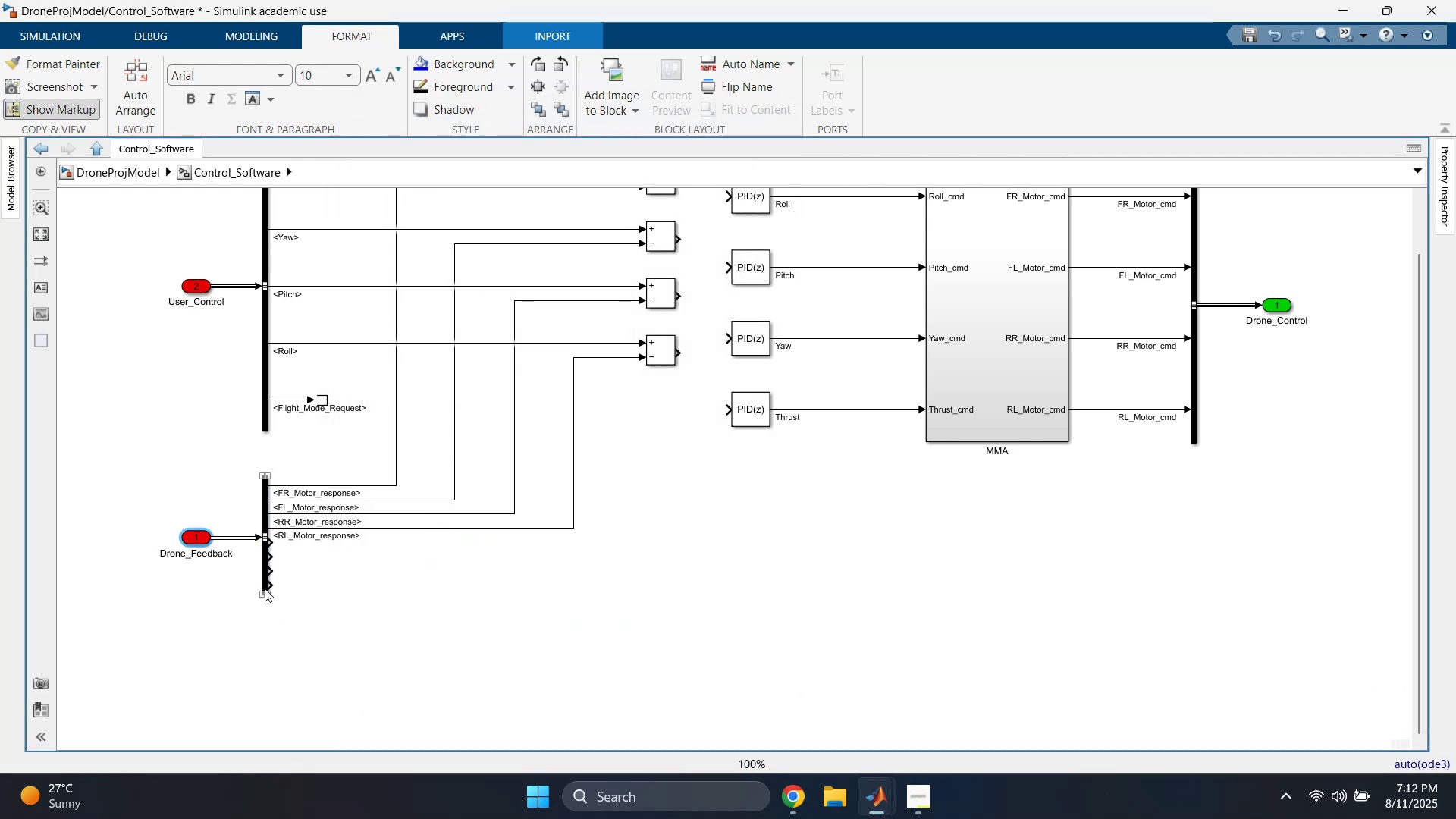 
left_click_drag(start_coordinate=[268, 595], to_coordinate=[268, 701])
 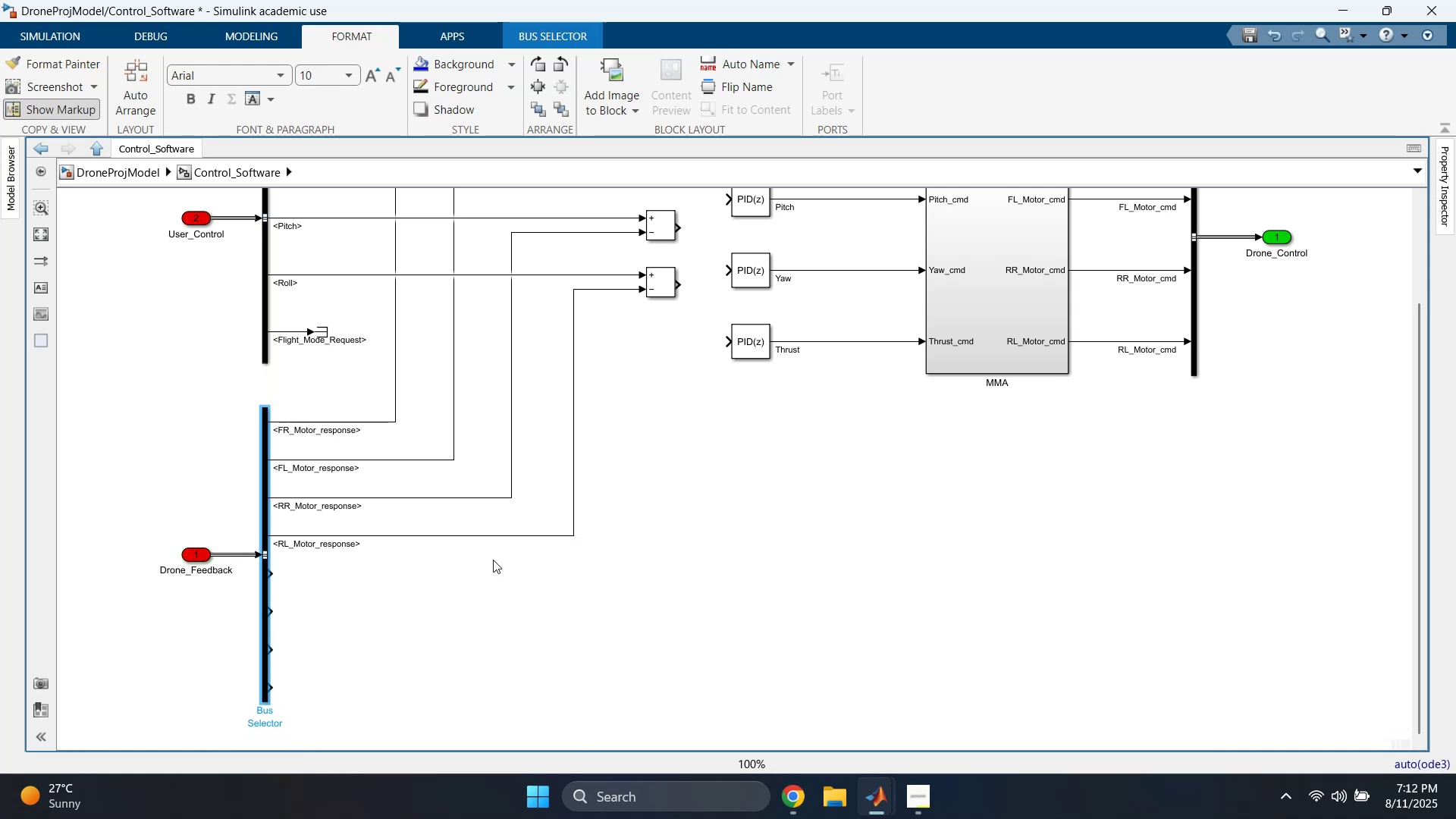 
scroll: coordinate [583, 490], scroll_direction: down, amount: 2.0
 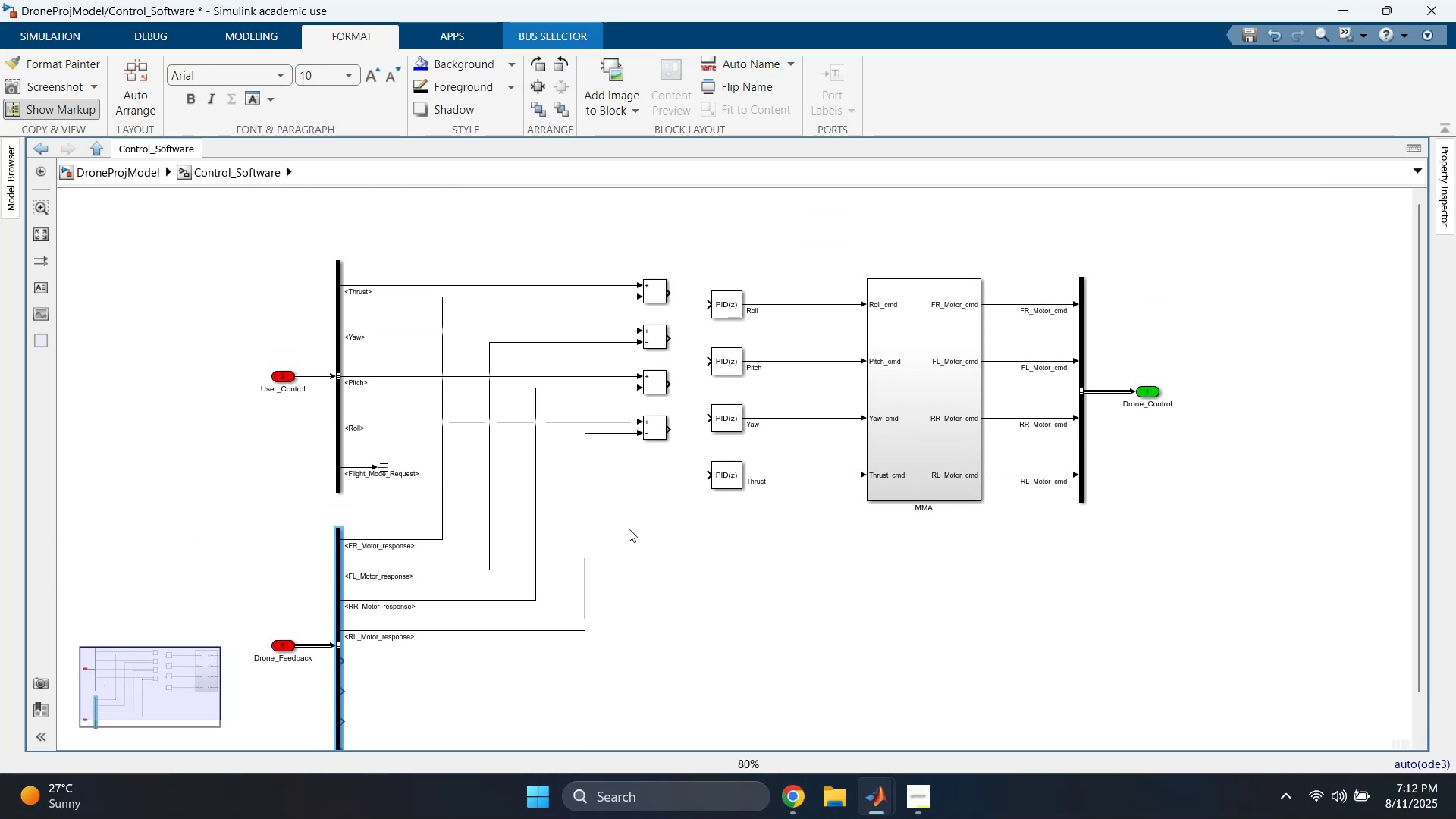 
left_click_drag(start_coordinate=[631, 532], to_coordinate=[439, 460])
 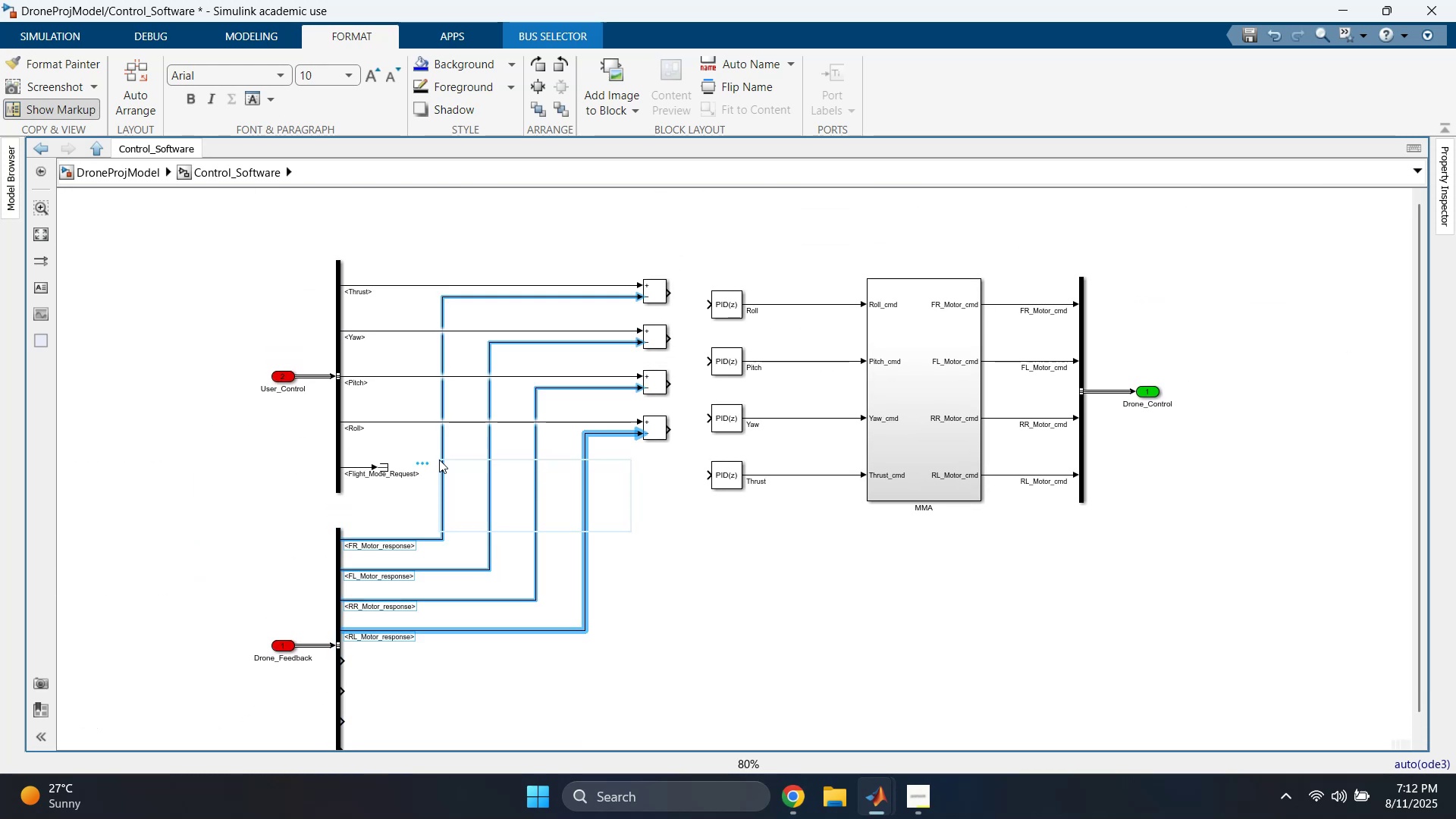 
key(Delete)
 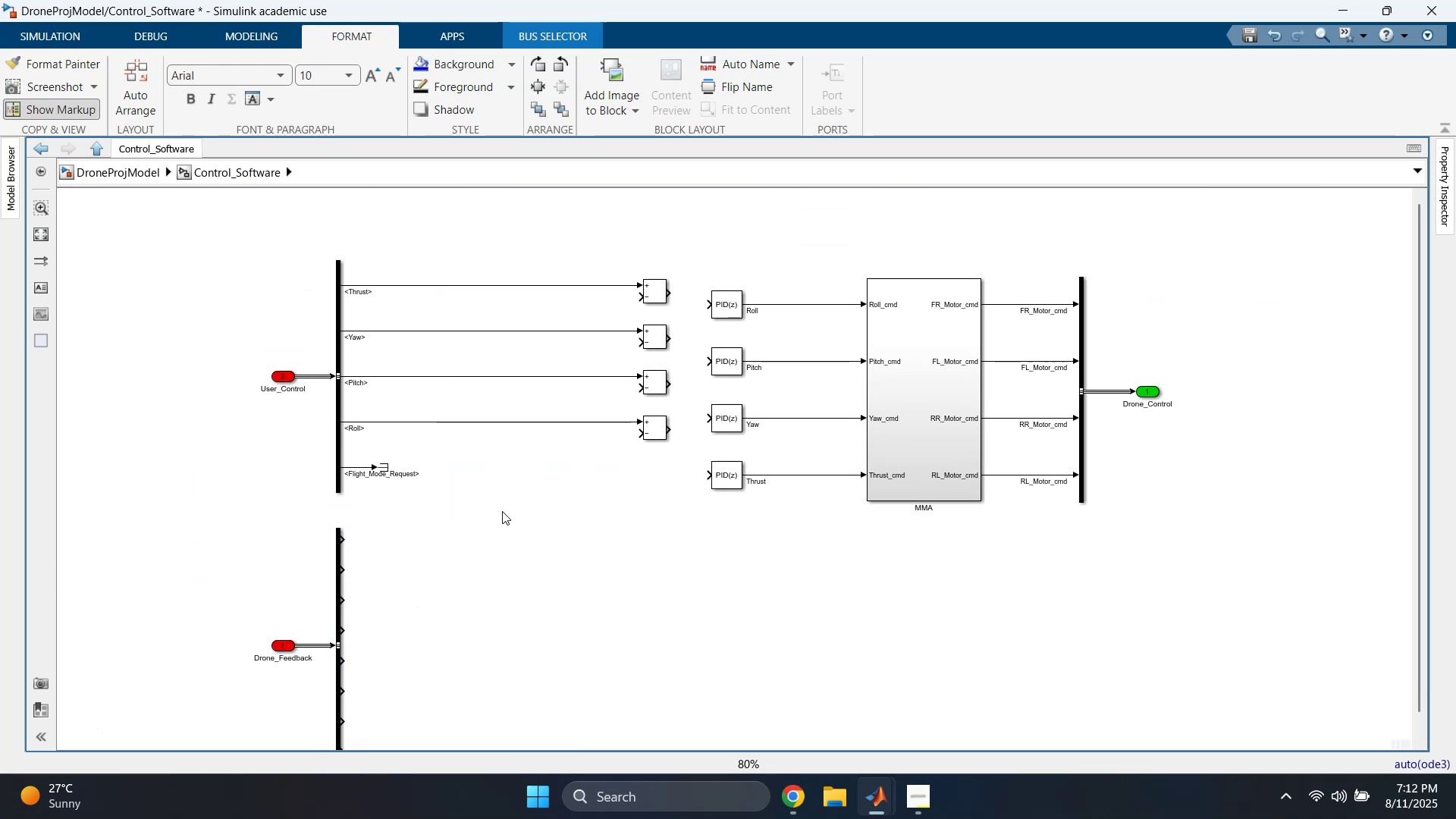 
left_click([517, 514])
 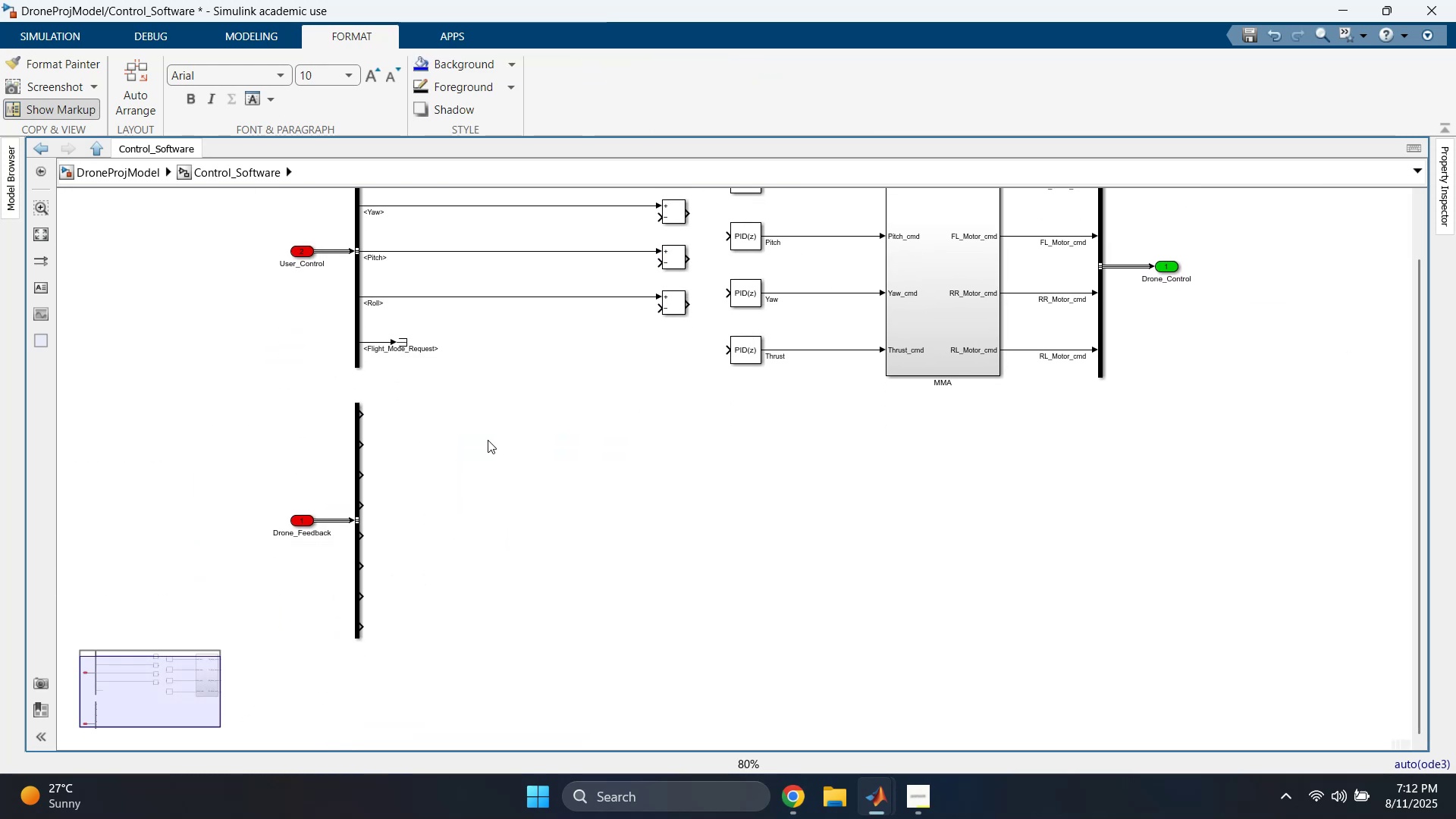 
left_click_drag(start_coordinate=[444, 408], to_coordinate=[578, 674])
 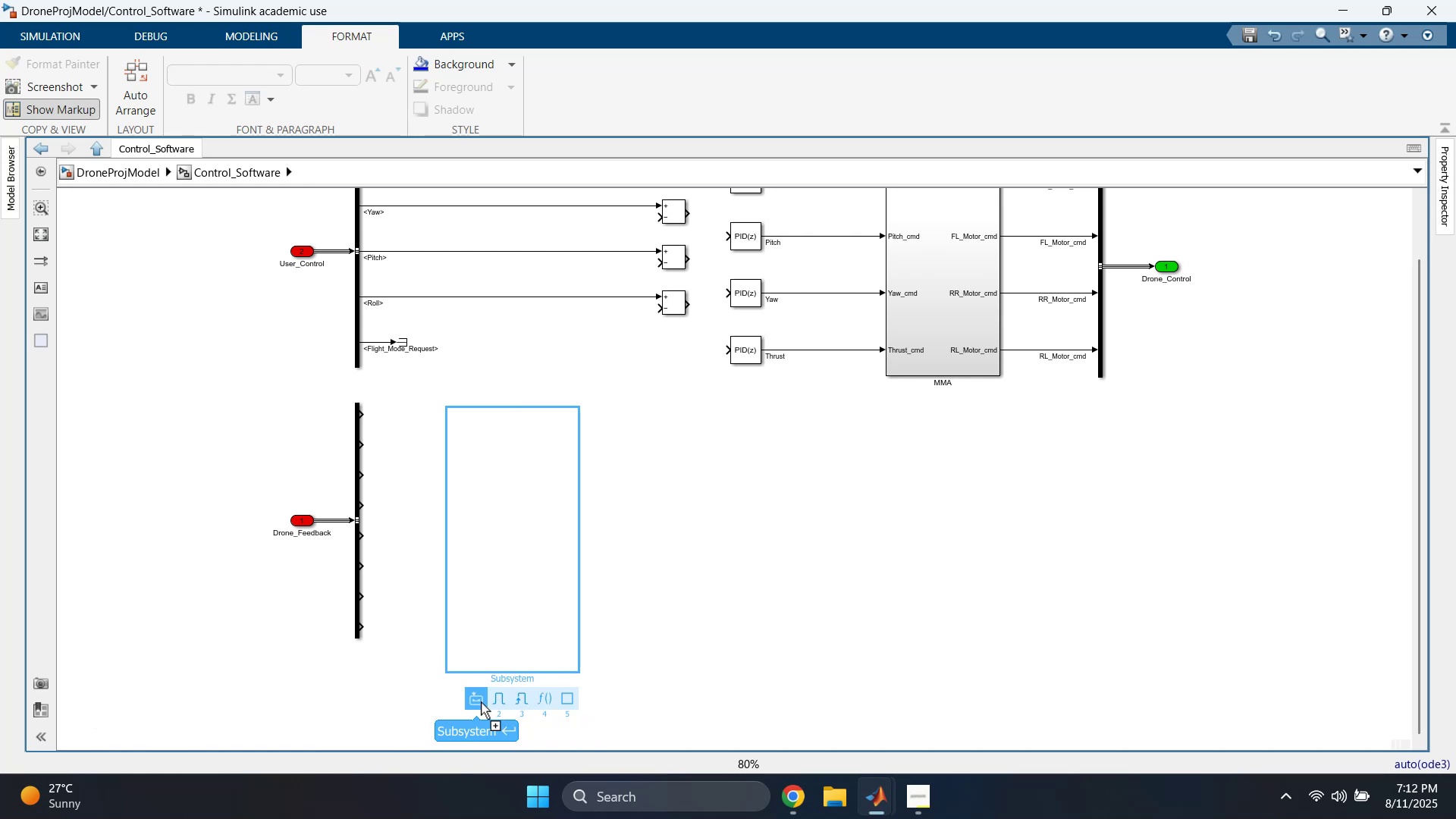 
left_click([482, 702])
 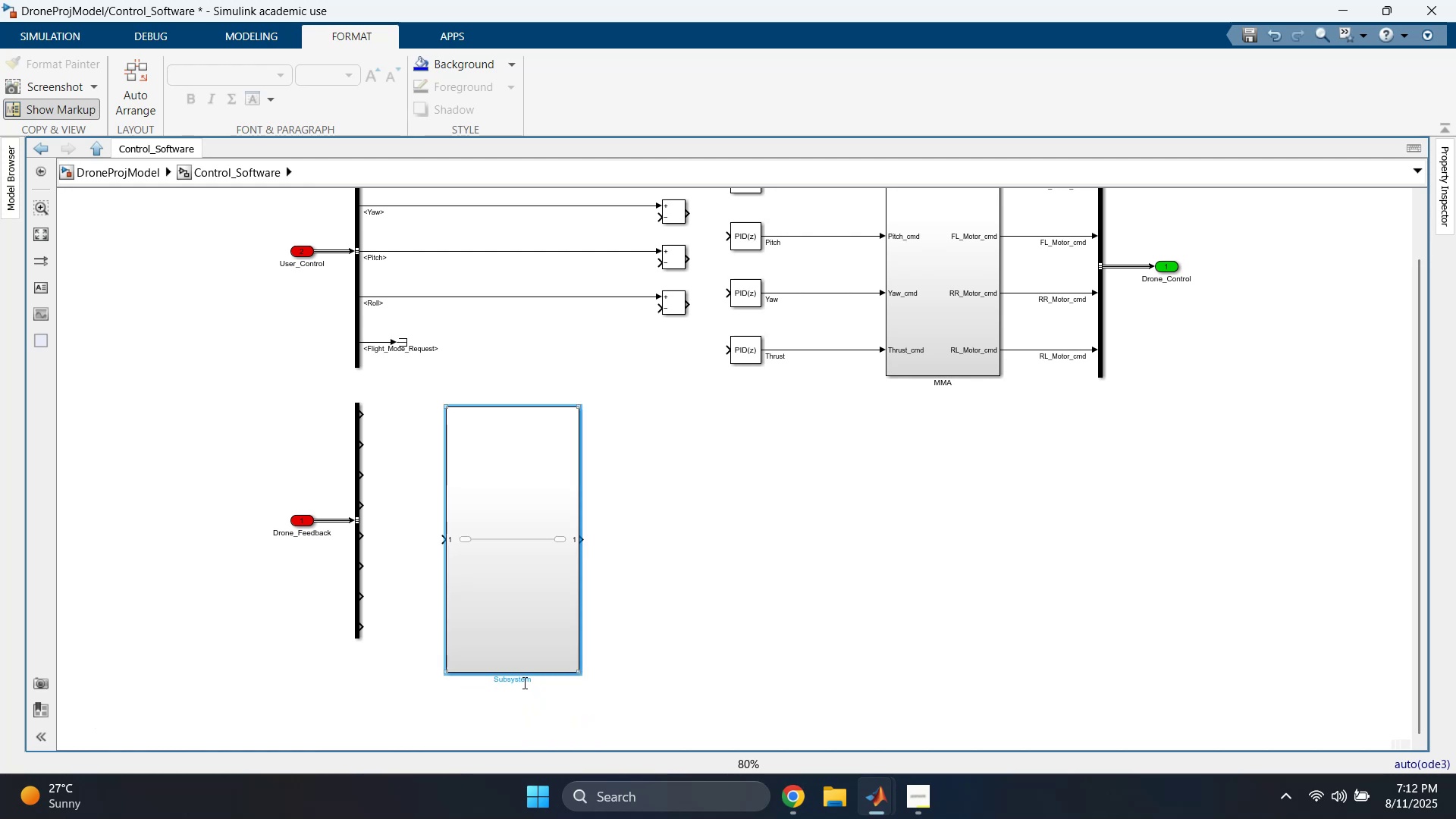 
double_click([519, 681])
 